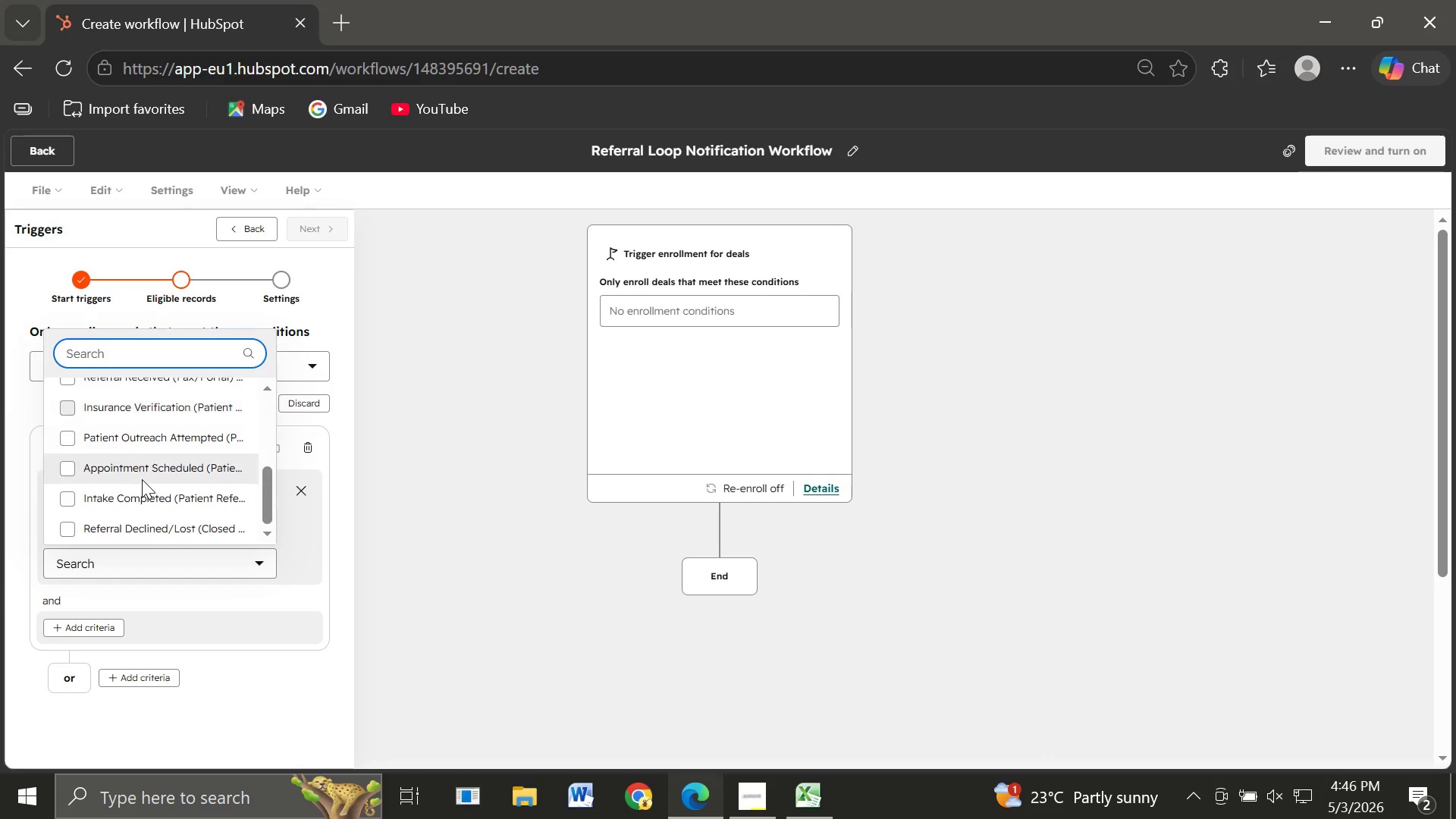 
wait(5.62)
 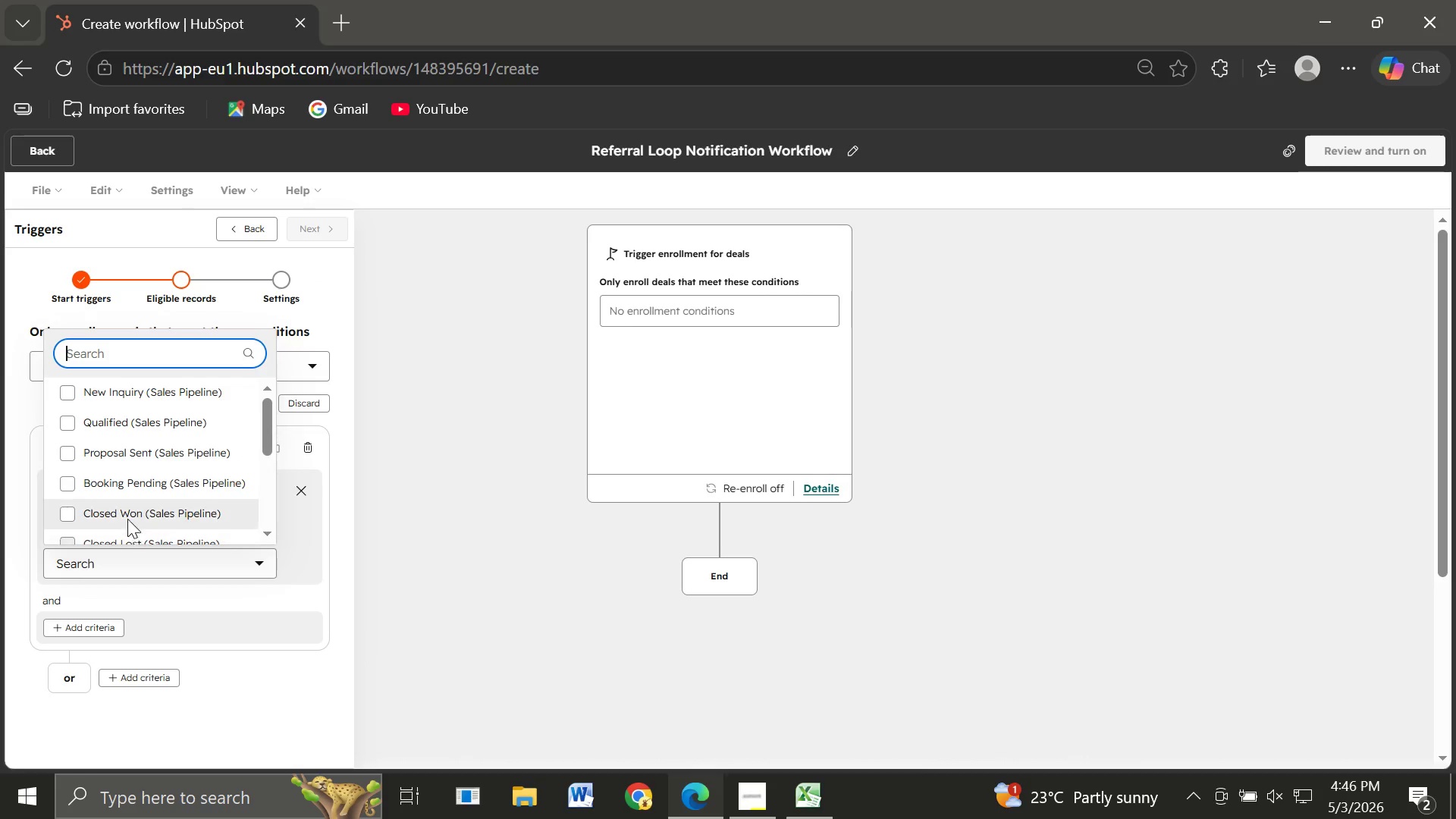 
left_click([65, 471])
 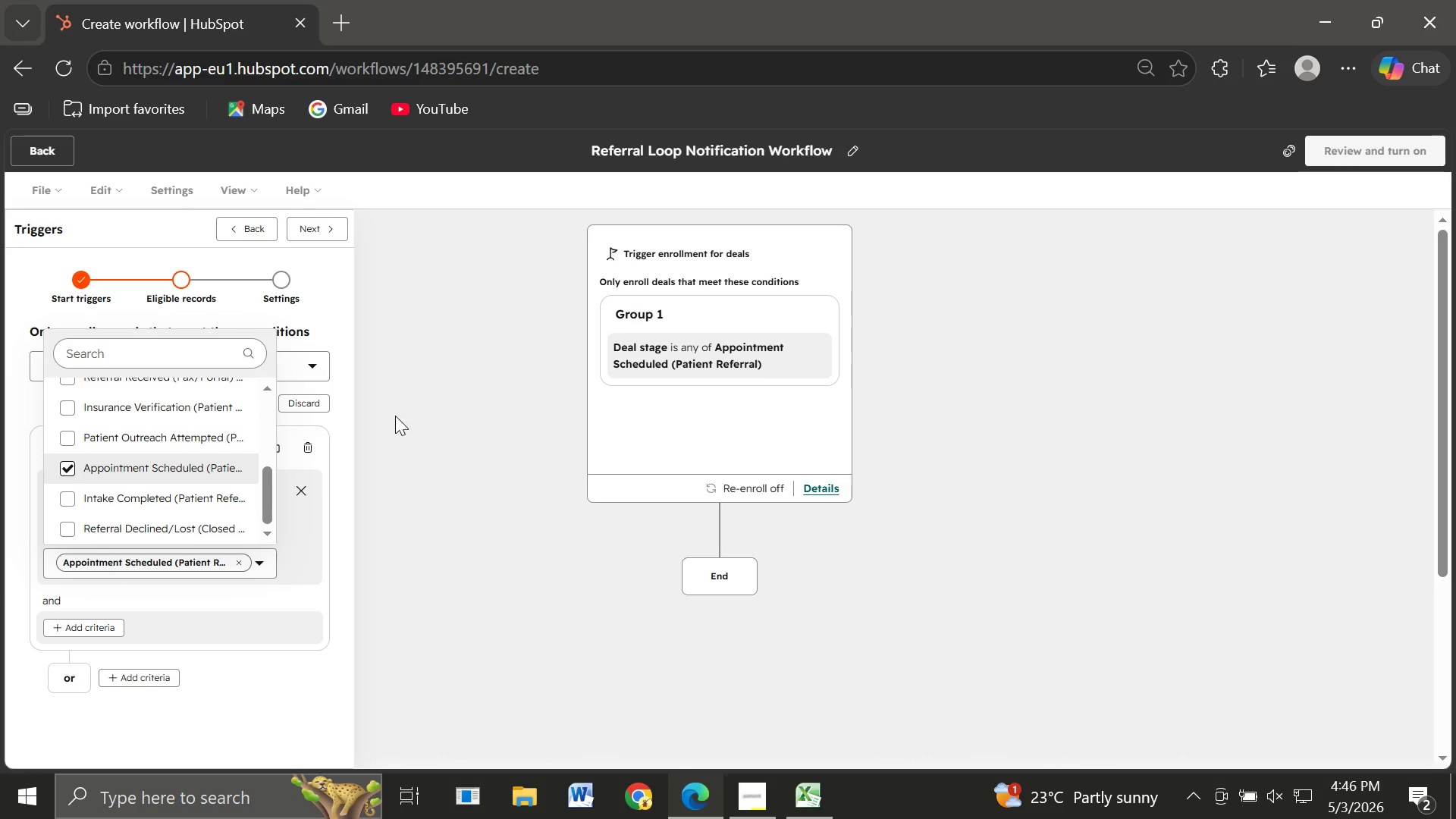 
left_click([360, 510])
 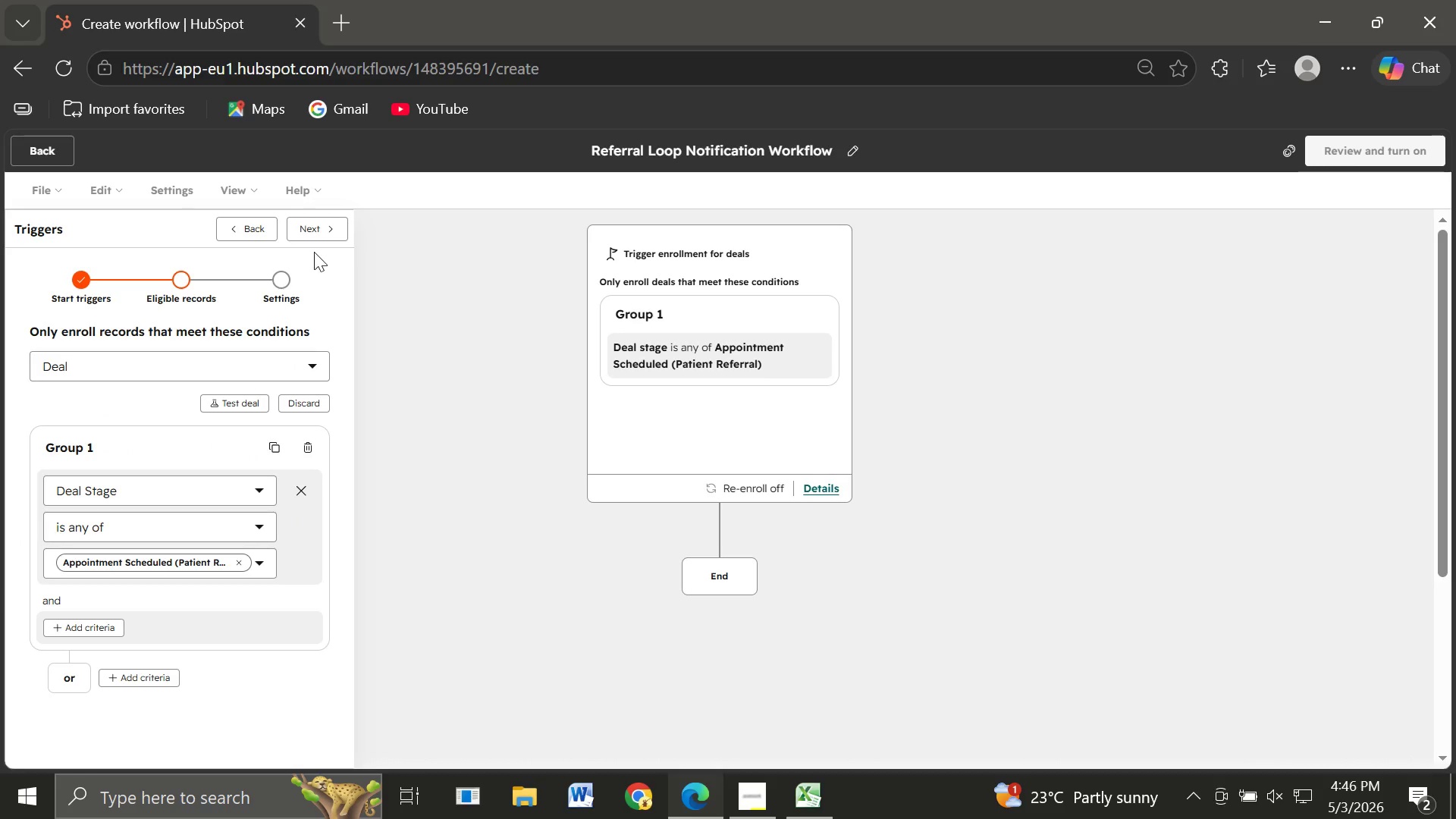 
left_click([312, 232])
 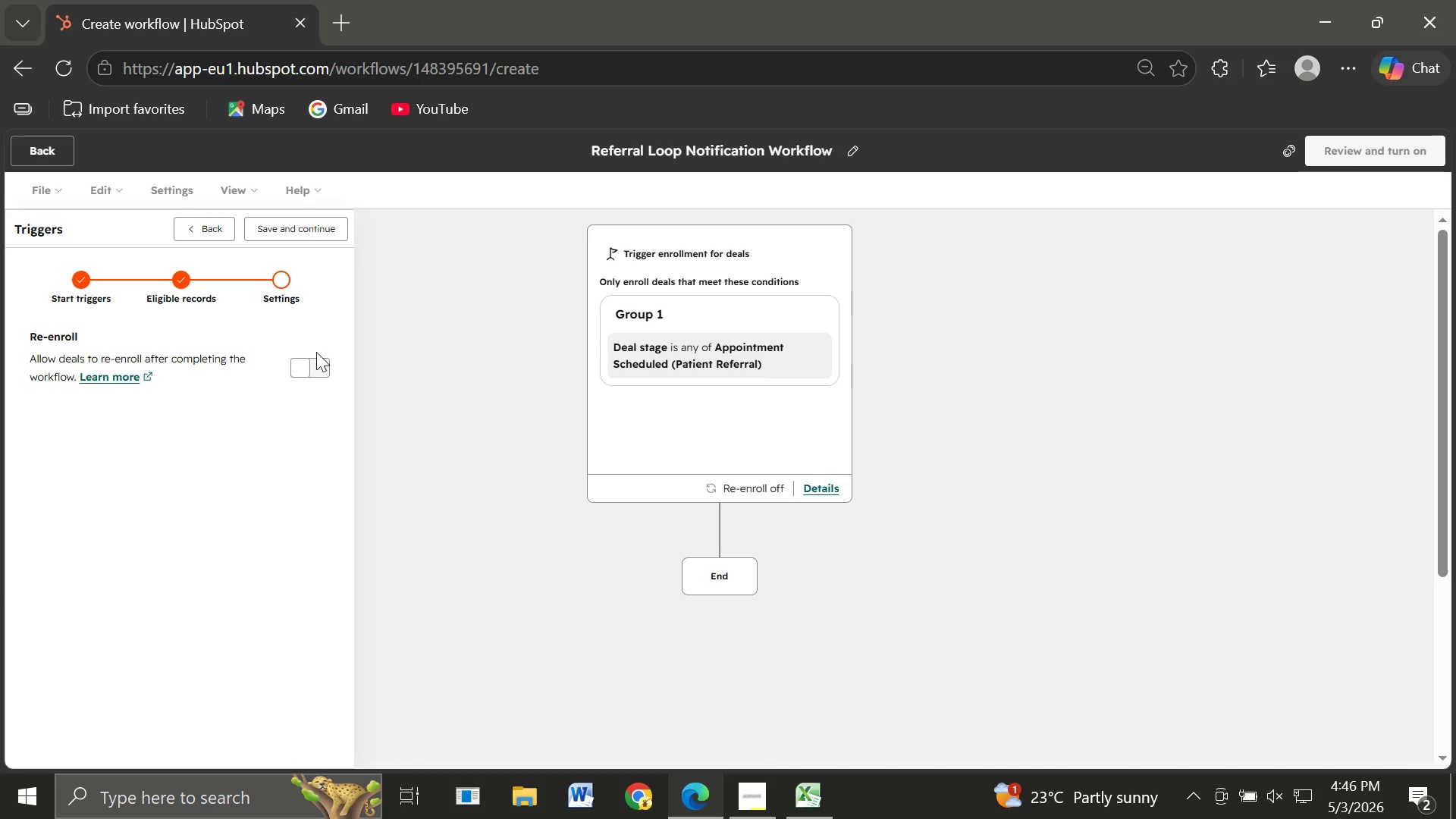 
left_click([314, 371])
 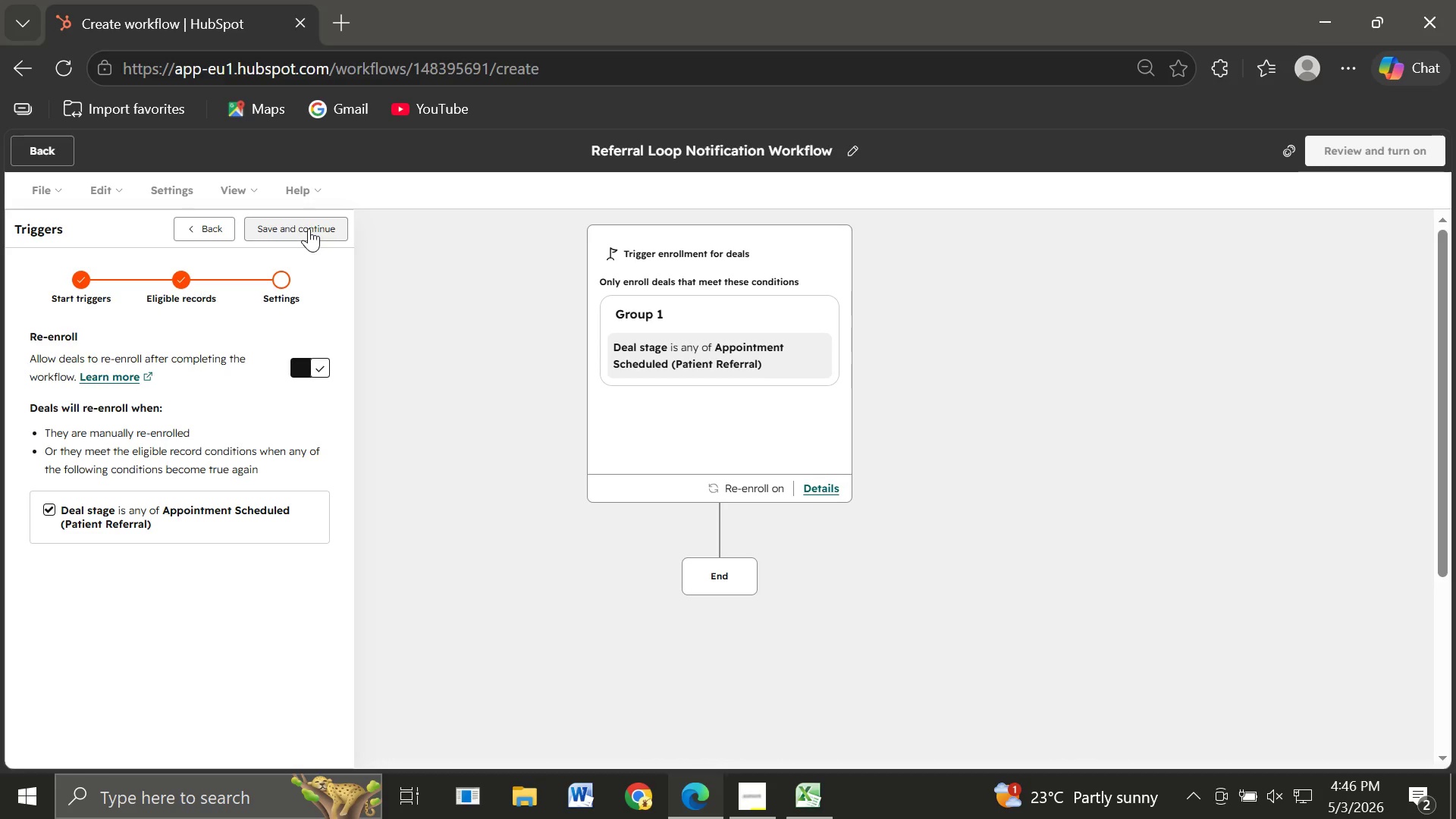 
left_click([309, 228])
 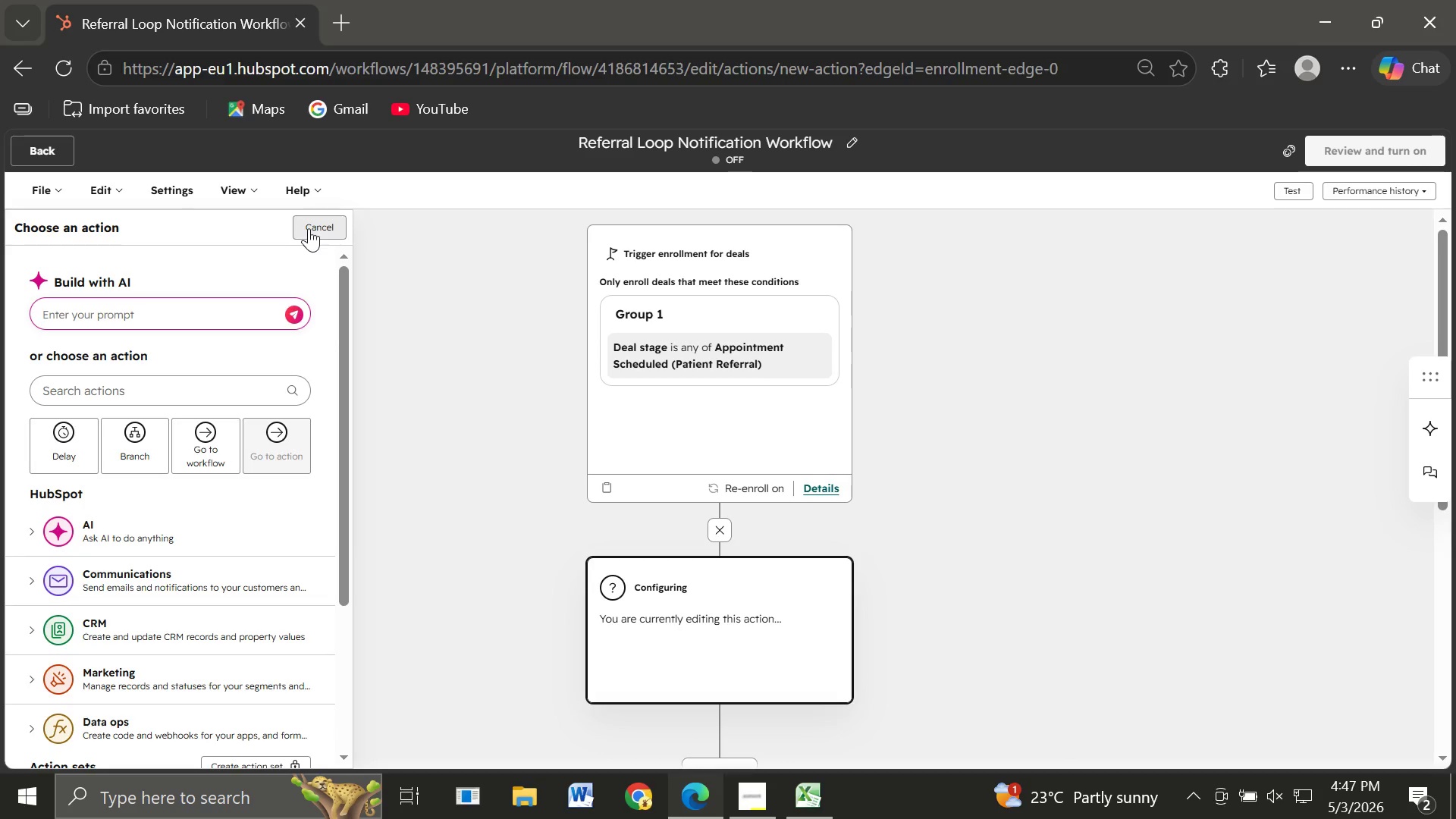 
wait(14.09)
 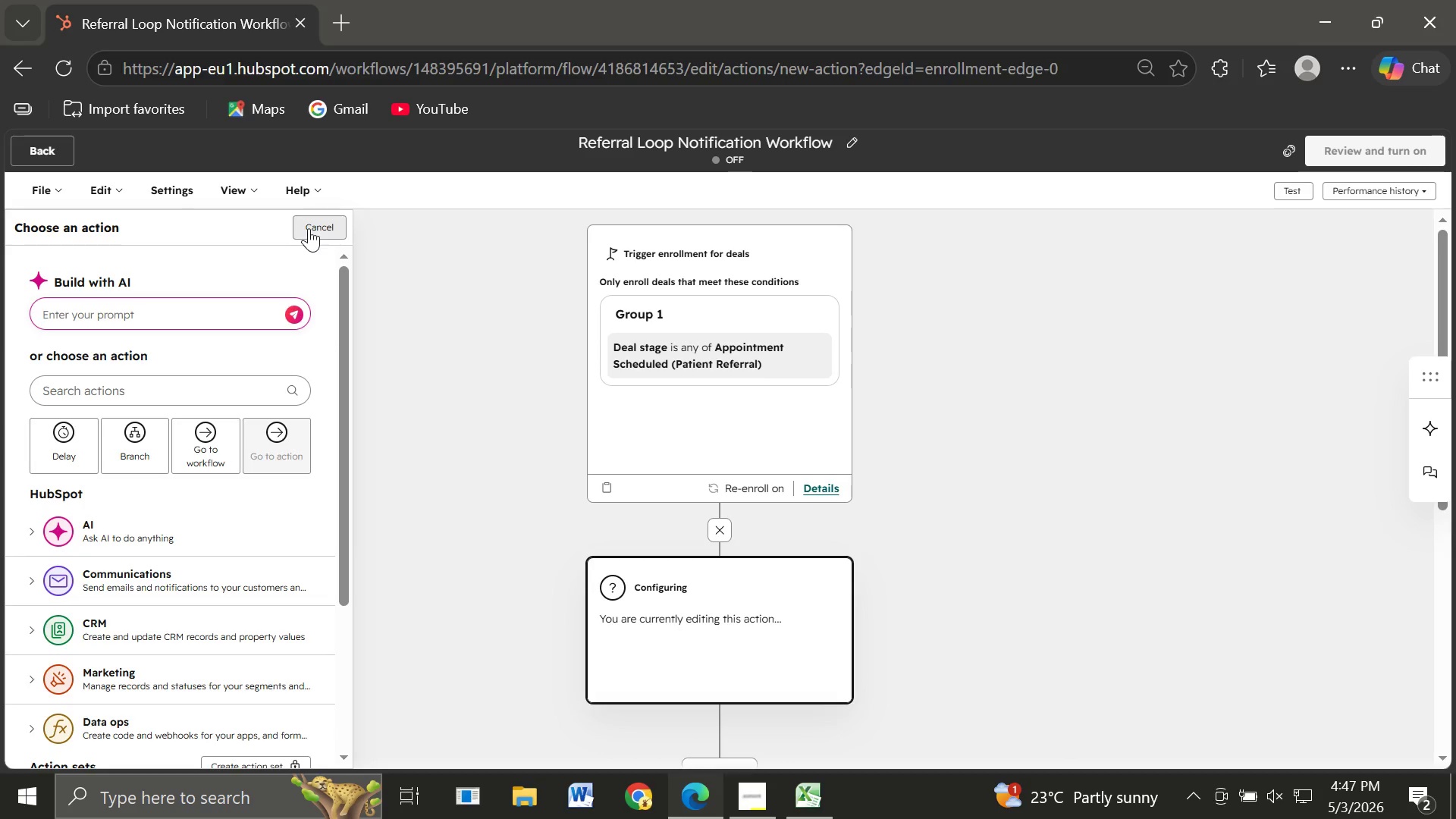 
left_click([90, 394])
 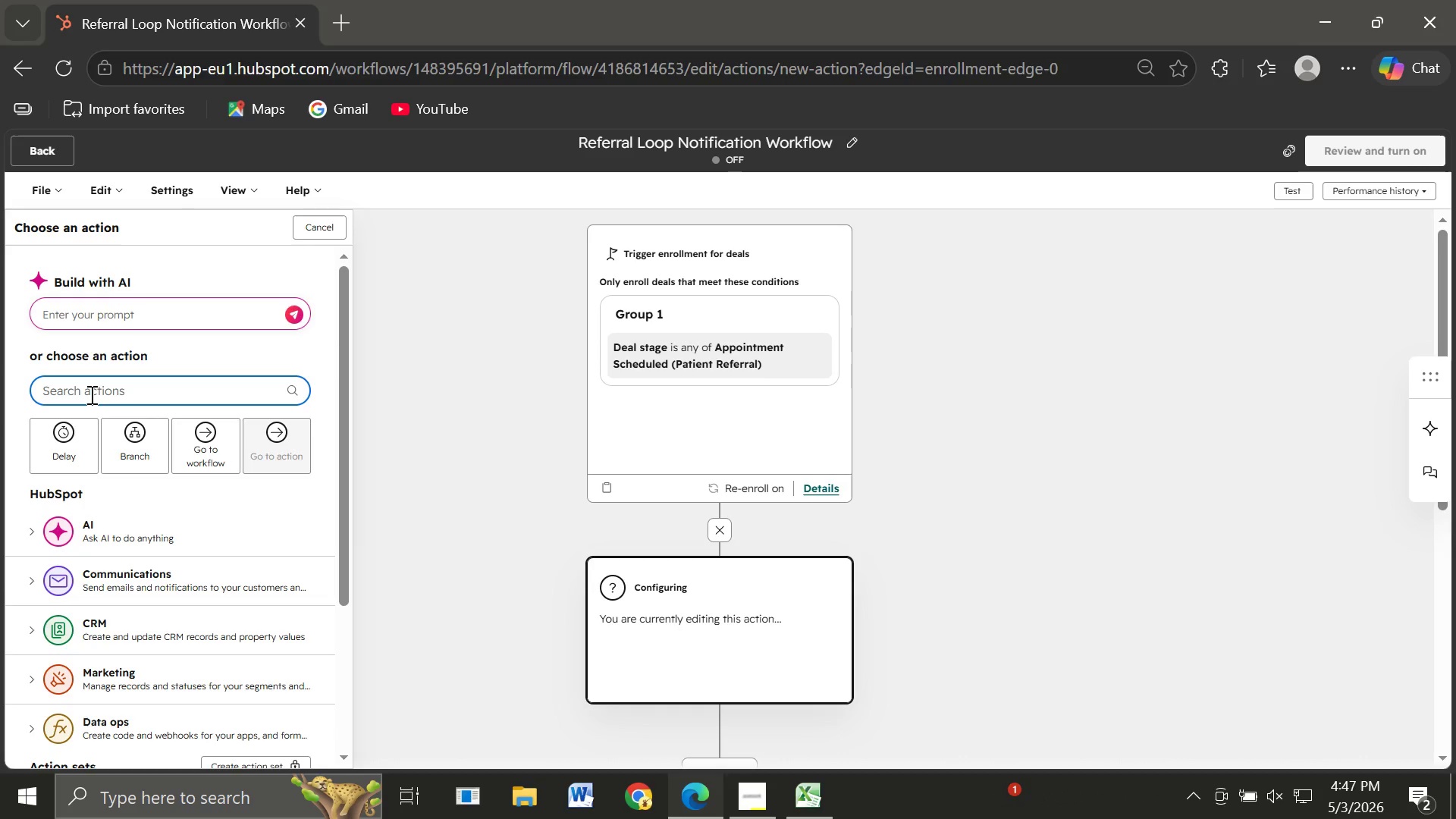 
type(internal)
 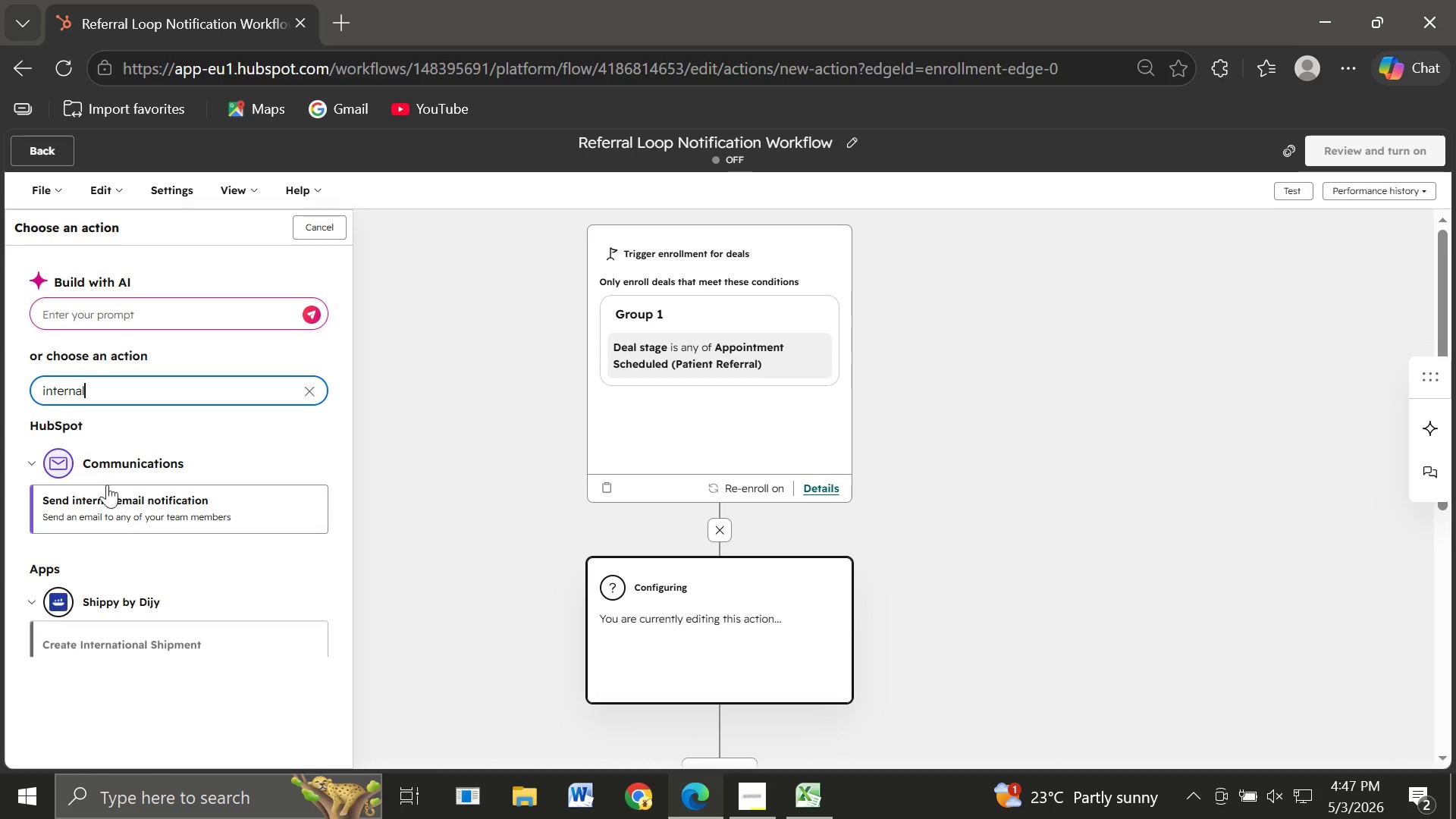 
left_click([111, 493])
 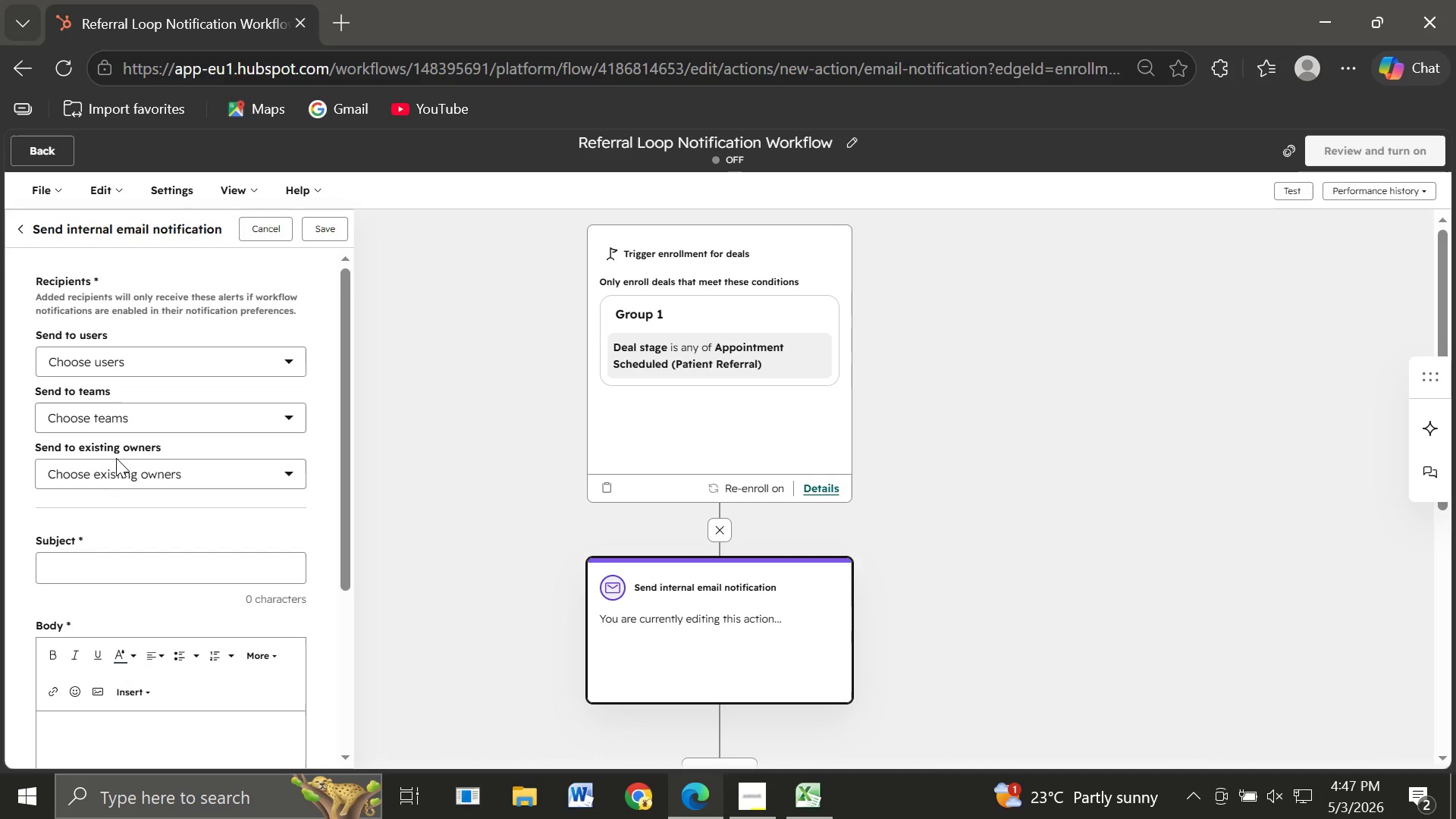 
wait(8.58)
 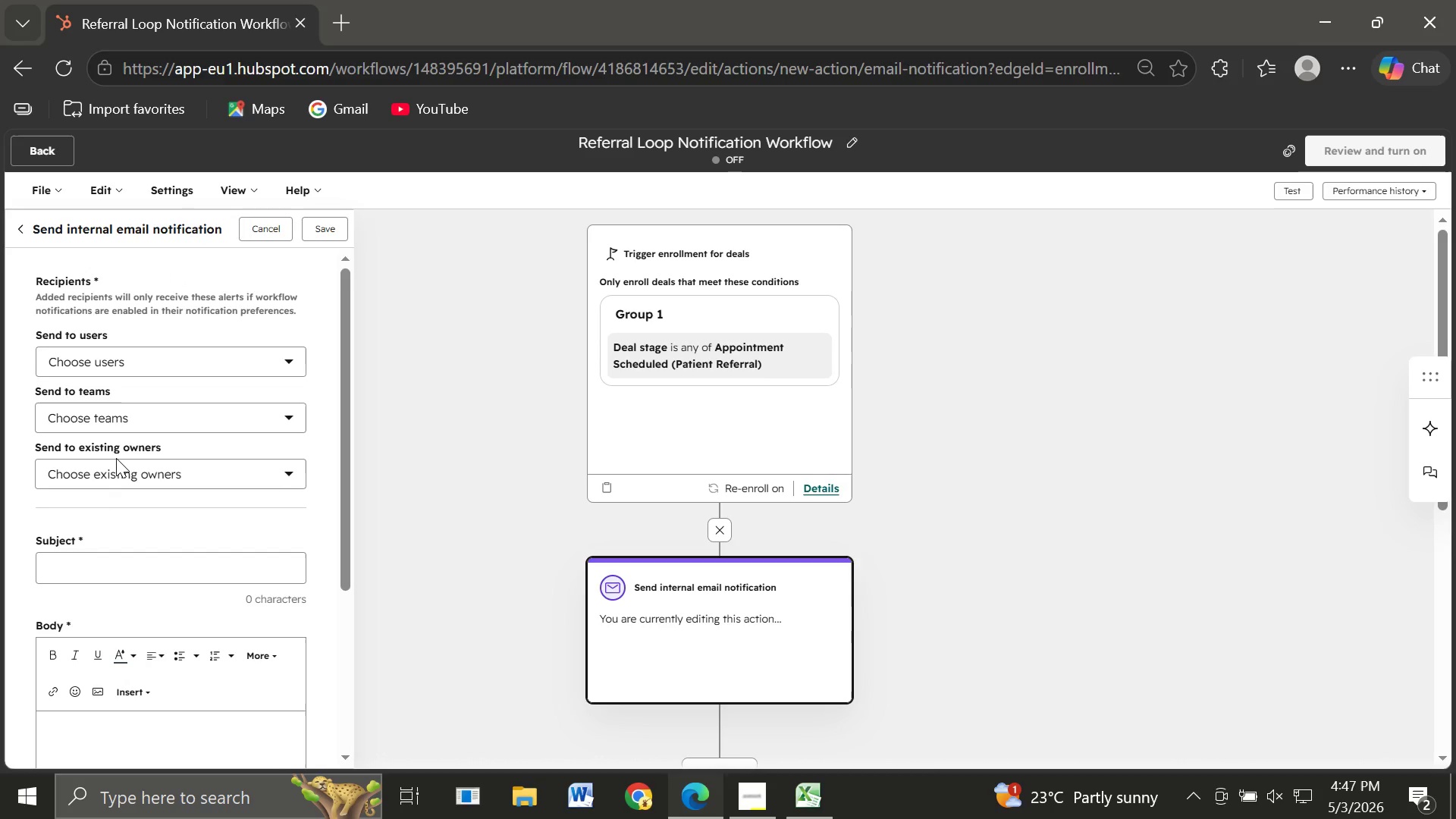 
left_click([78, 567])
 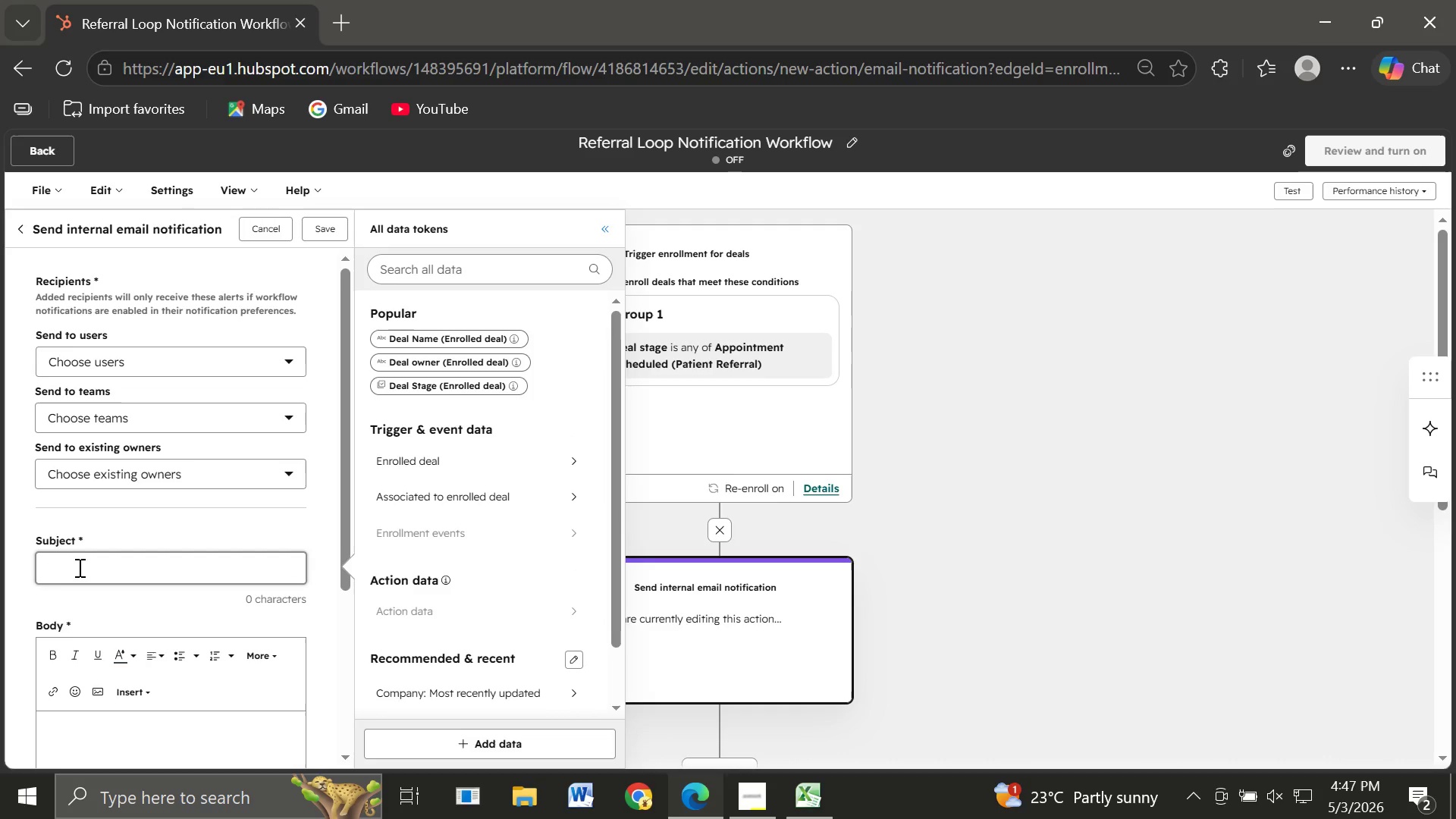 
wait(5.03)
 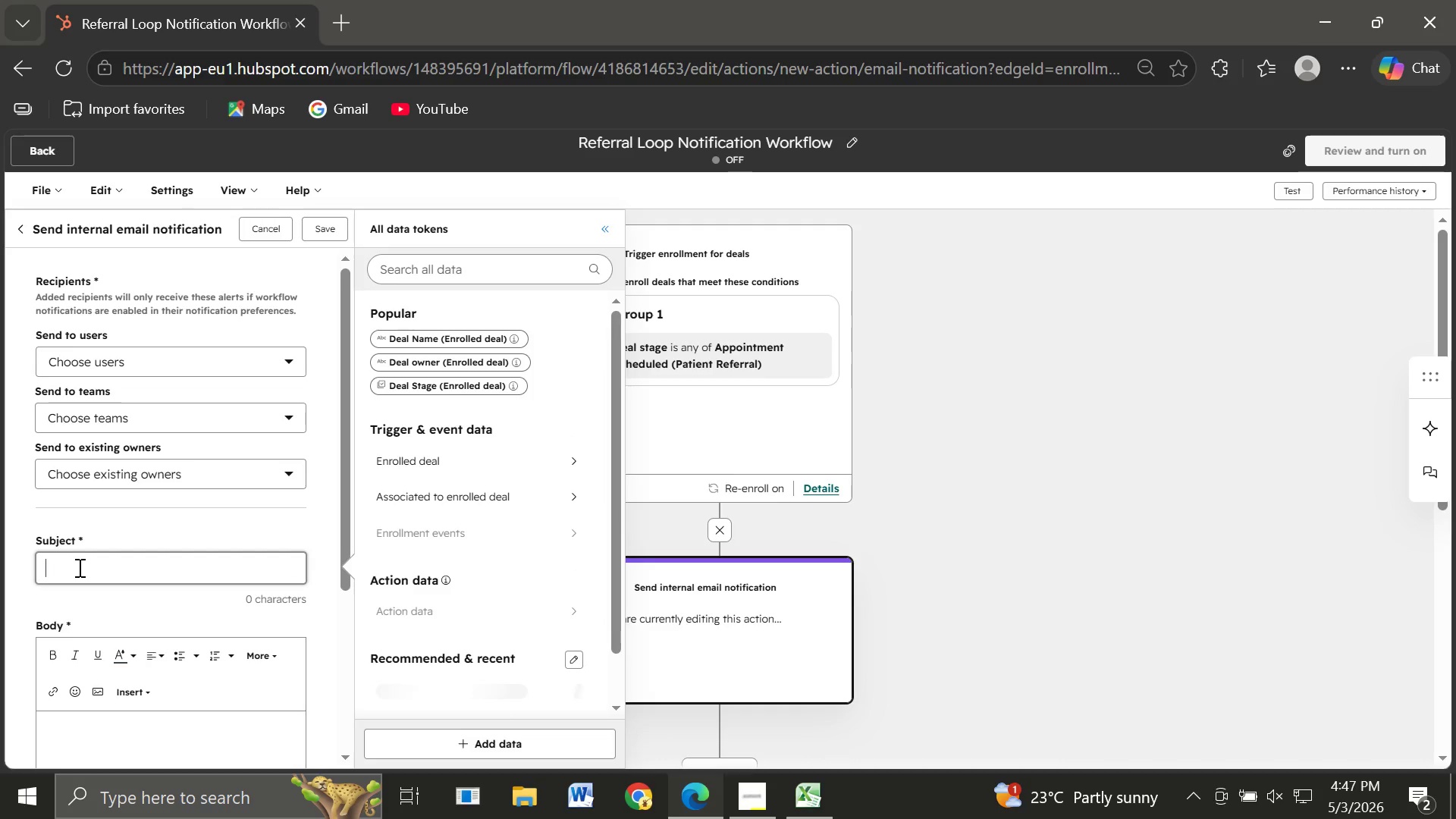 
left_click([208, 361])
 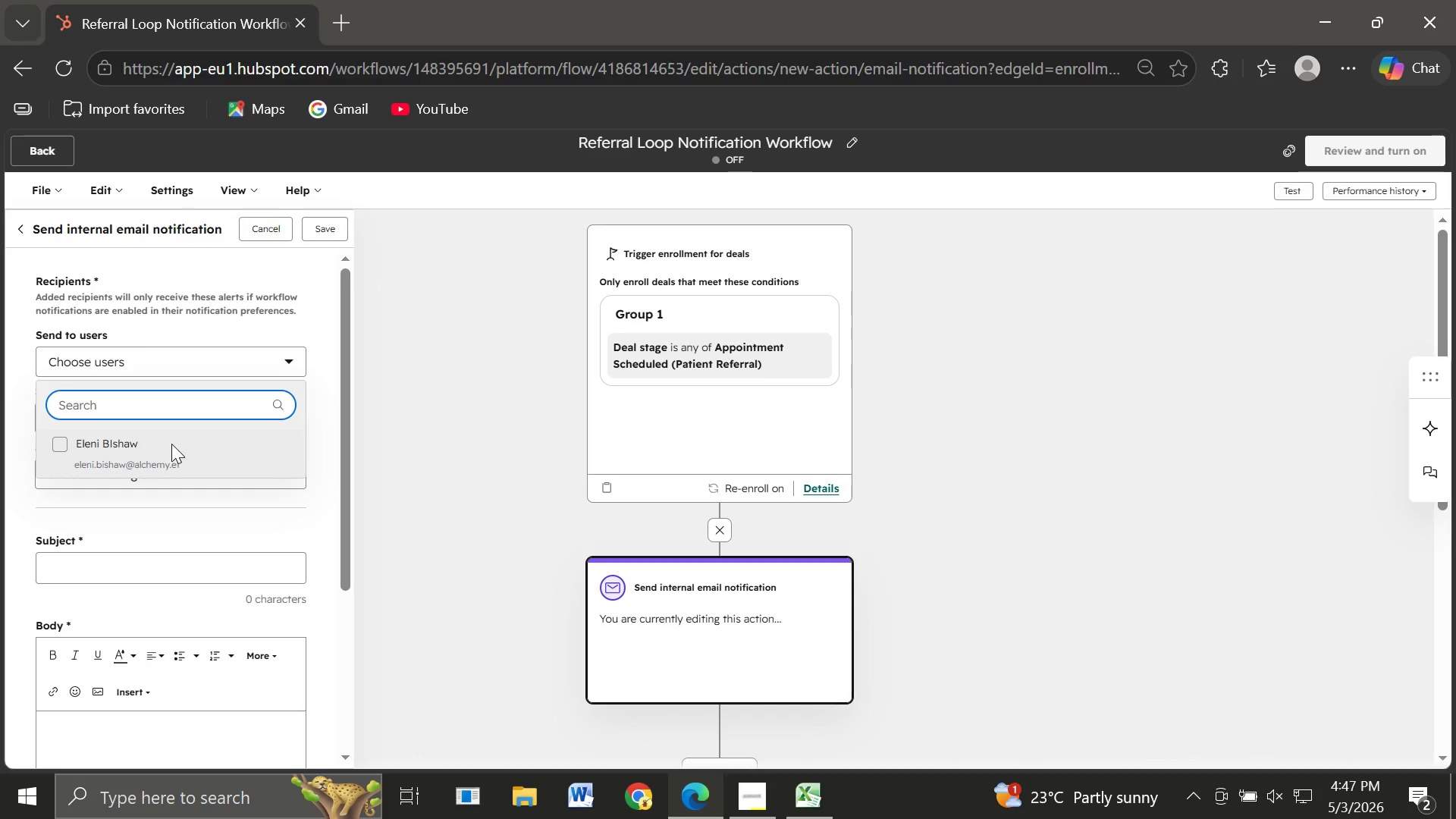 
left_click([165, 445])
 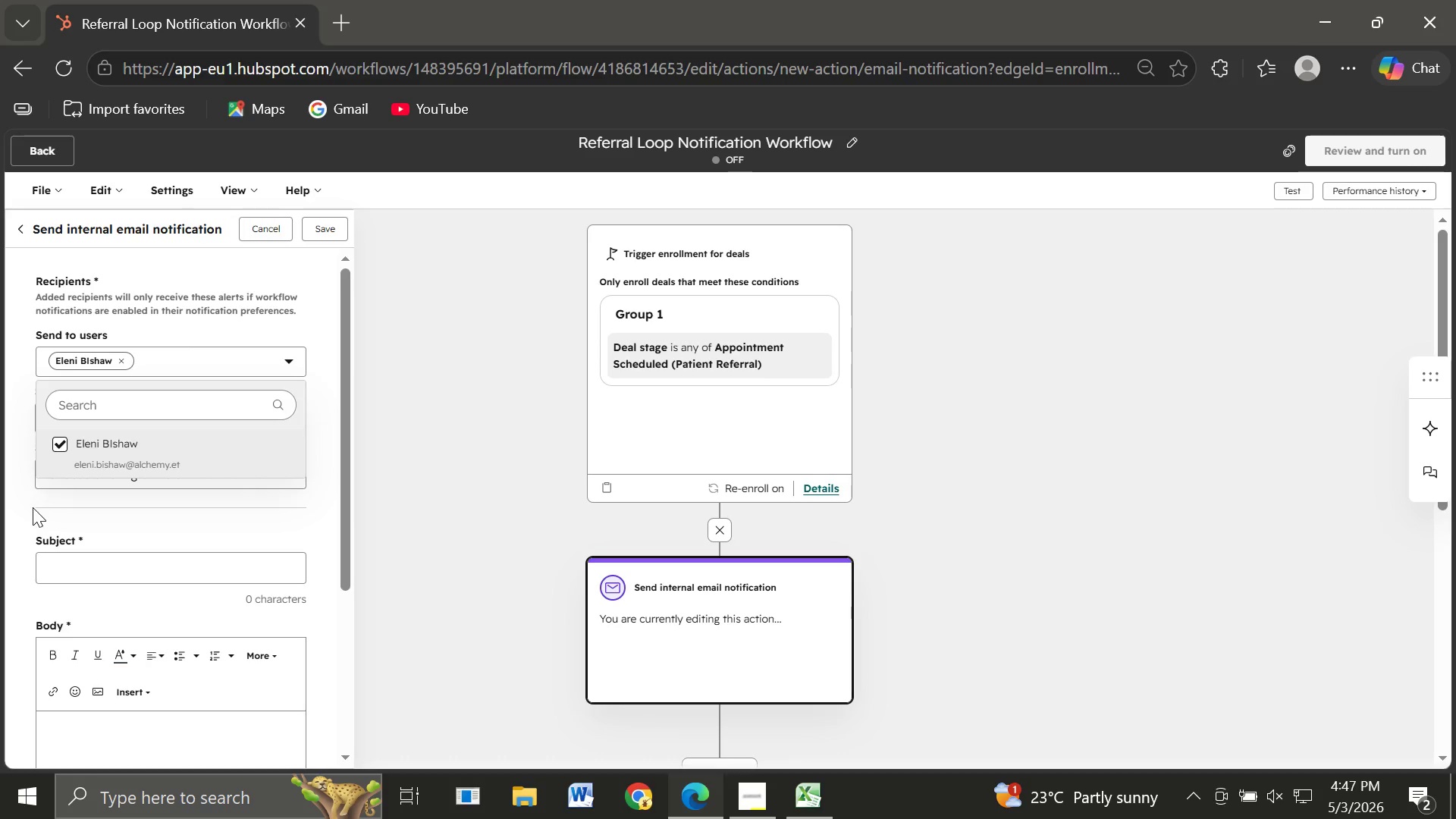 
left_click([31, 507])
 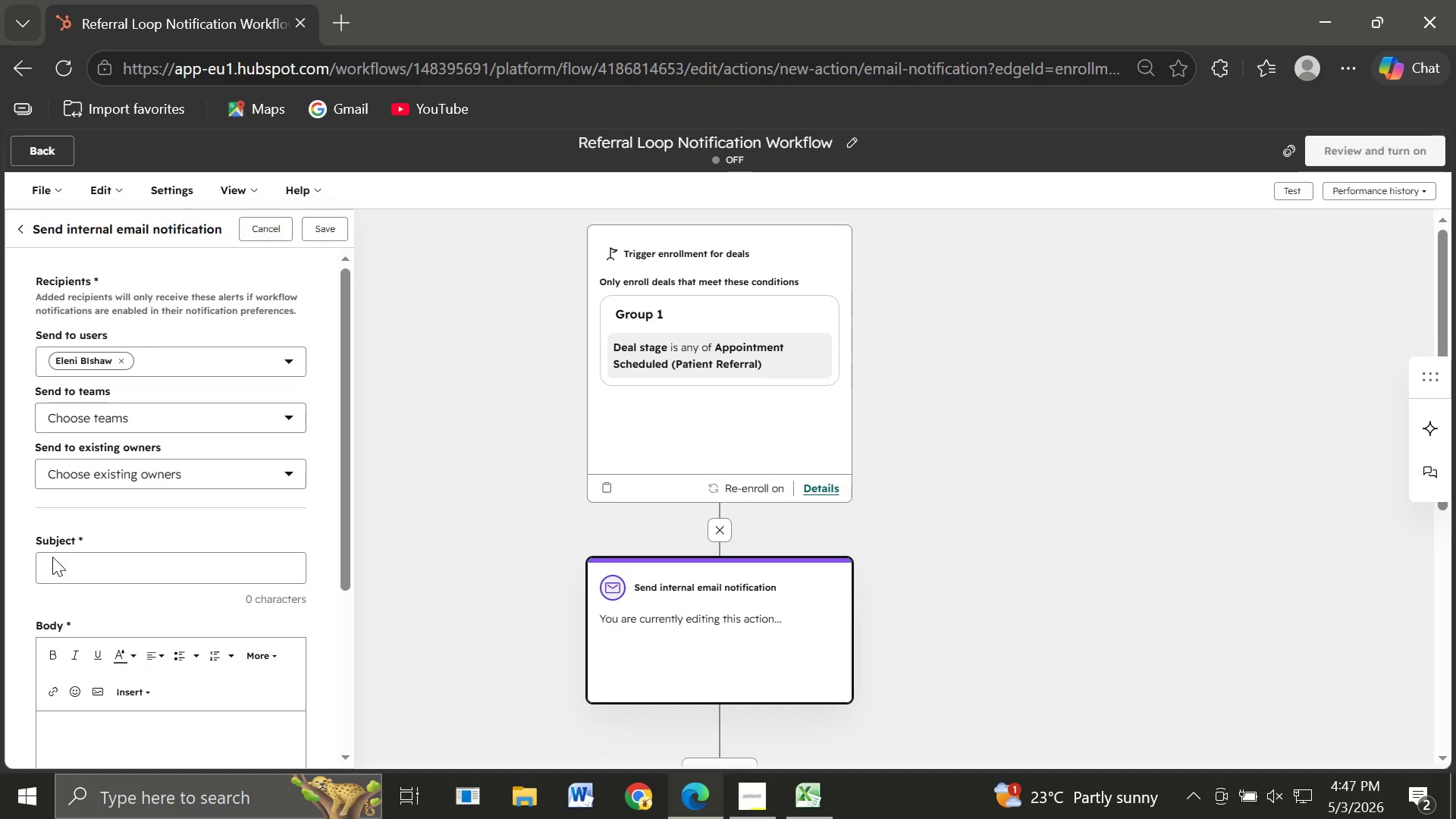 
left_click([56, 570])
 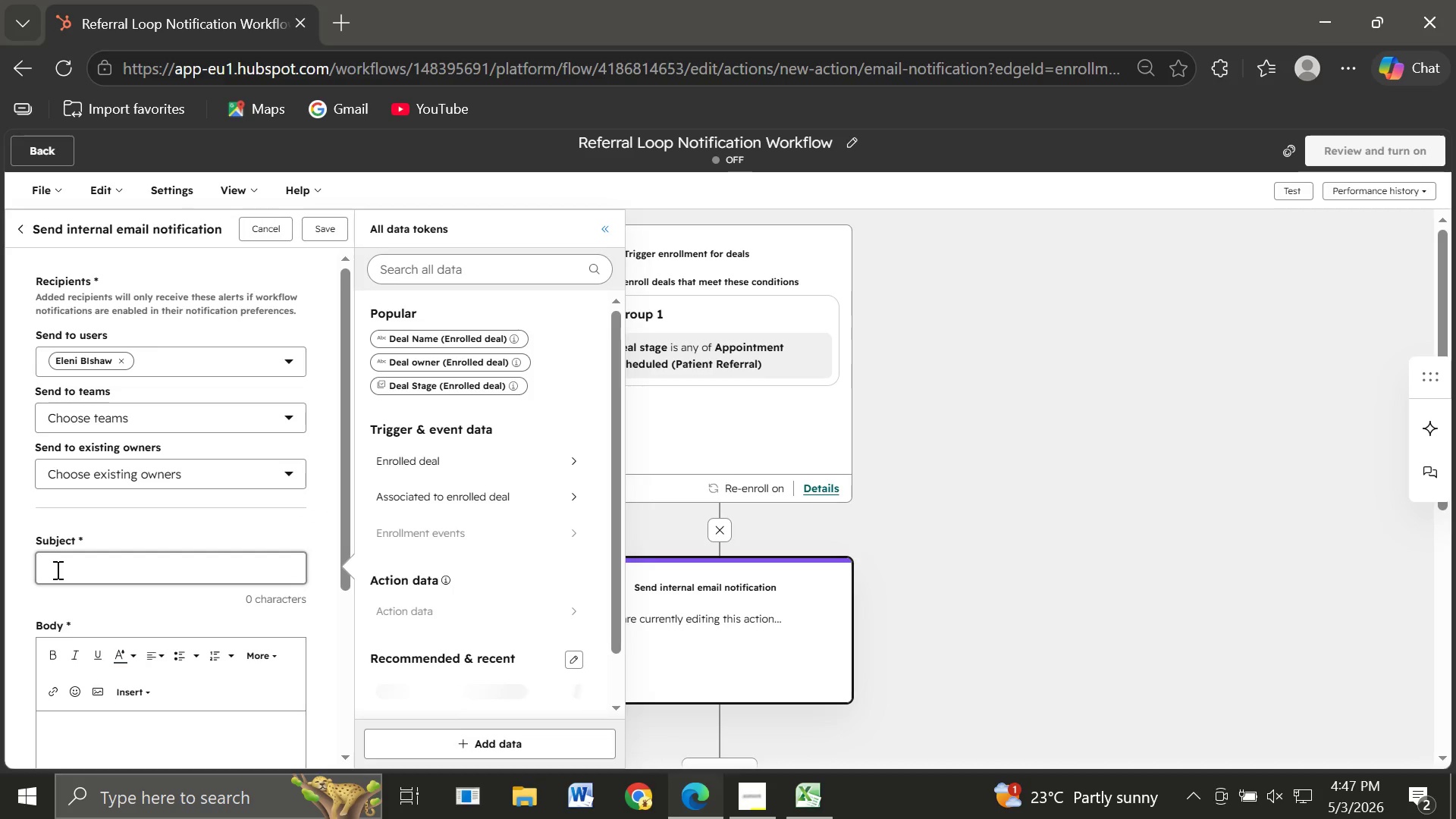 
type(Patient Appointment Scheduled)
 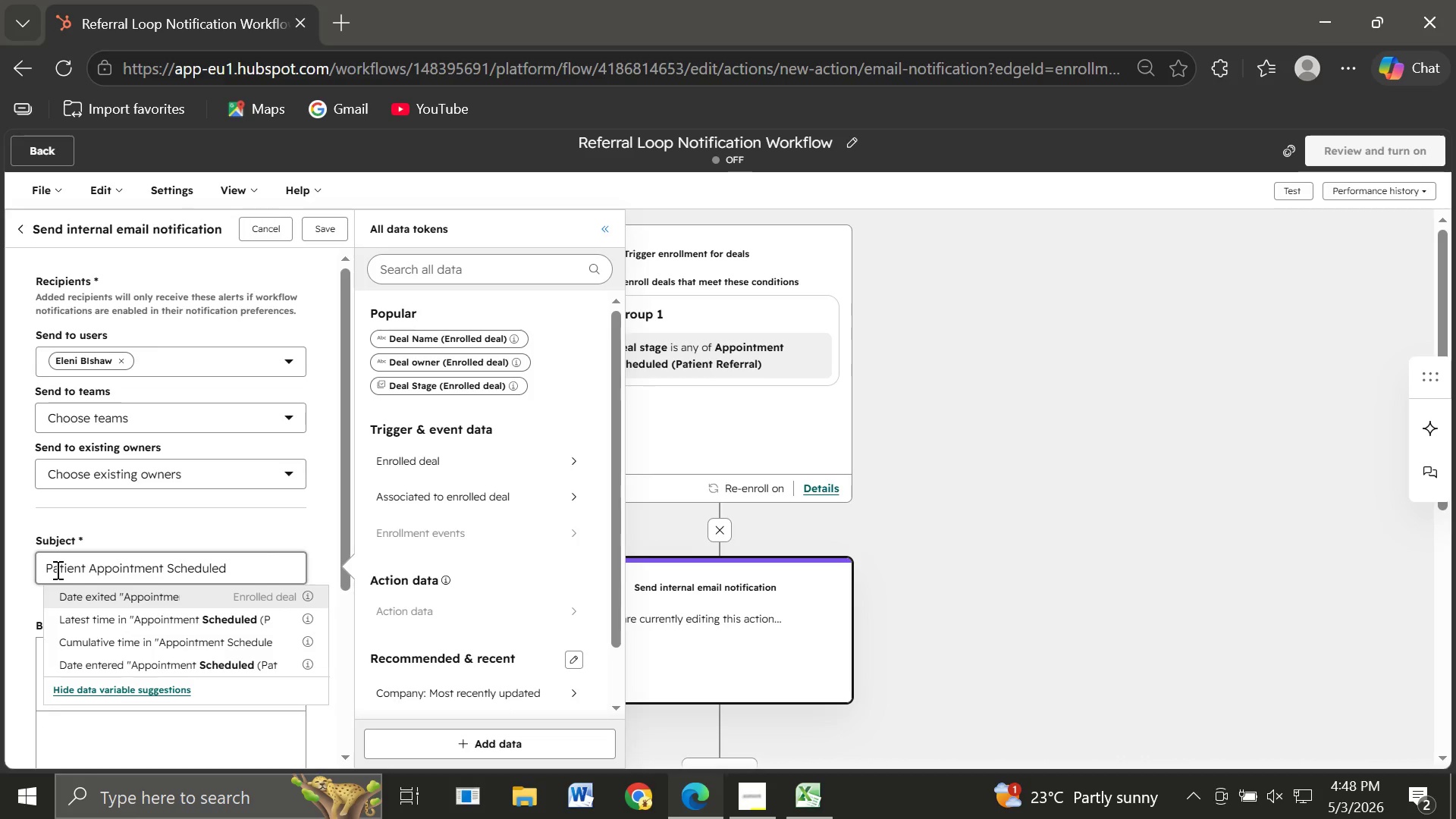 
left_click([224, 524])
 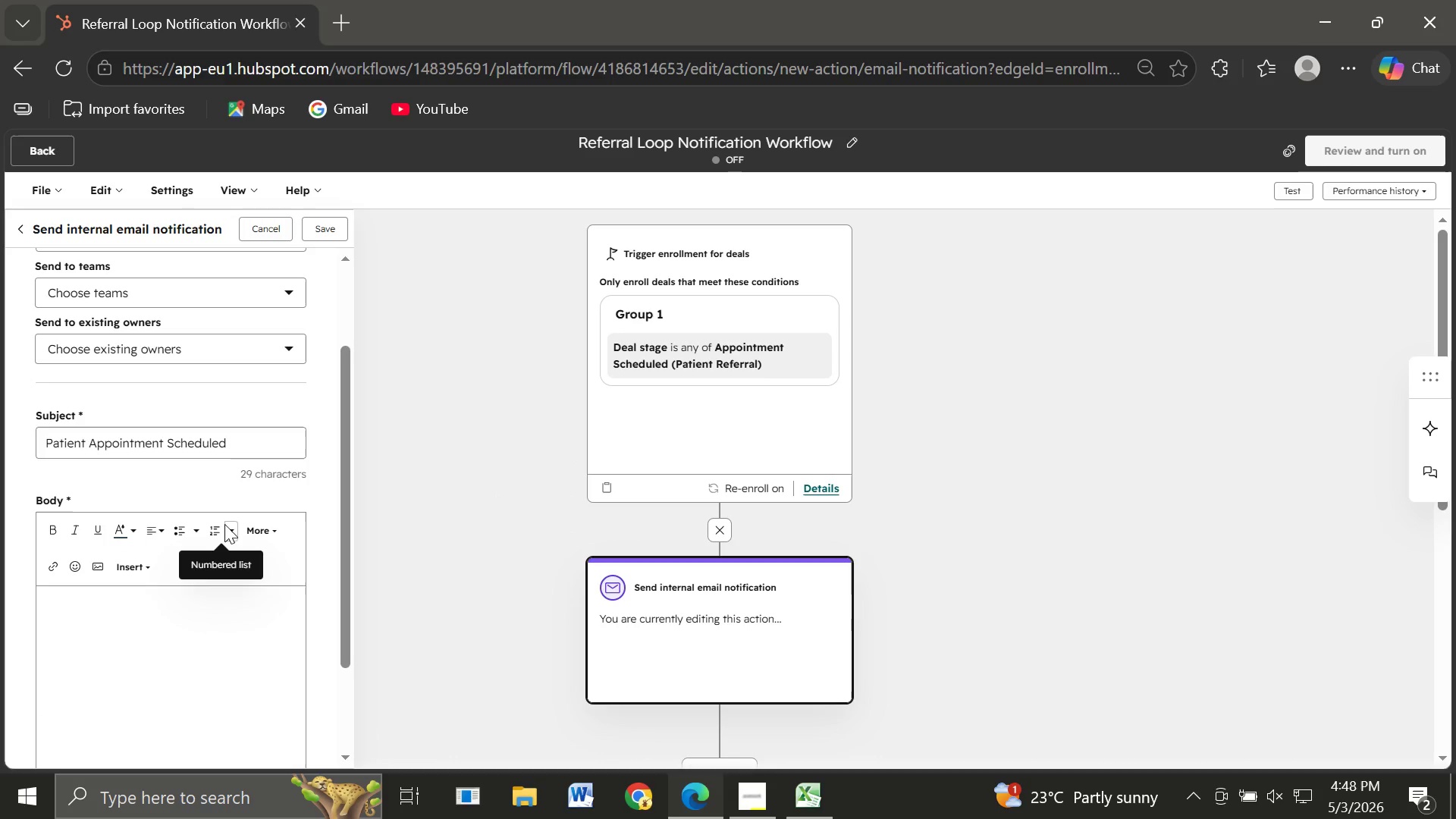 
left_click([64, 621])
 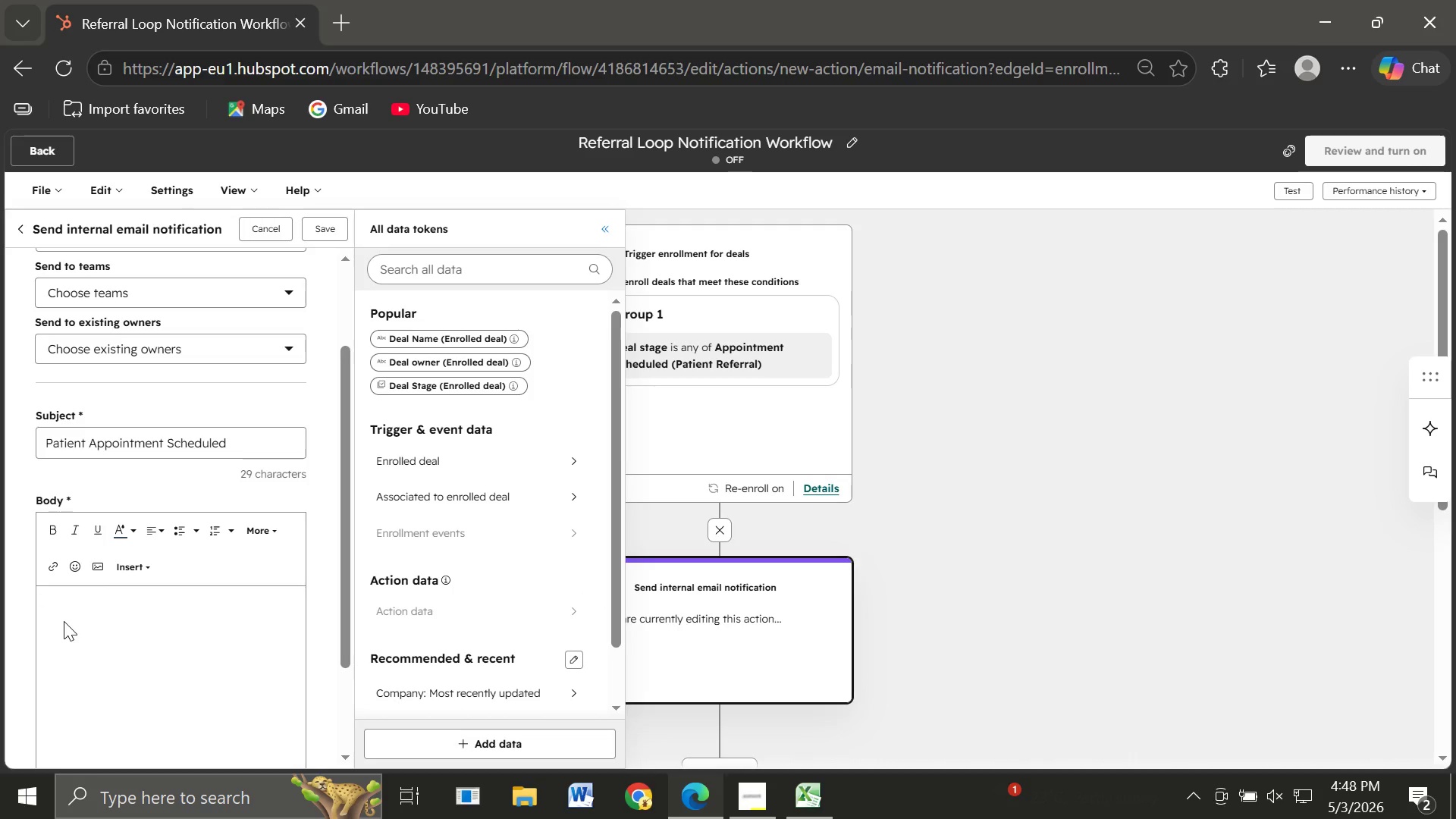 
wait(10.36)
 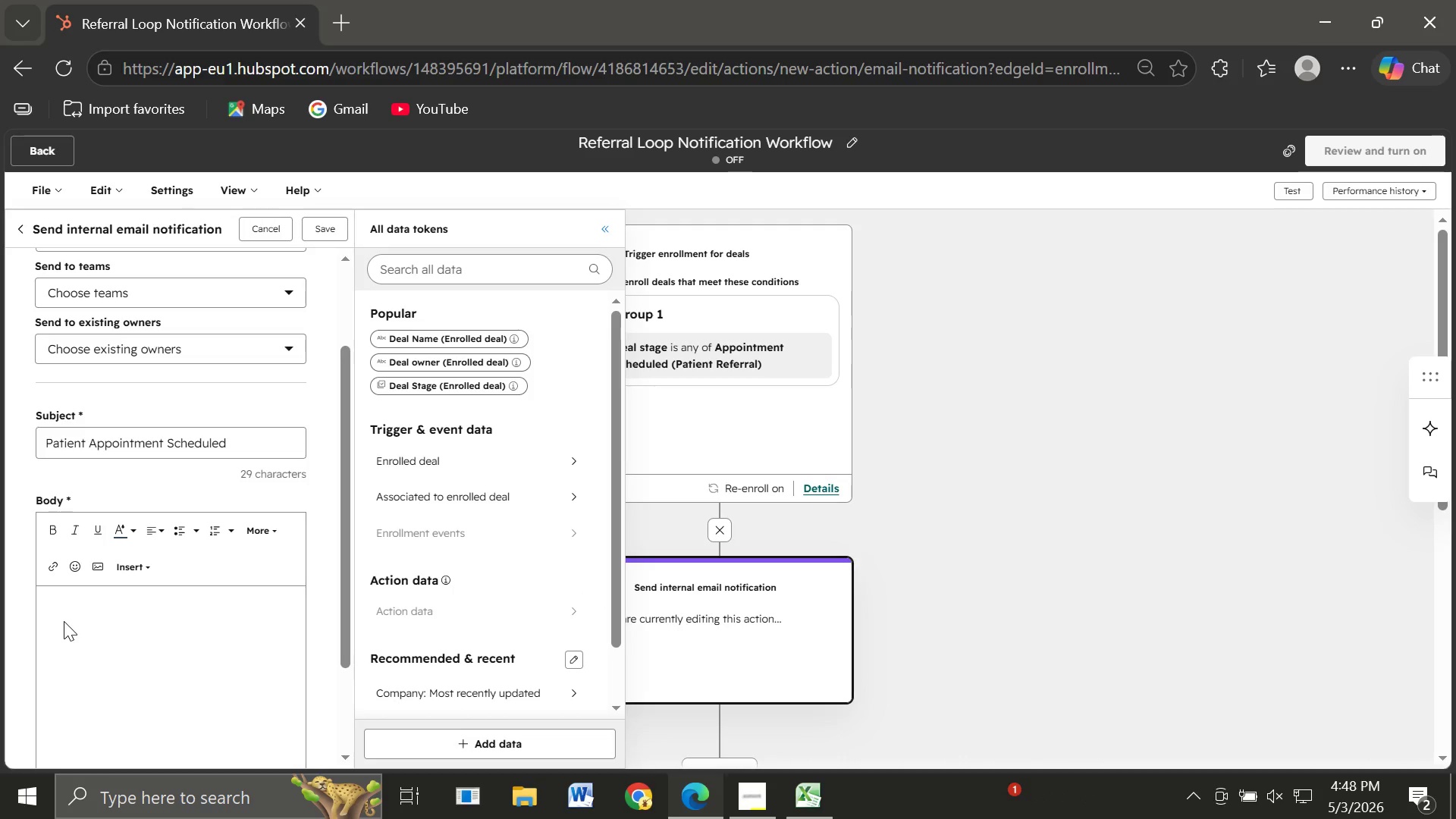 
type(The referred)
 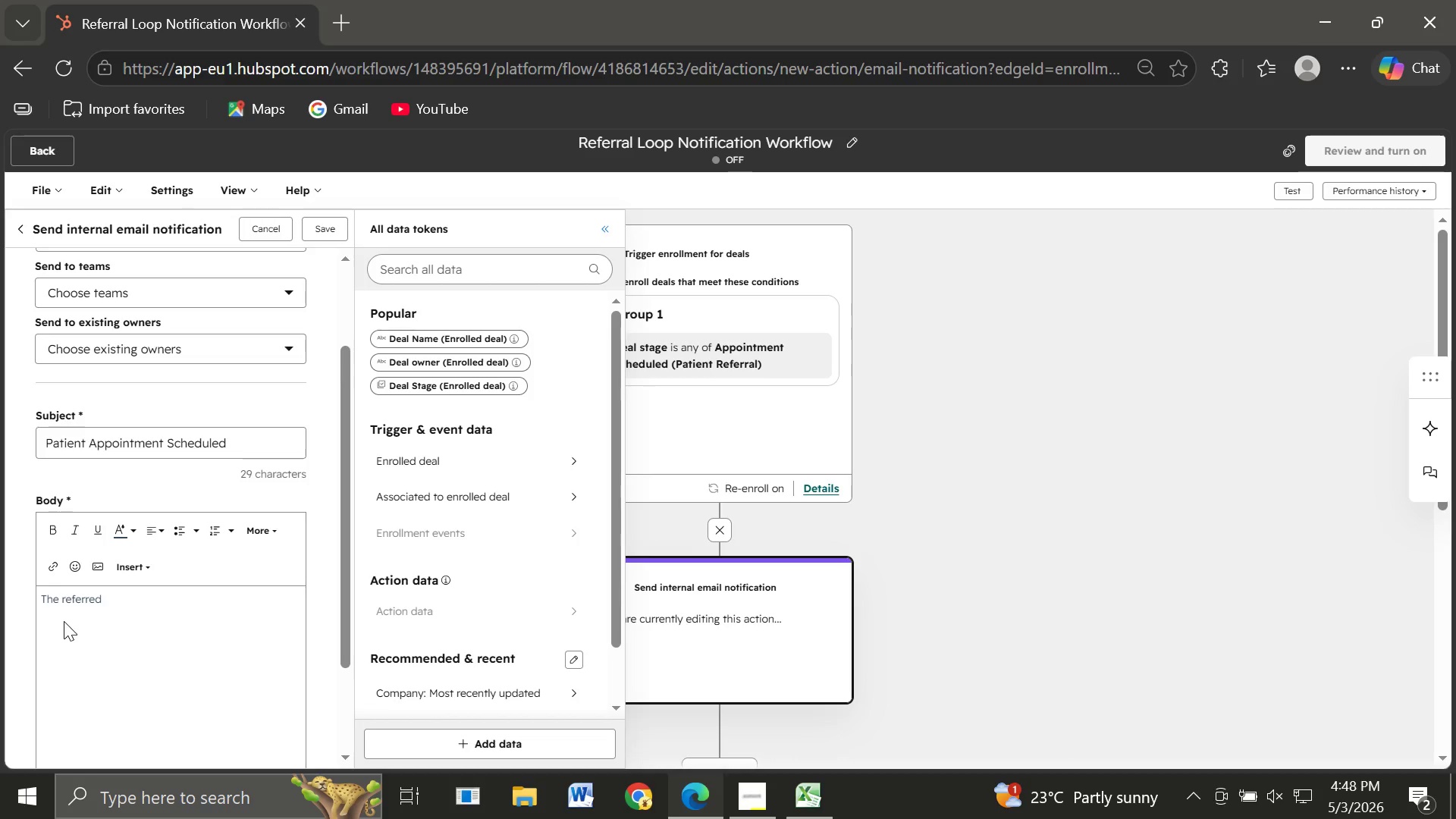 
key(Space)
 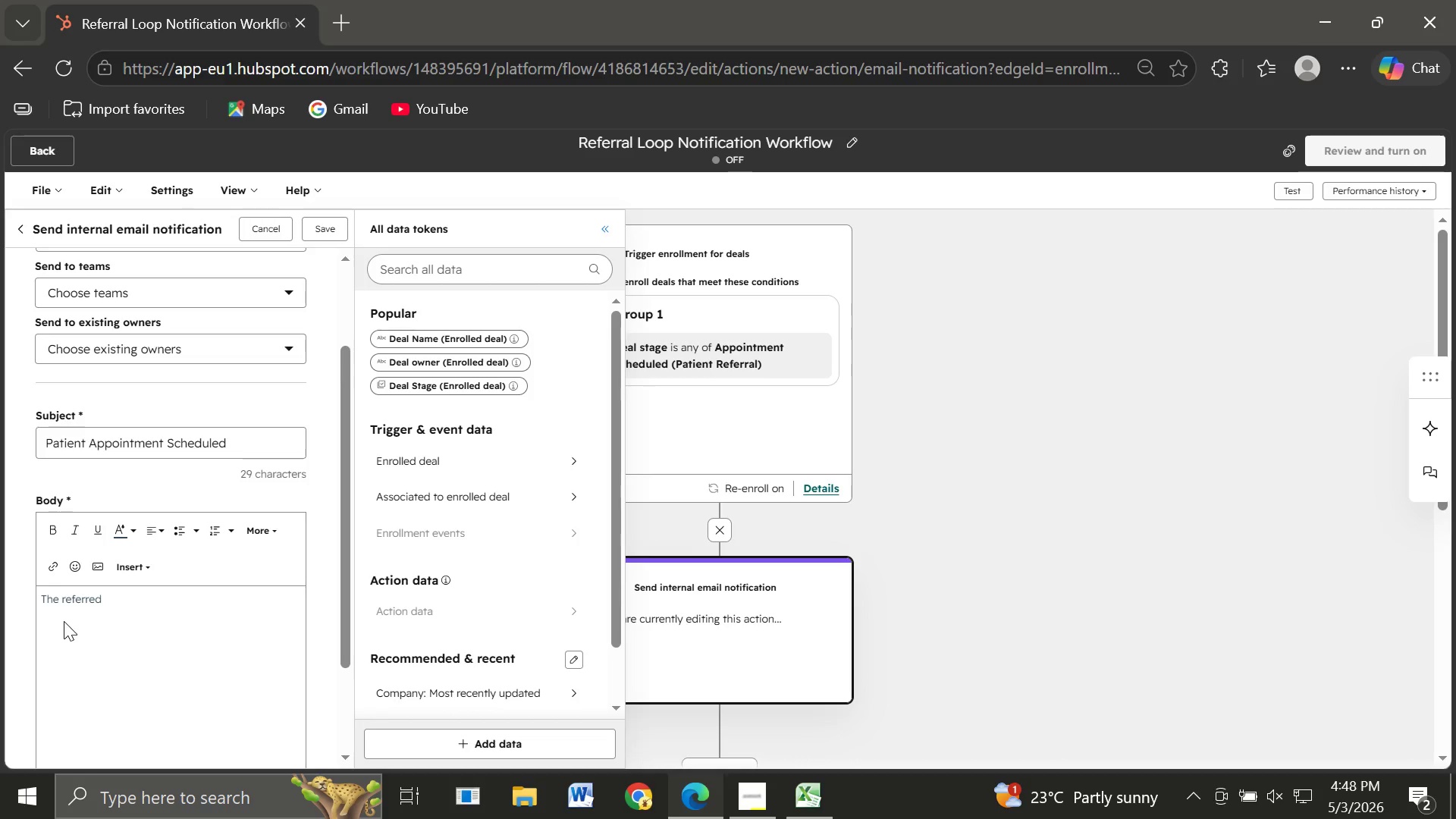 
type(patient has successfully scheduled an appointm)
 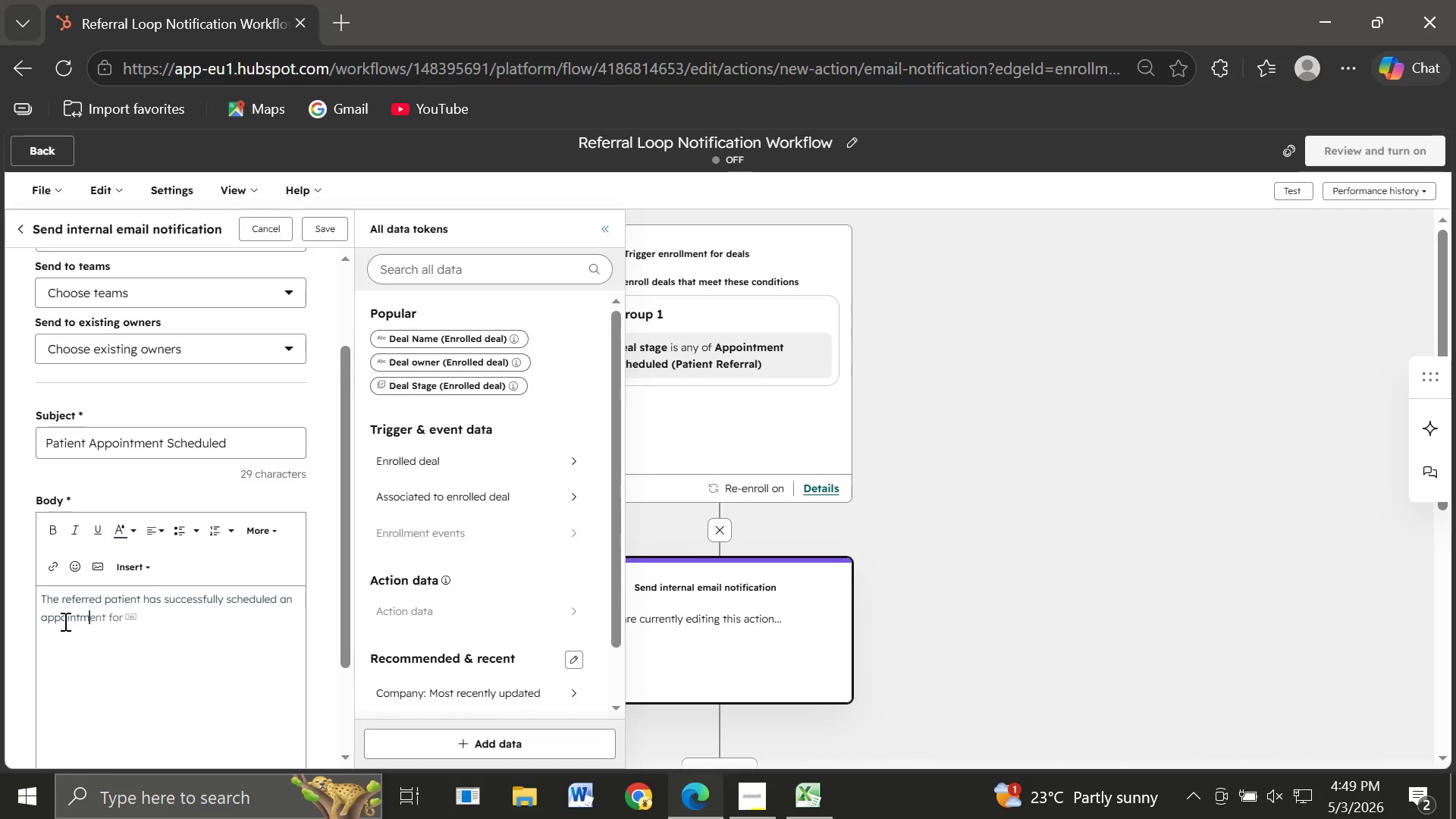 
wait(10.48)
 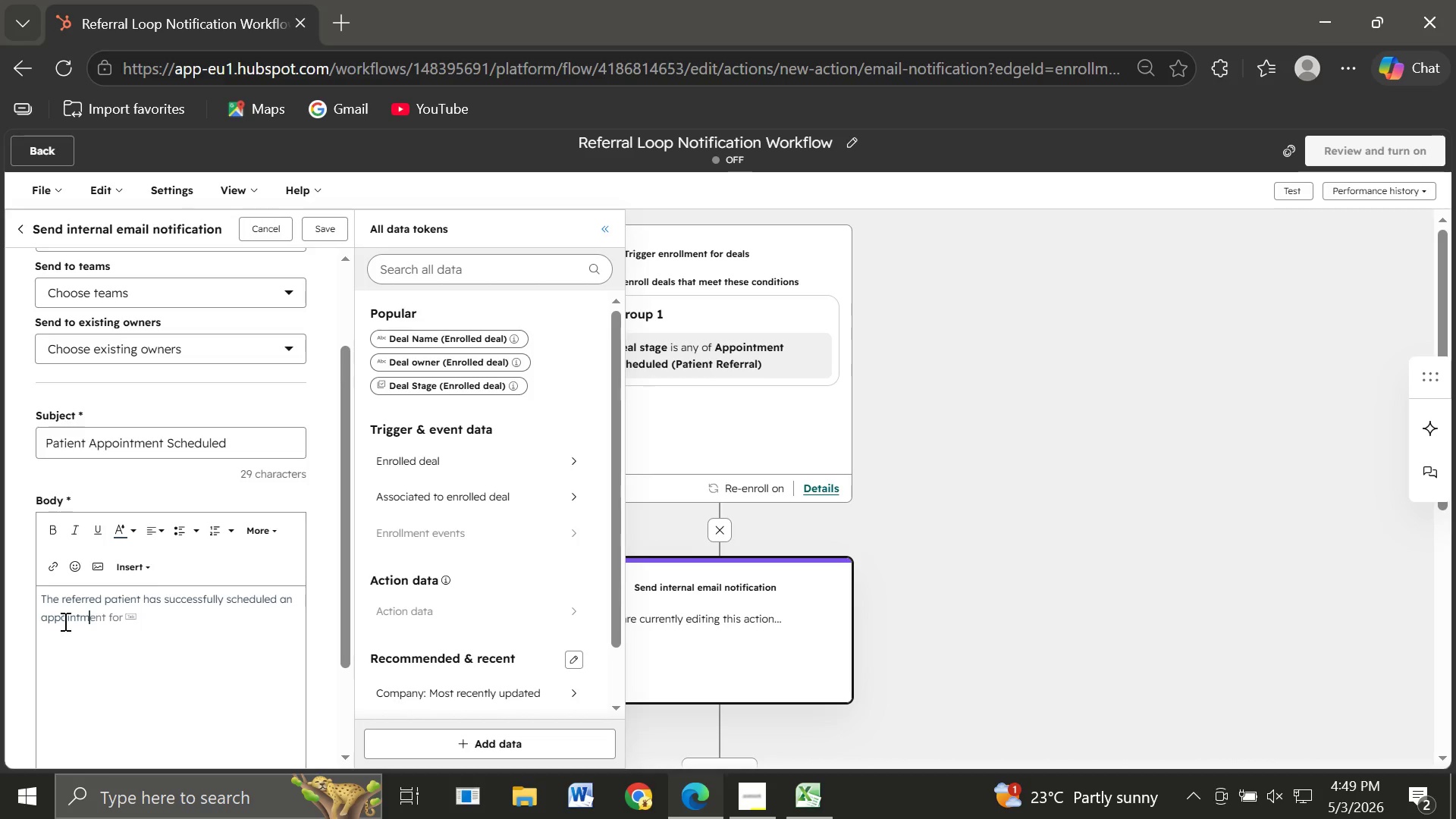 
key(Tab)
 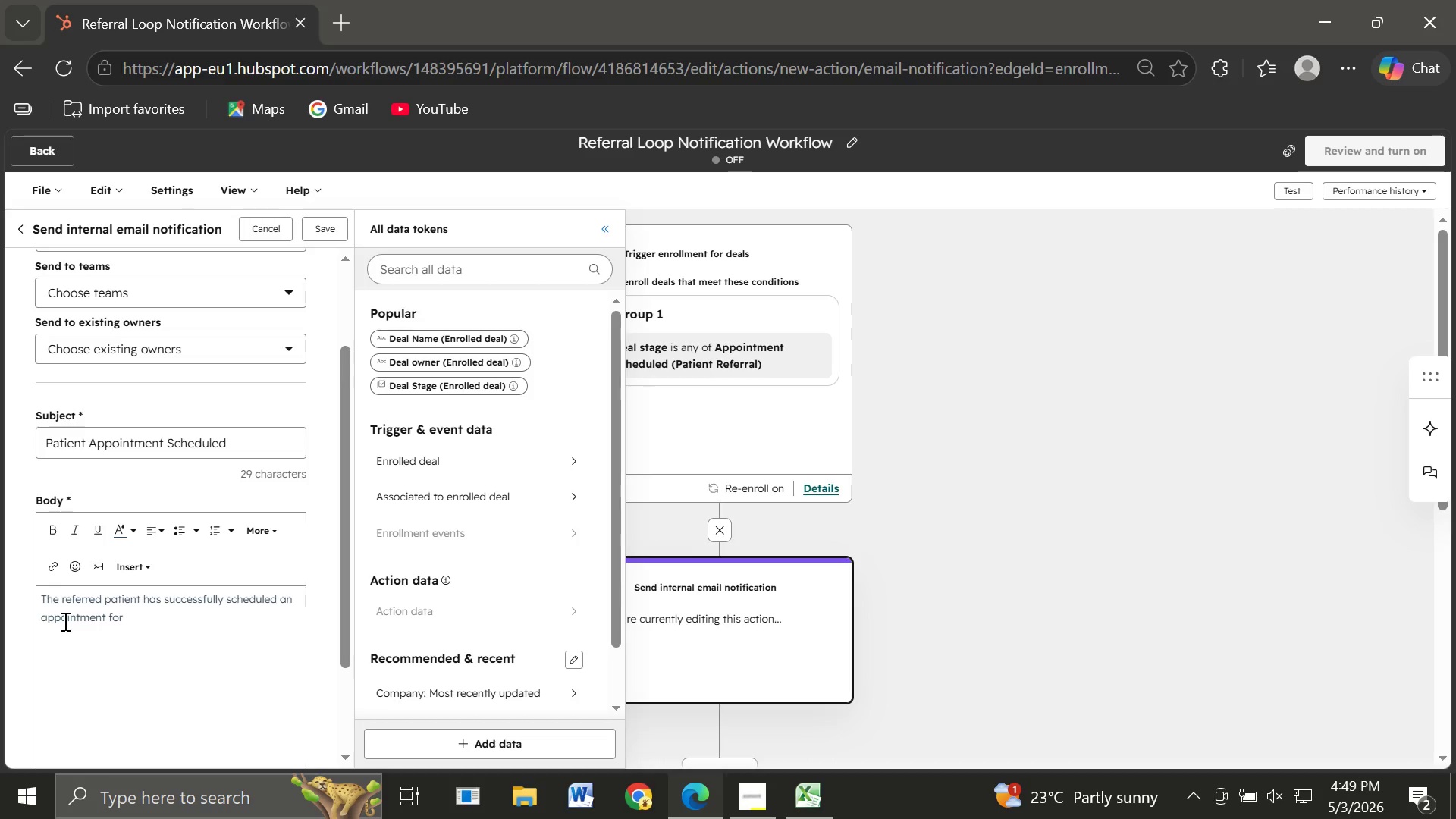 
key(Backspace)
 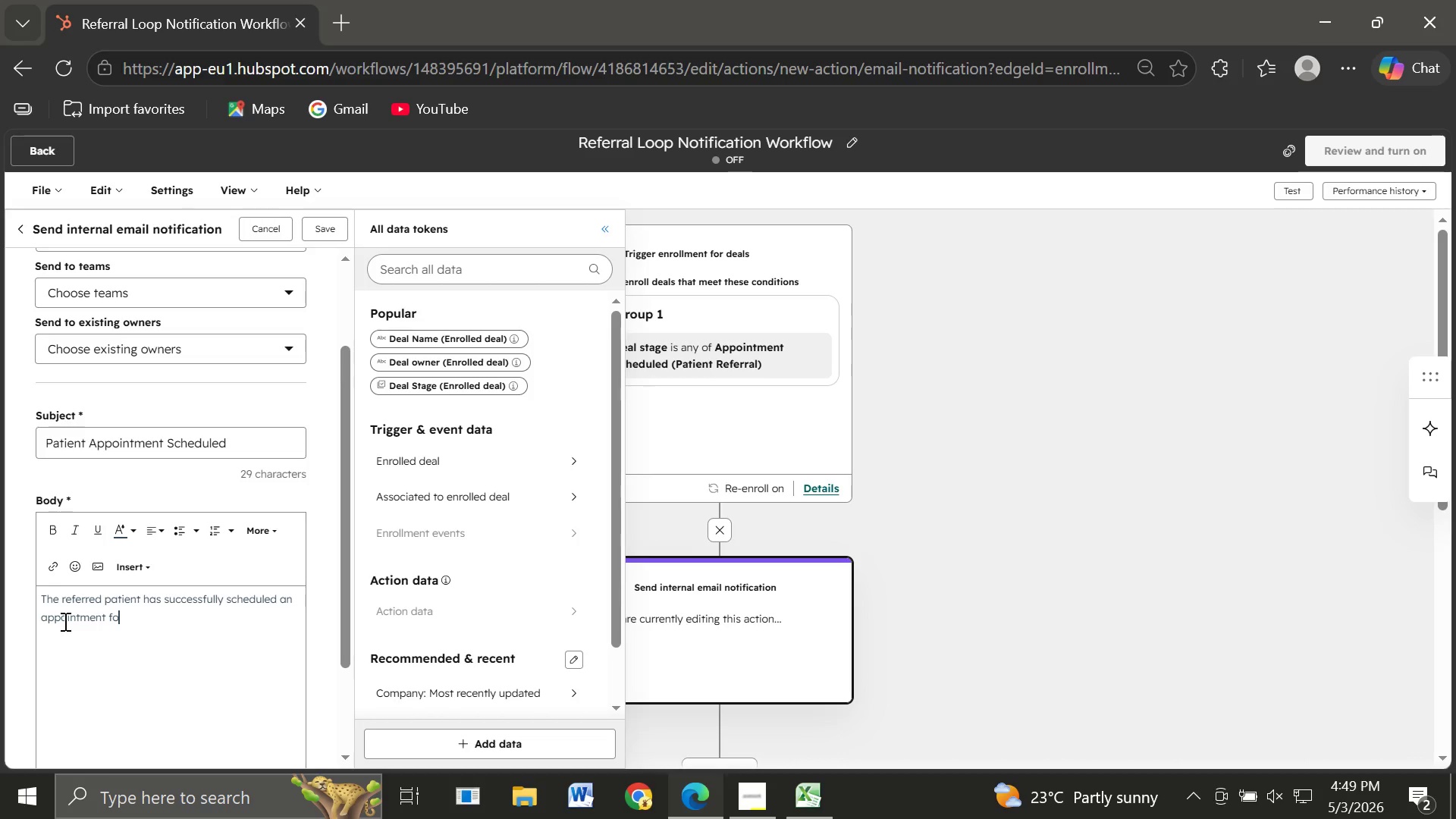 
key(Backspace)
 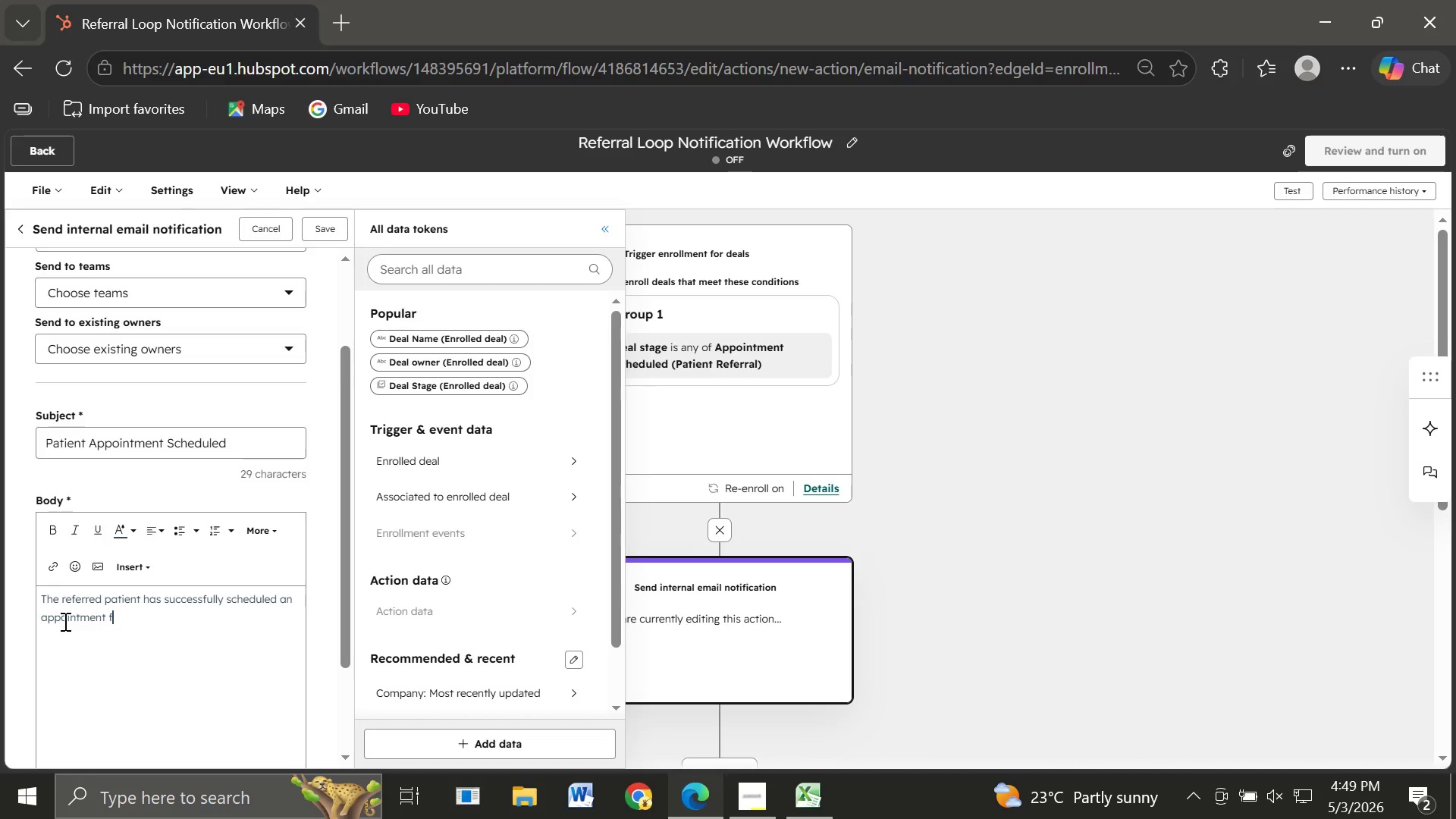 
key(Backspace)
 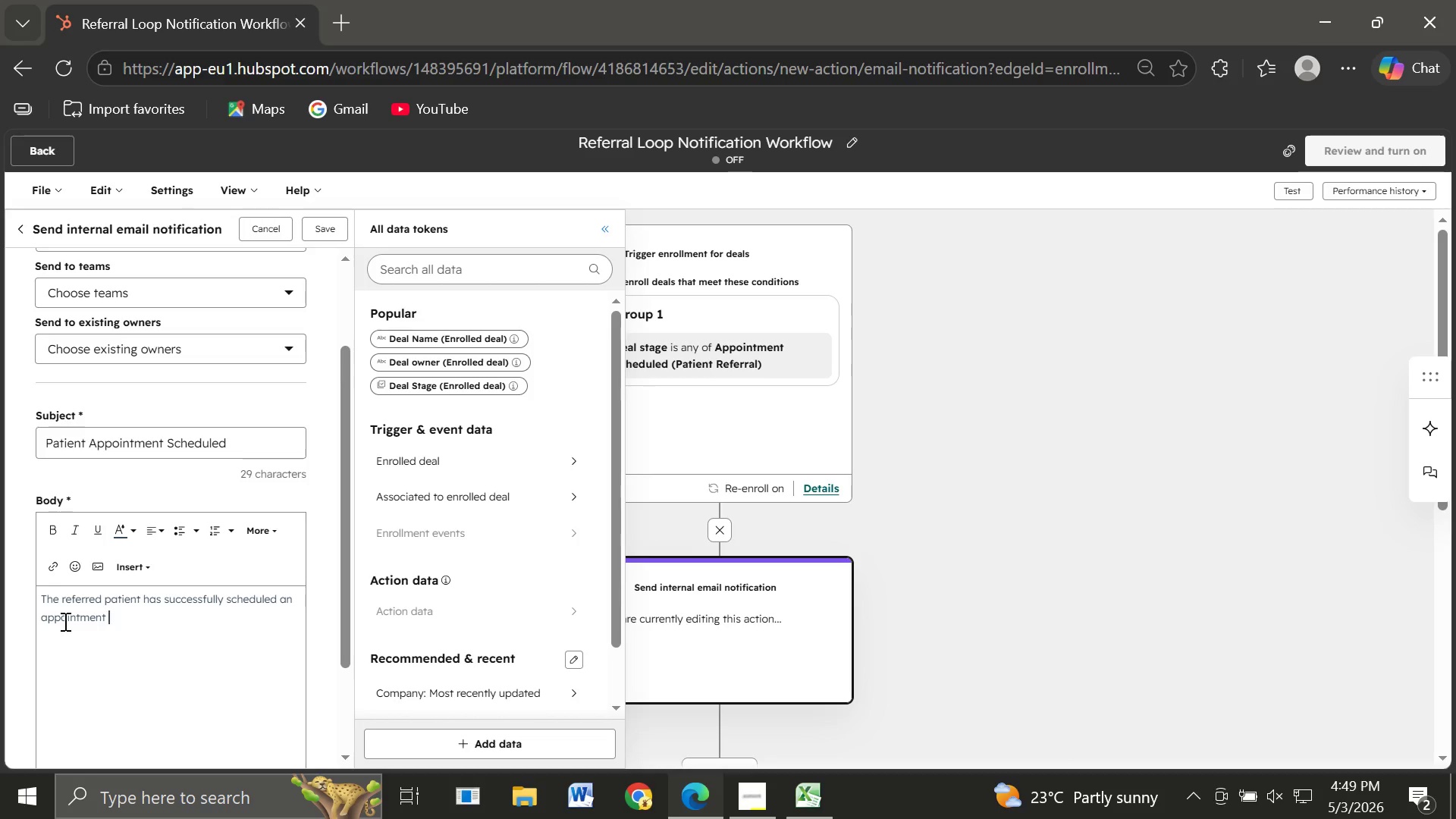 
type(with Linden Height Pediatr)
 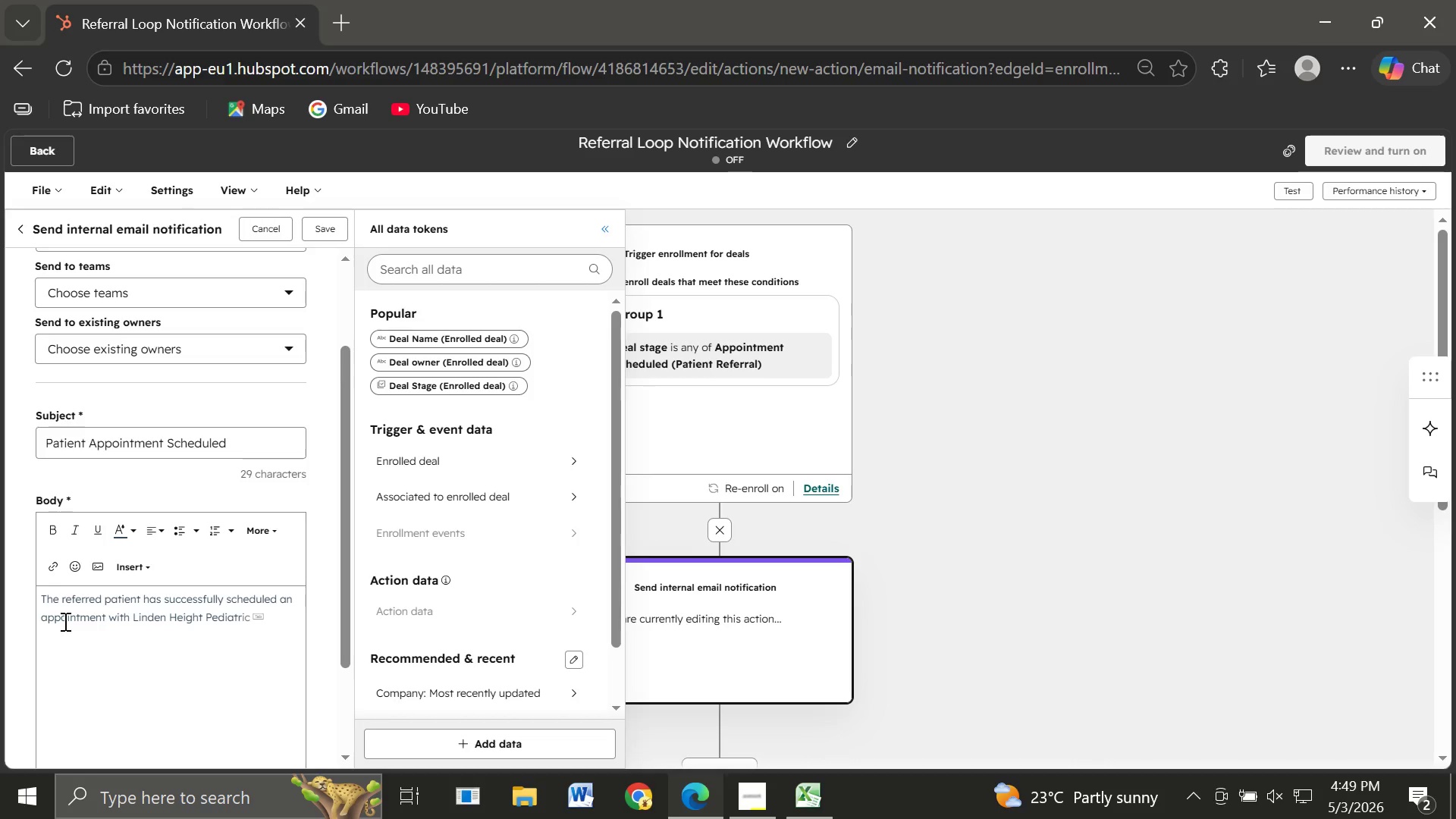 
wait(11.08)
 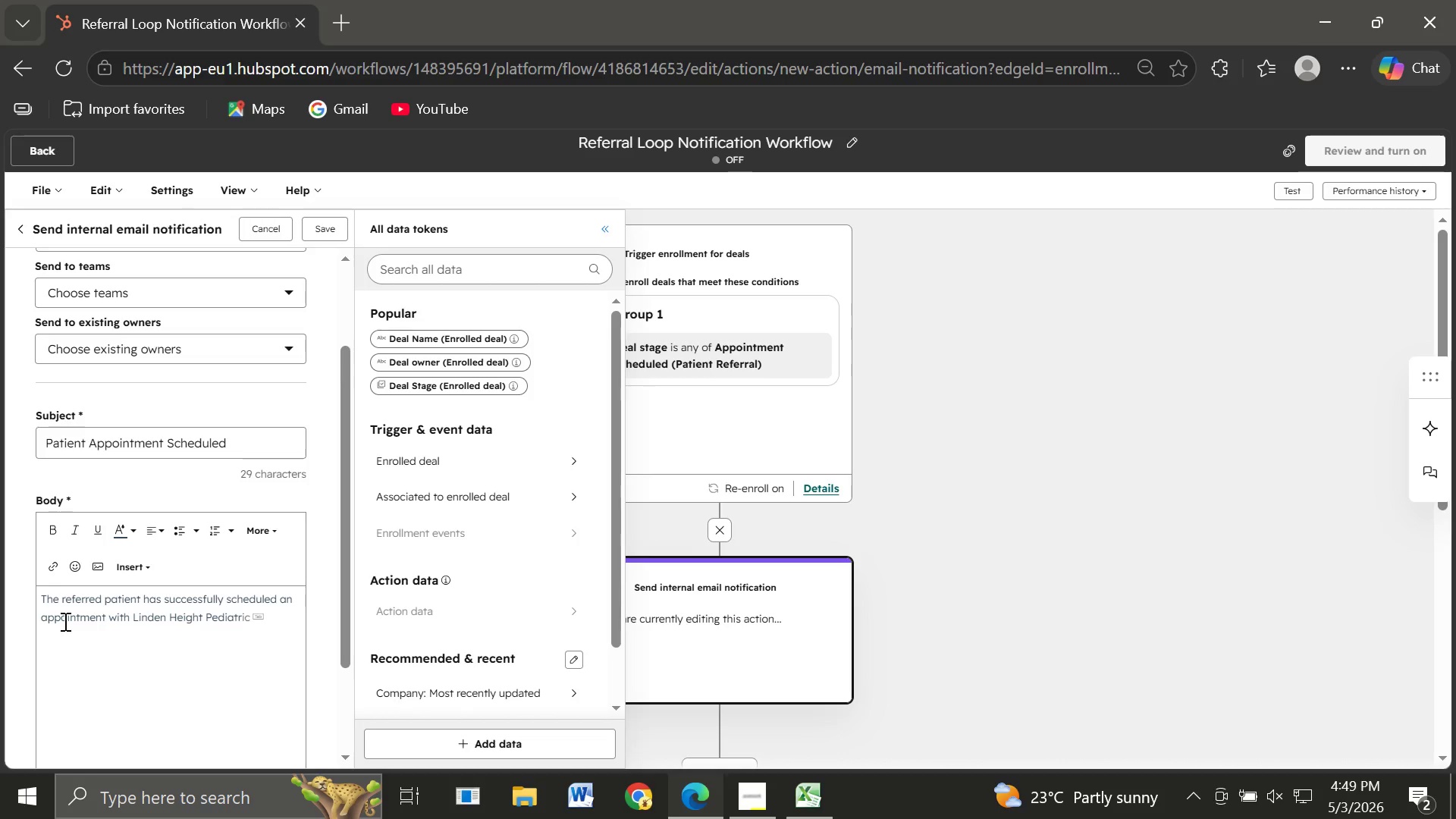 
type(ic )
 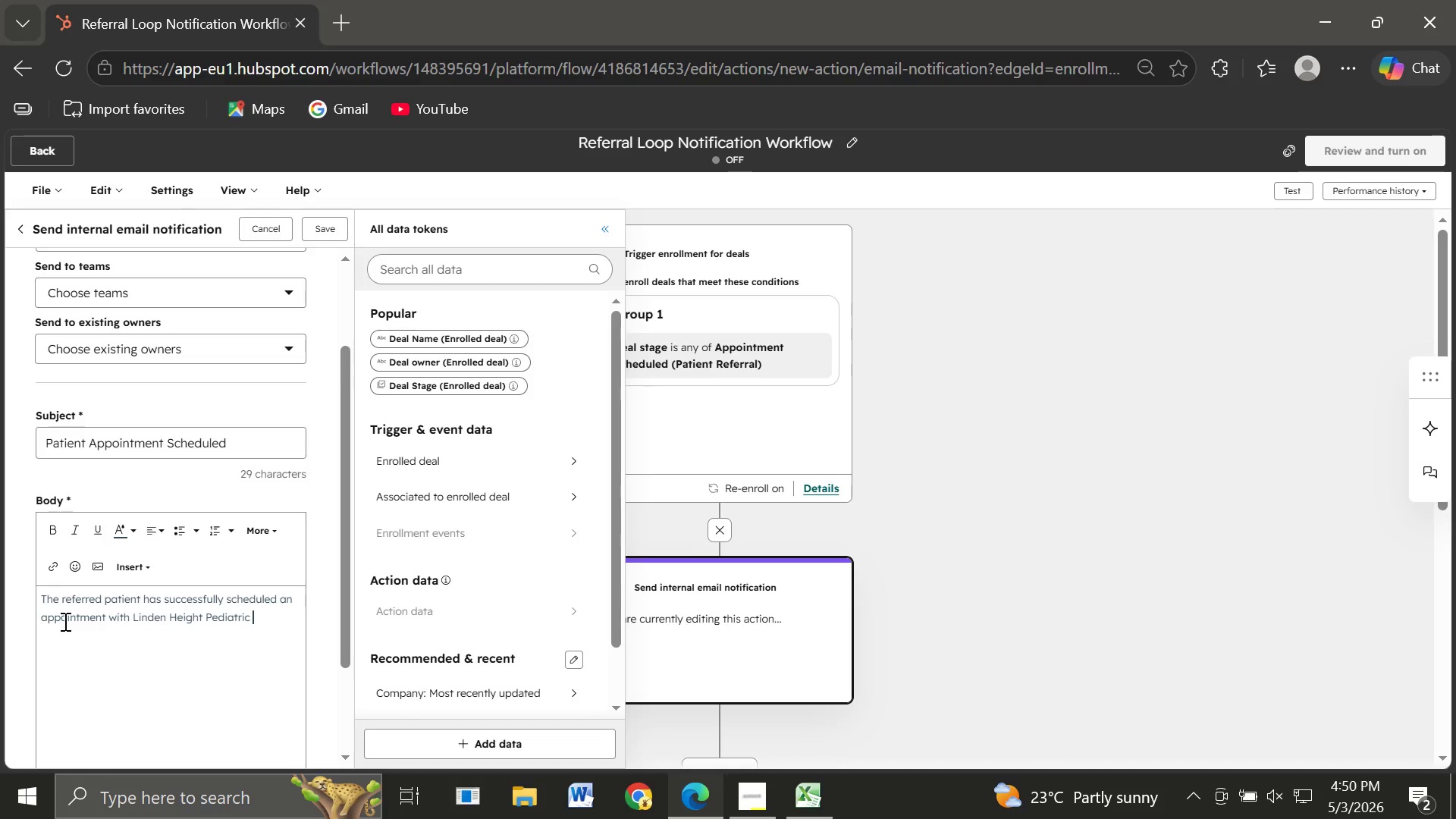 
type(Neurology.)
 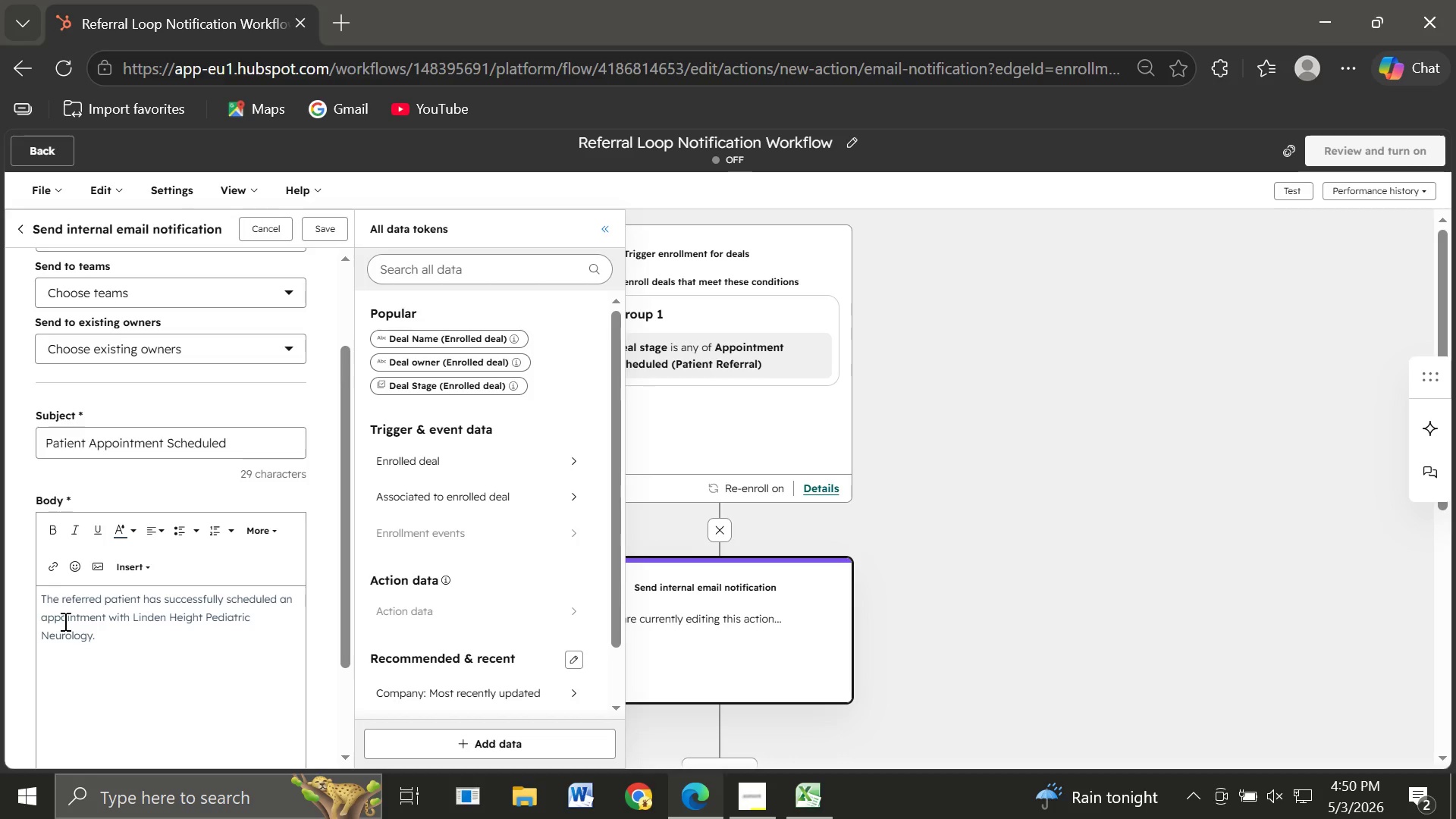 
wait(34.34)
 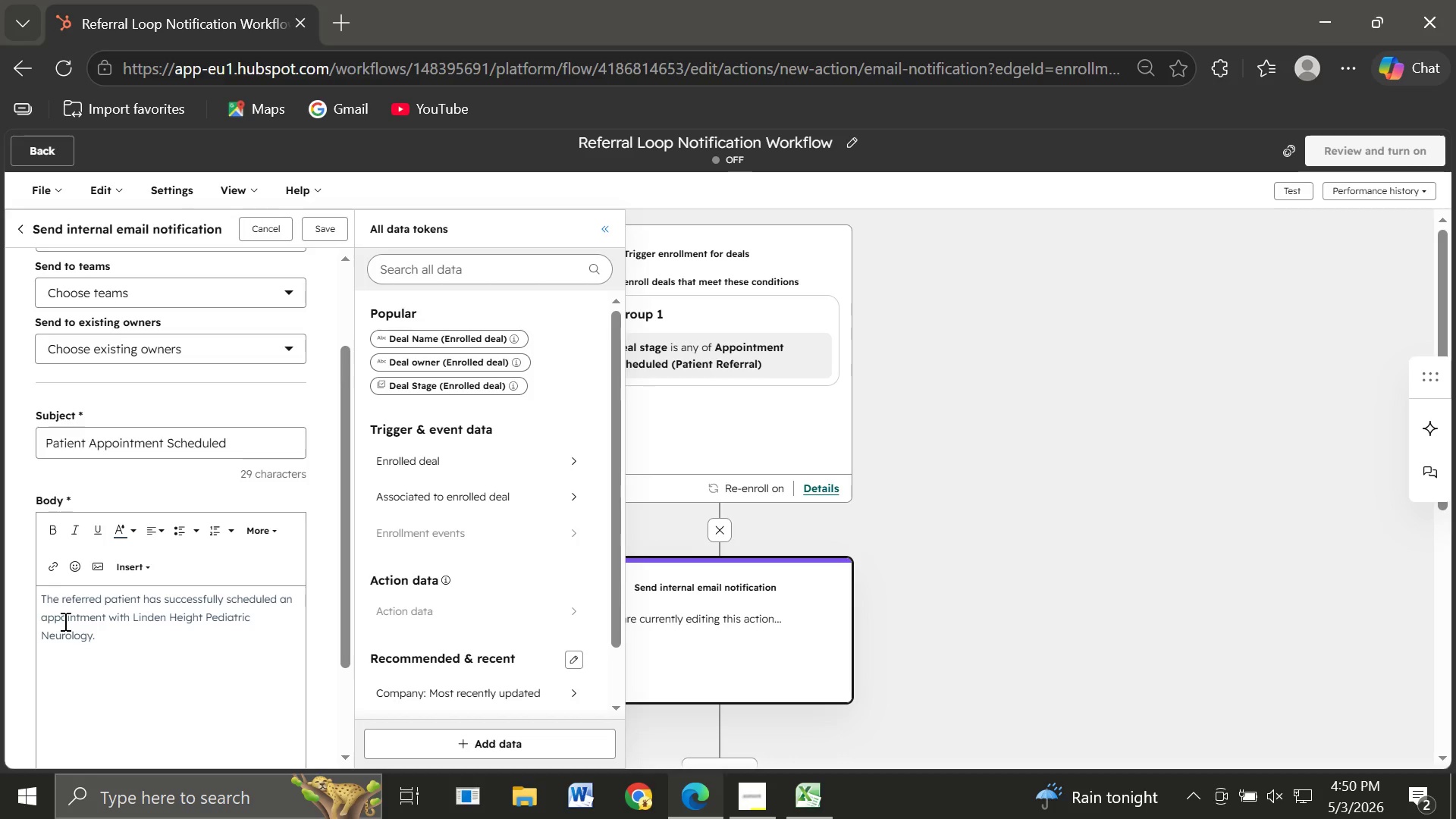 
left_click([329, 227])
 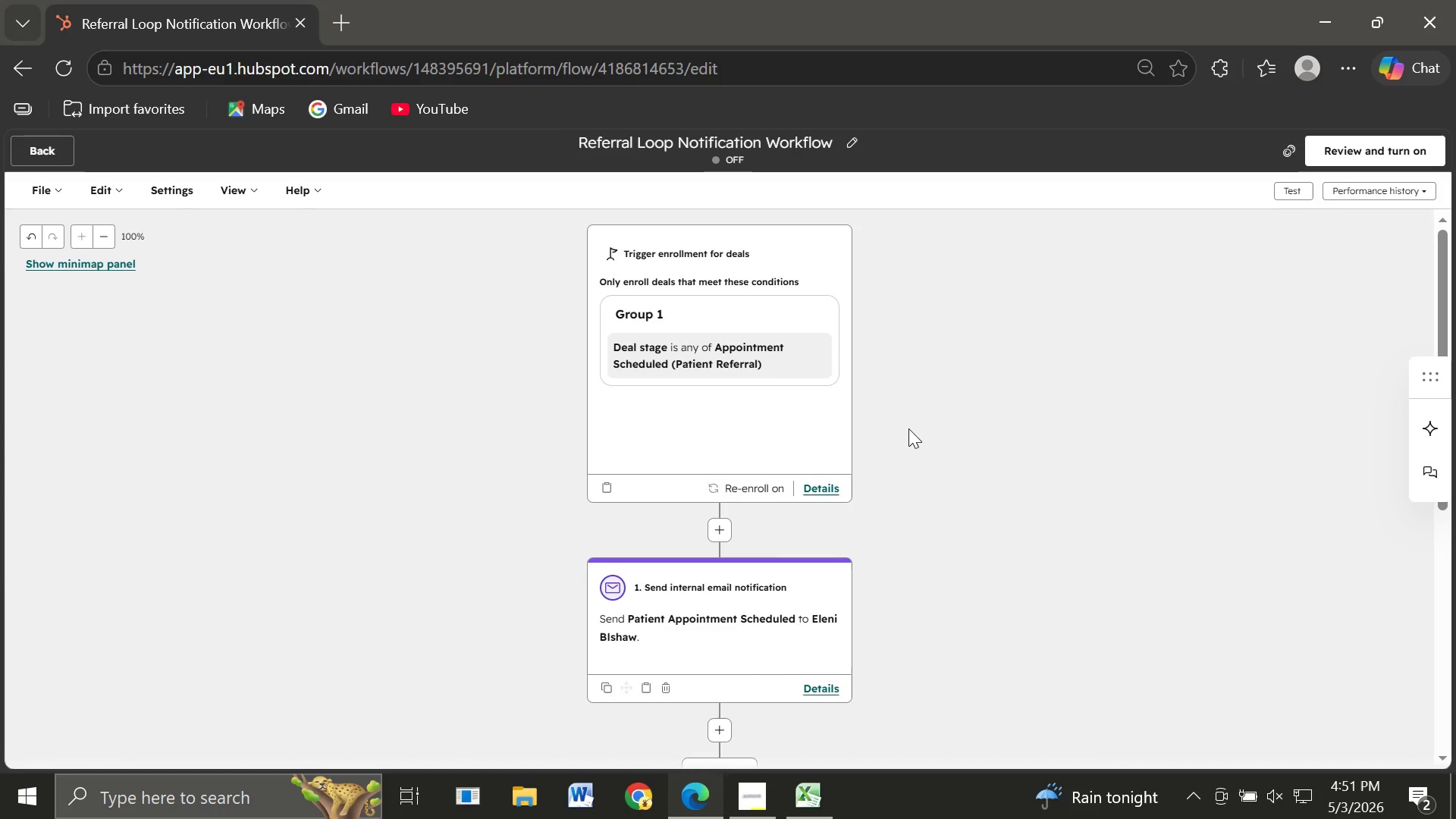 
wait(32.55)
 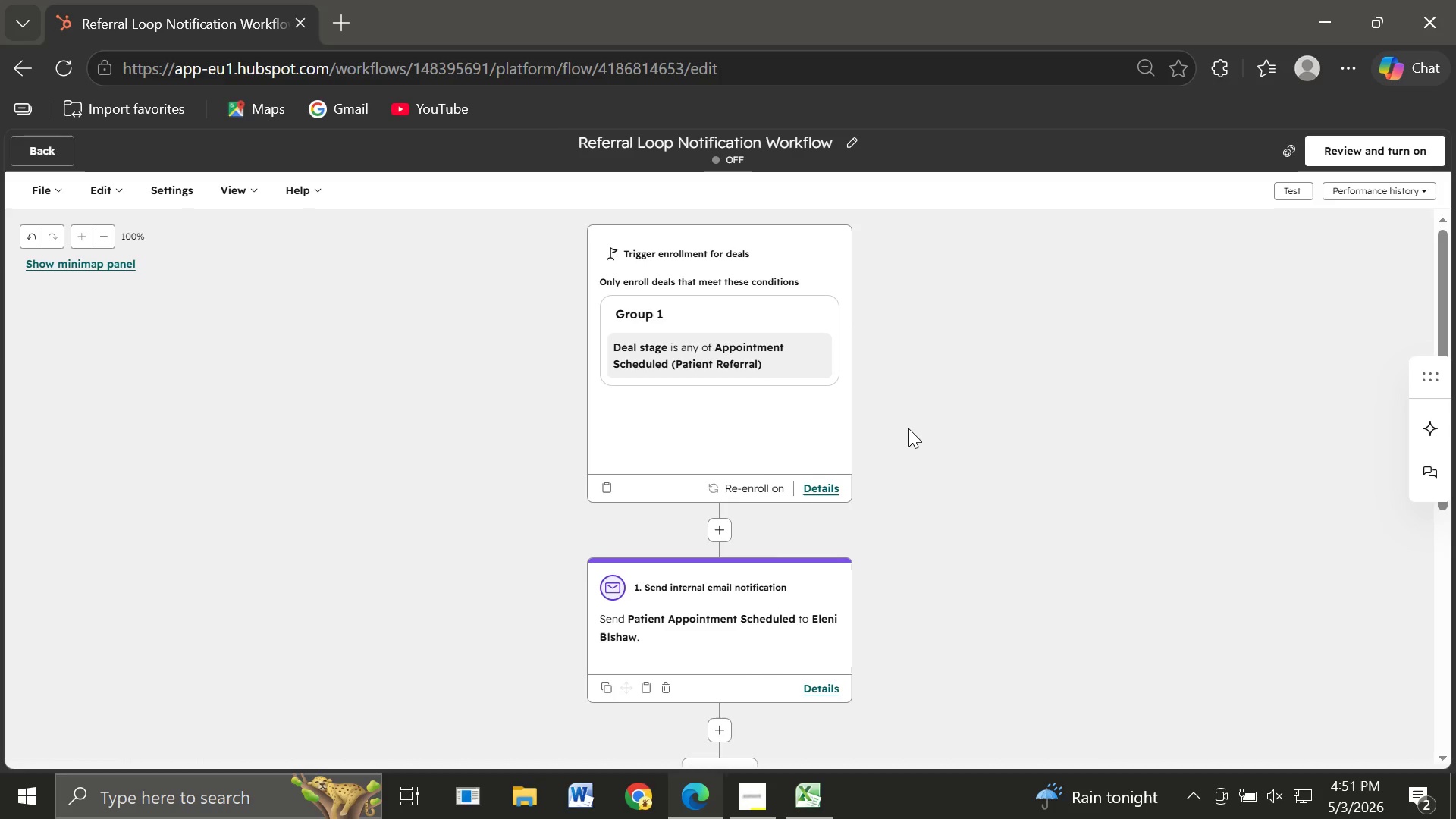 
left_click([1401, 146])
 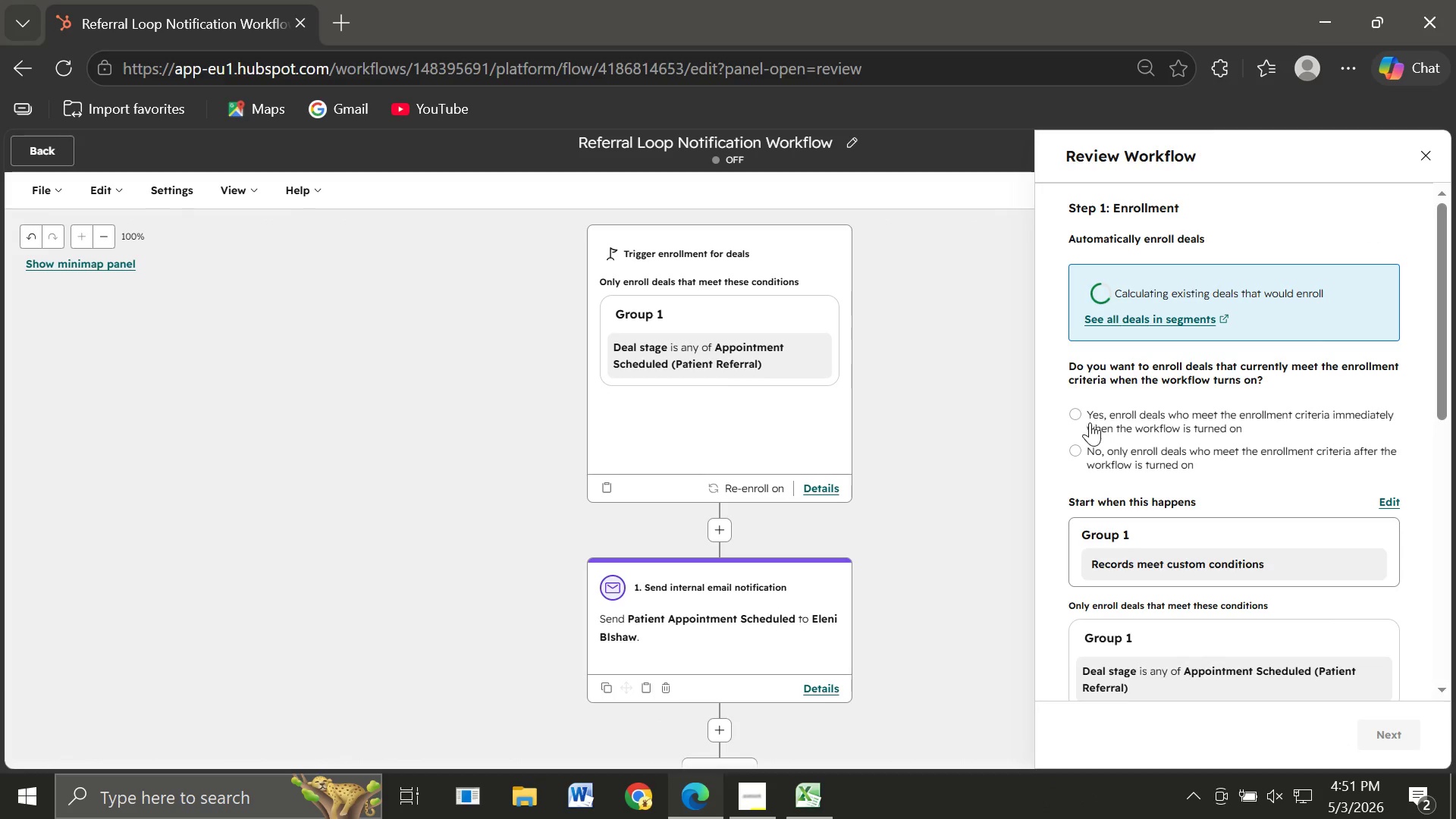 
left_click([1078, 416])
 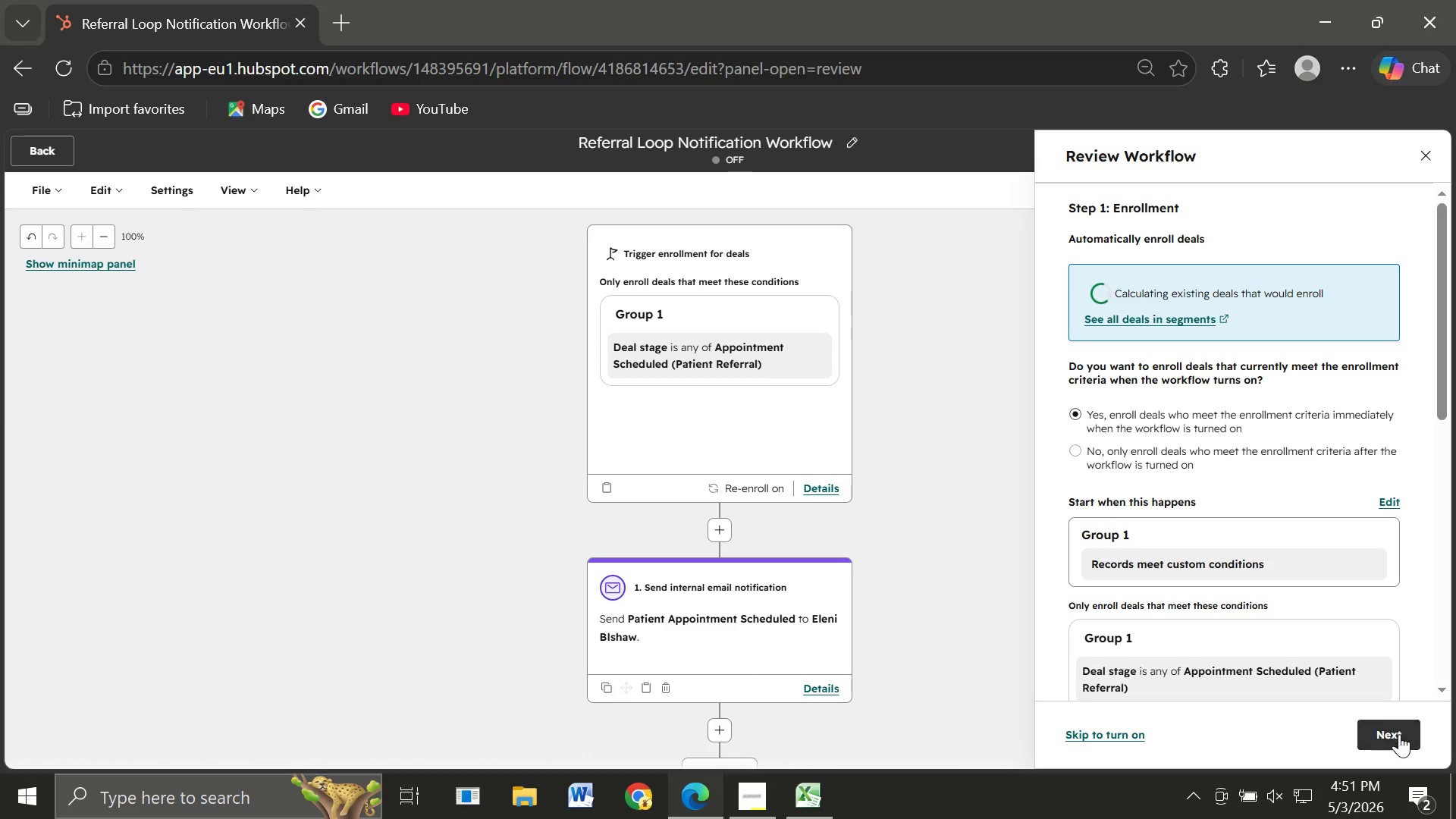 
left_click([1399, 734])
 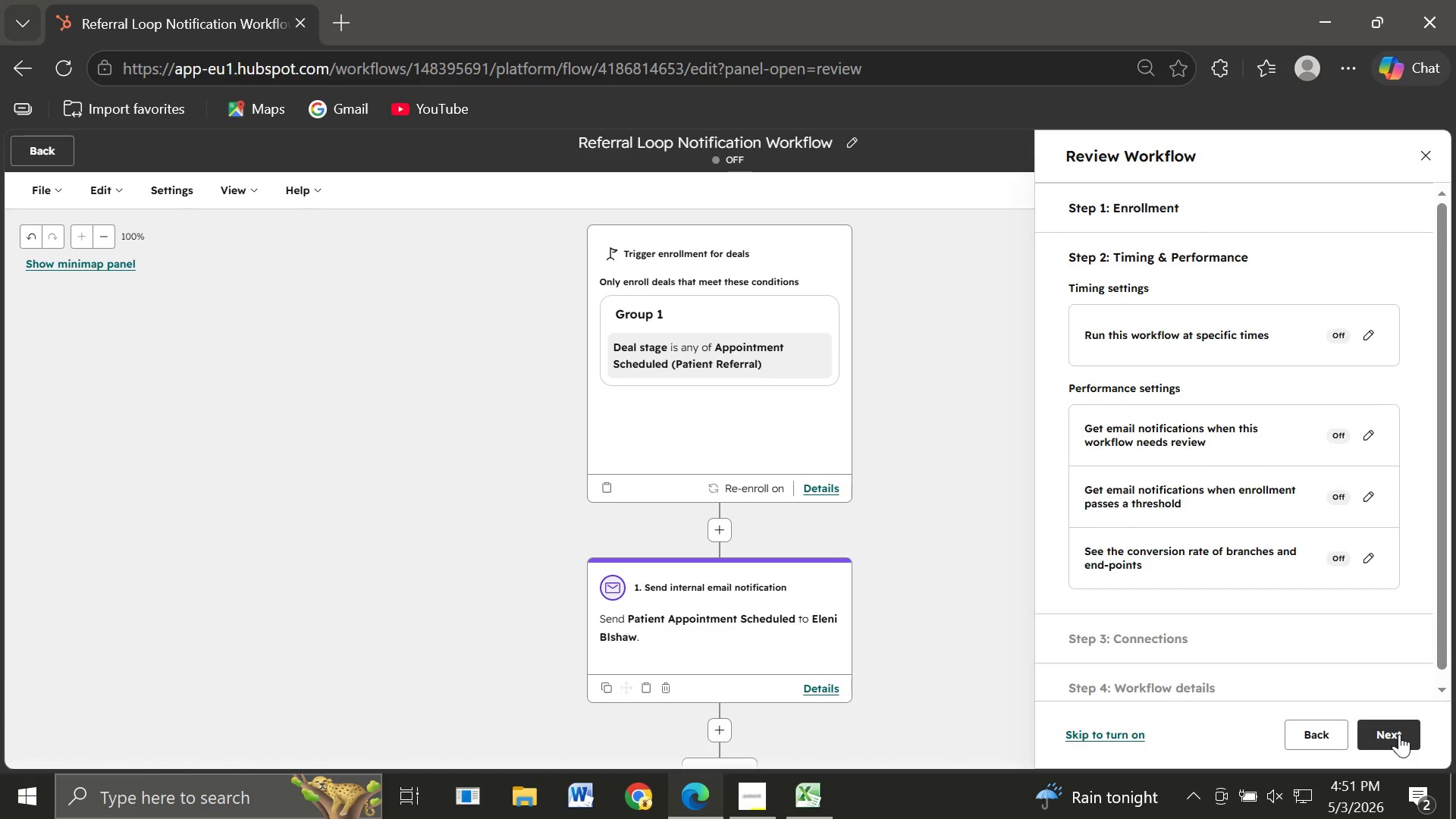 
wait(11.14)
 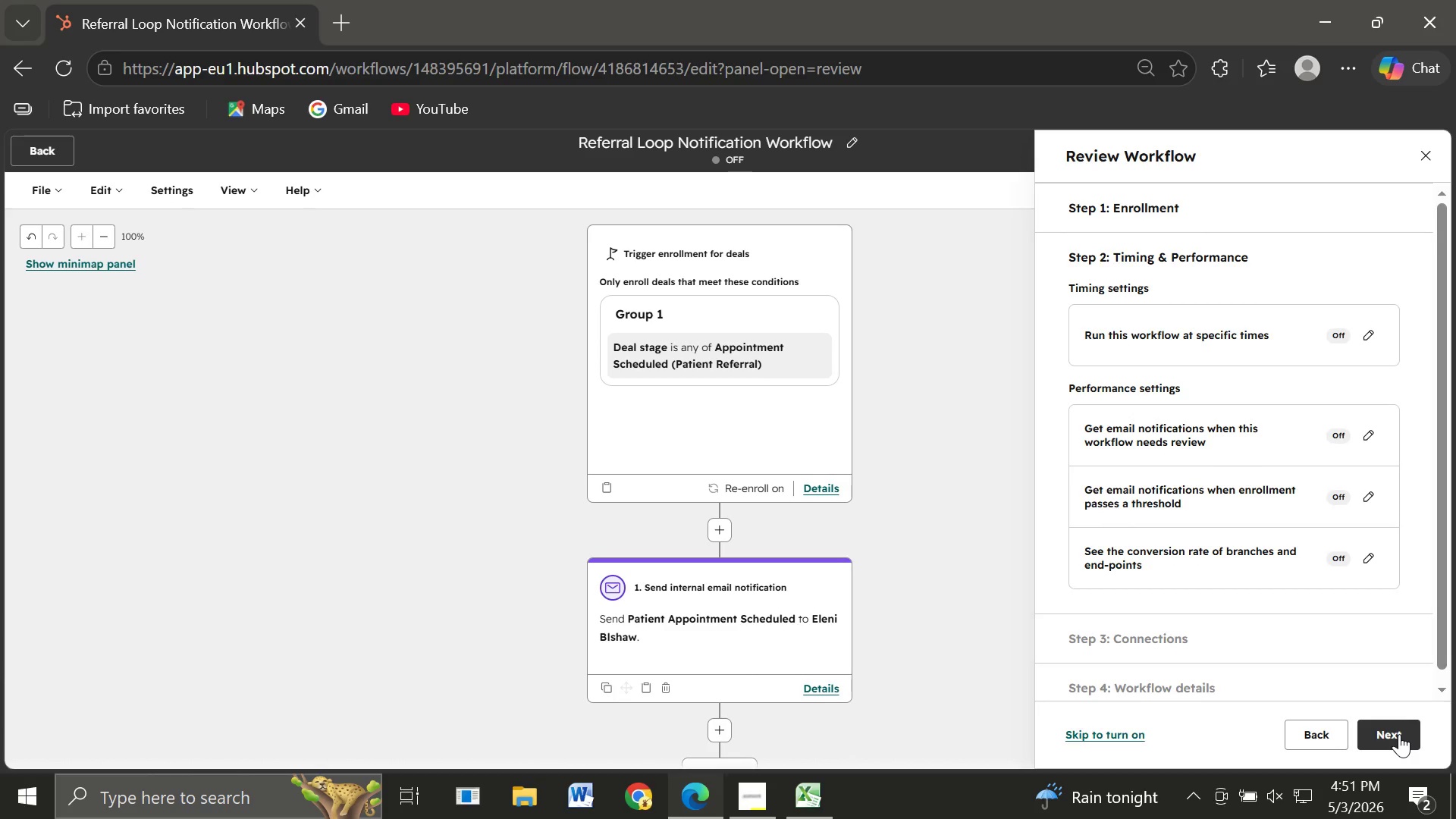 
left_click([1399, 734])
 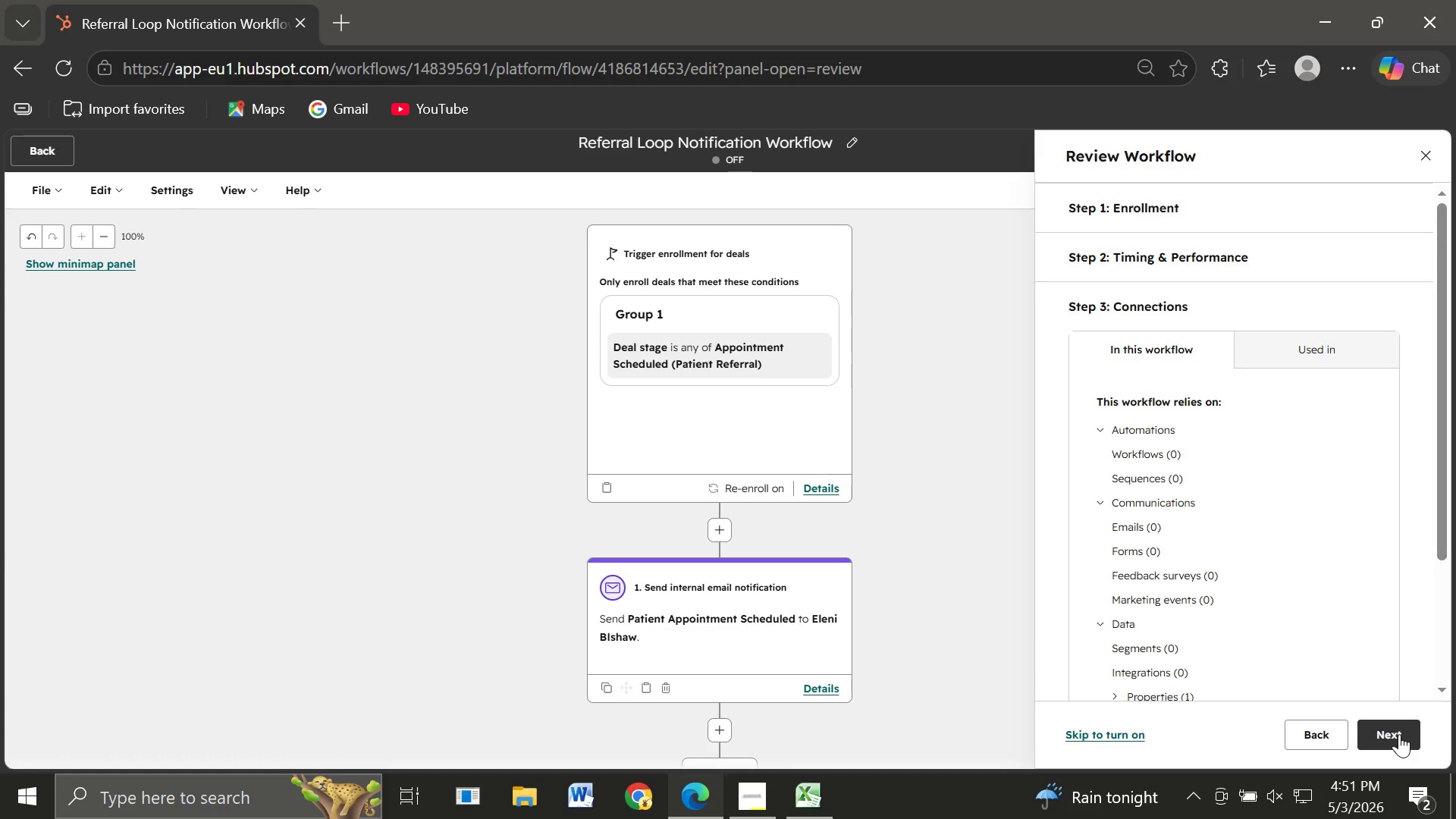 
left_click([1399, 734])
 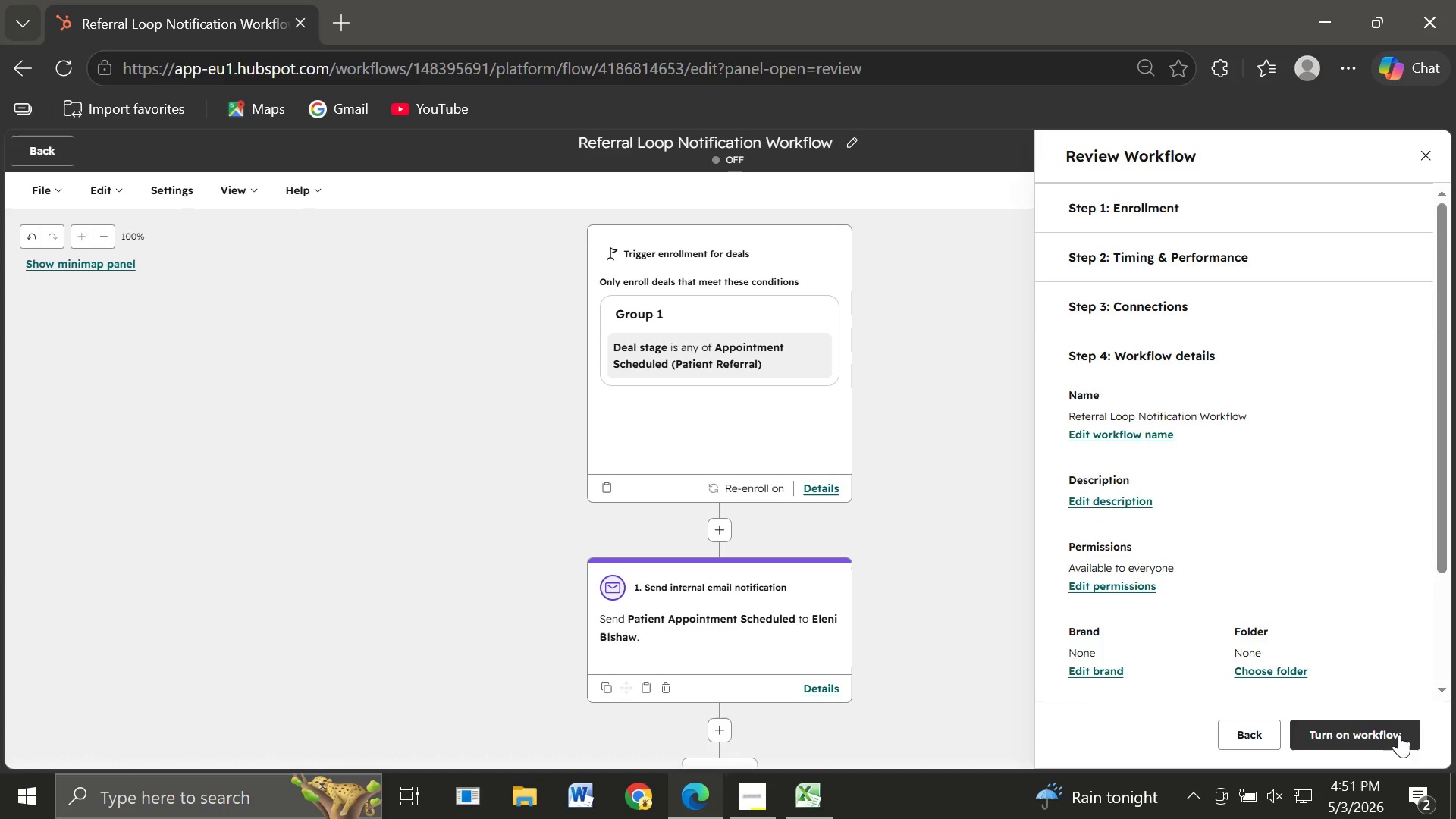 
wait(12.36)
 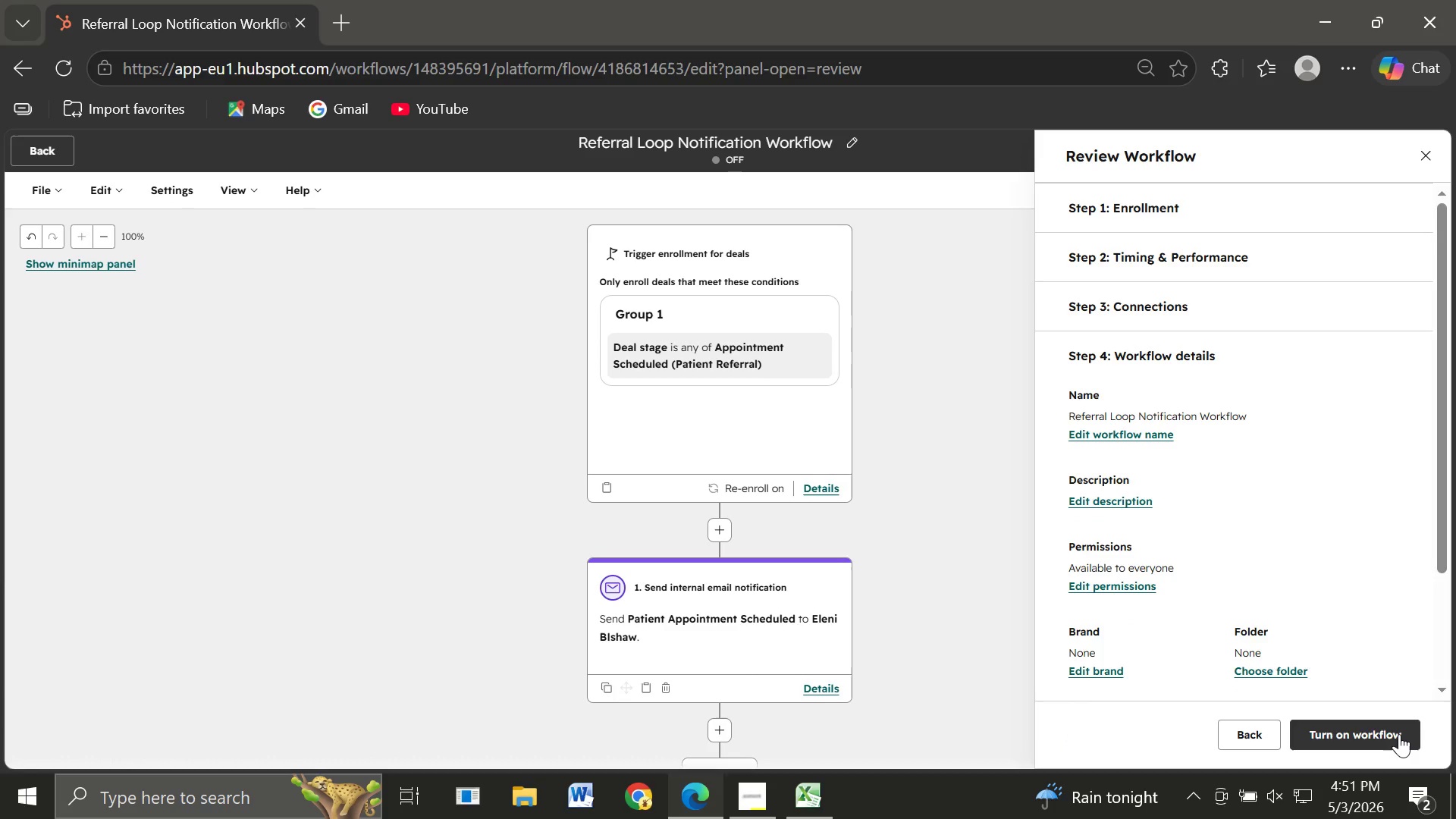 
left_click([1399, 734])
 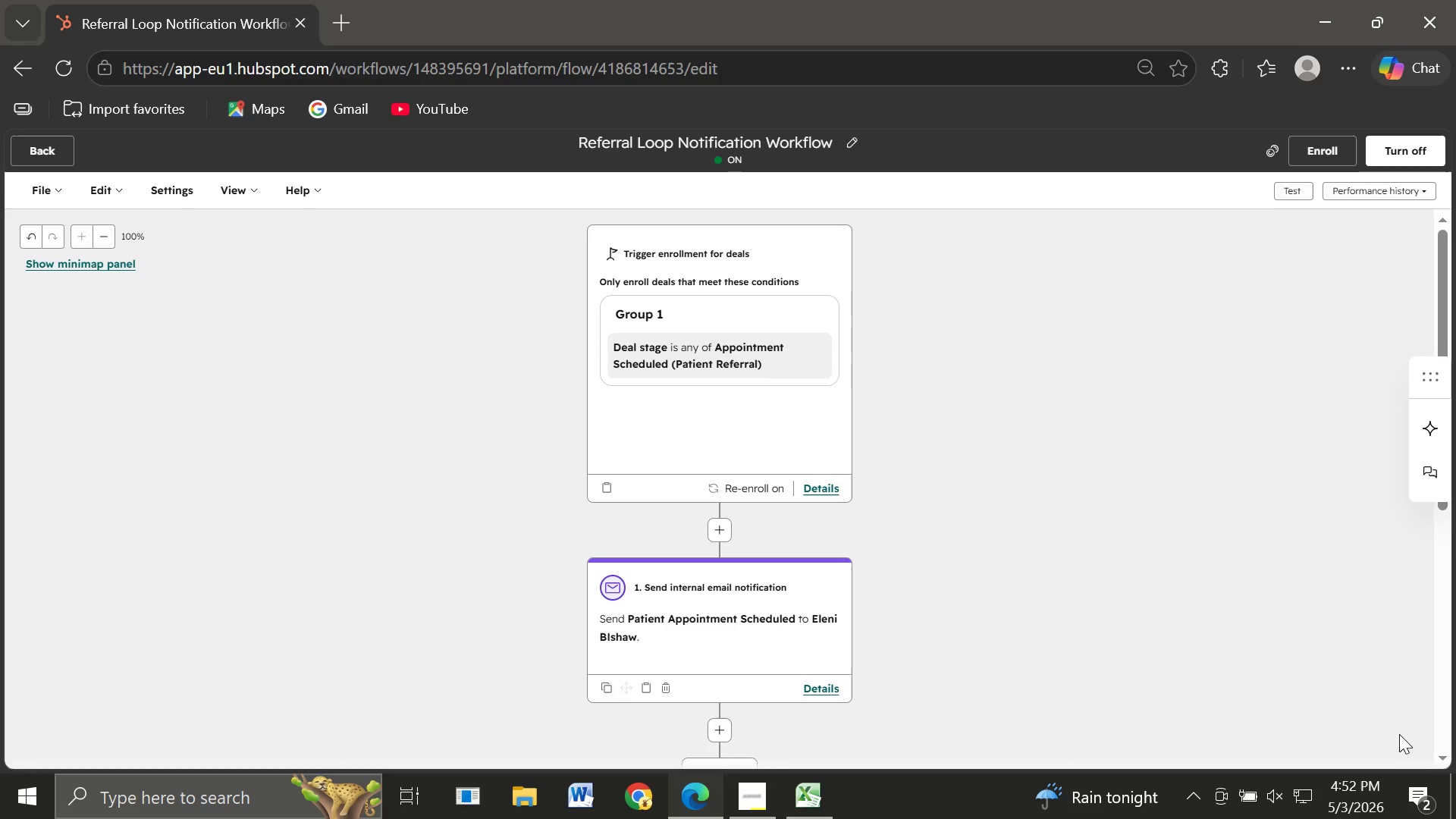 
wait(23.84)
 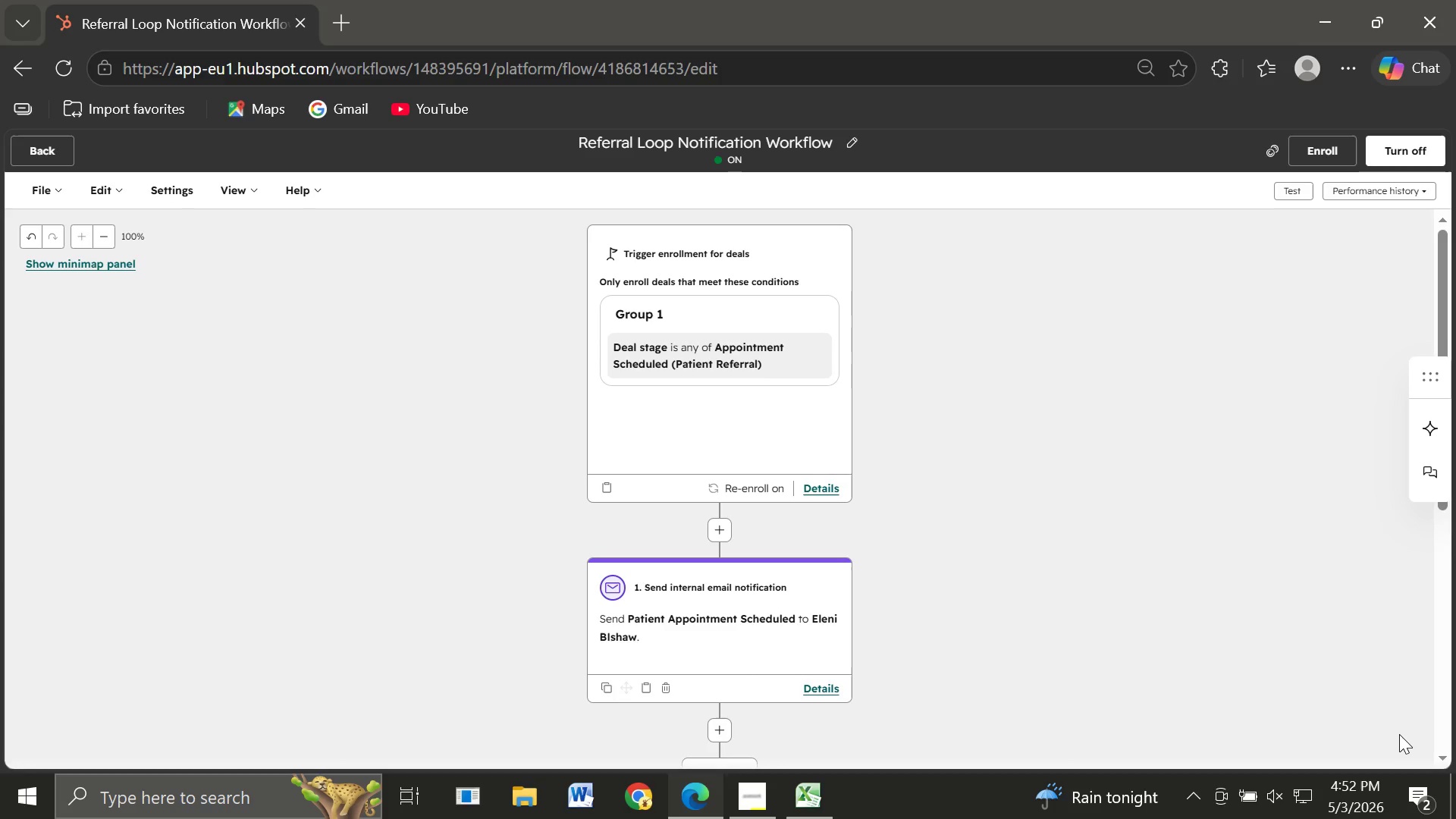 
left_click([33, 147])
 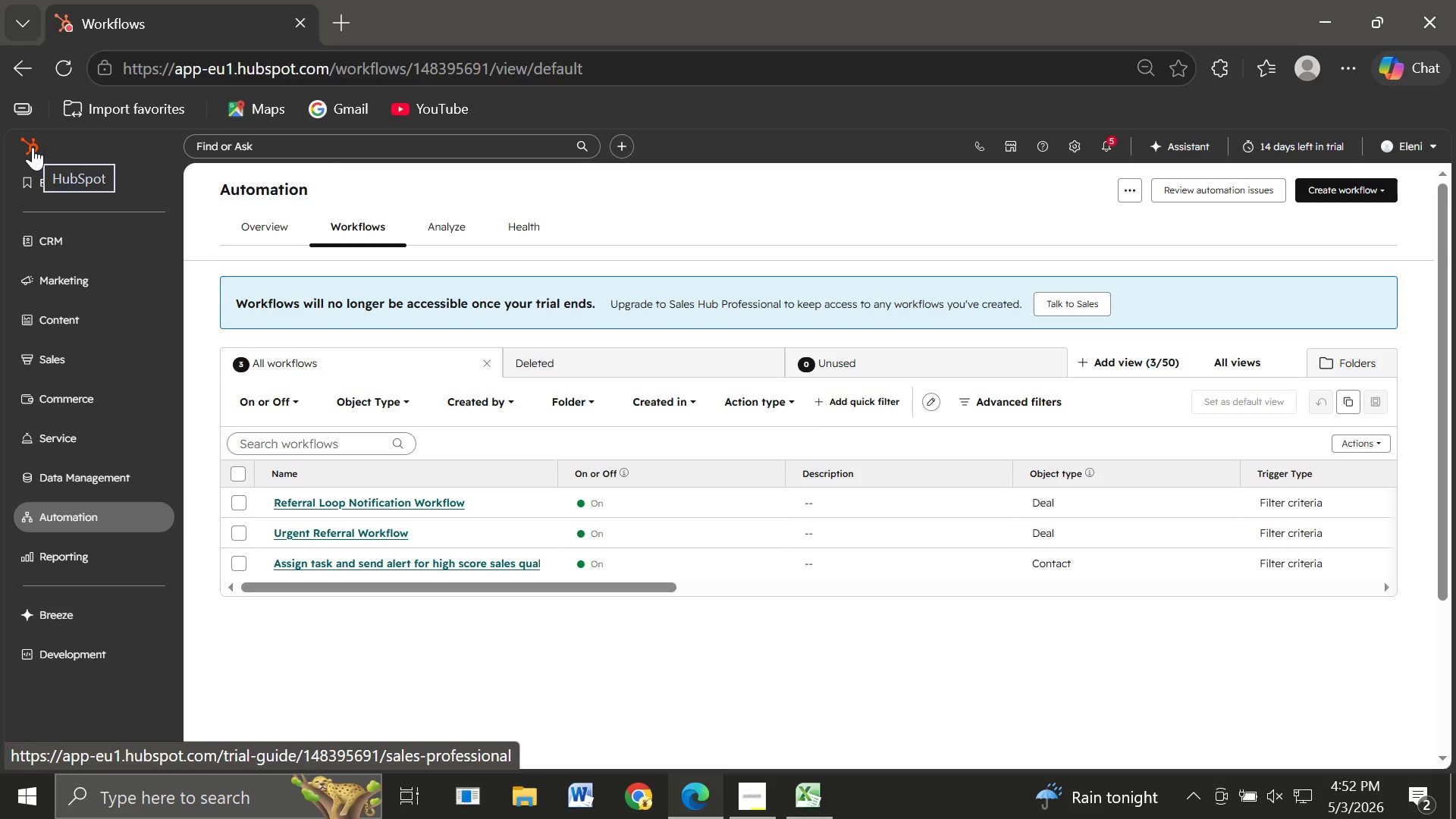 
wait(24.84)
 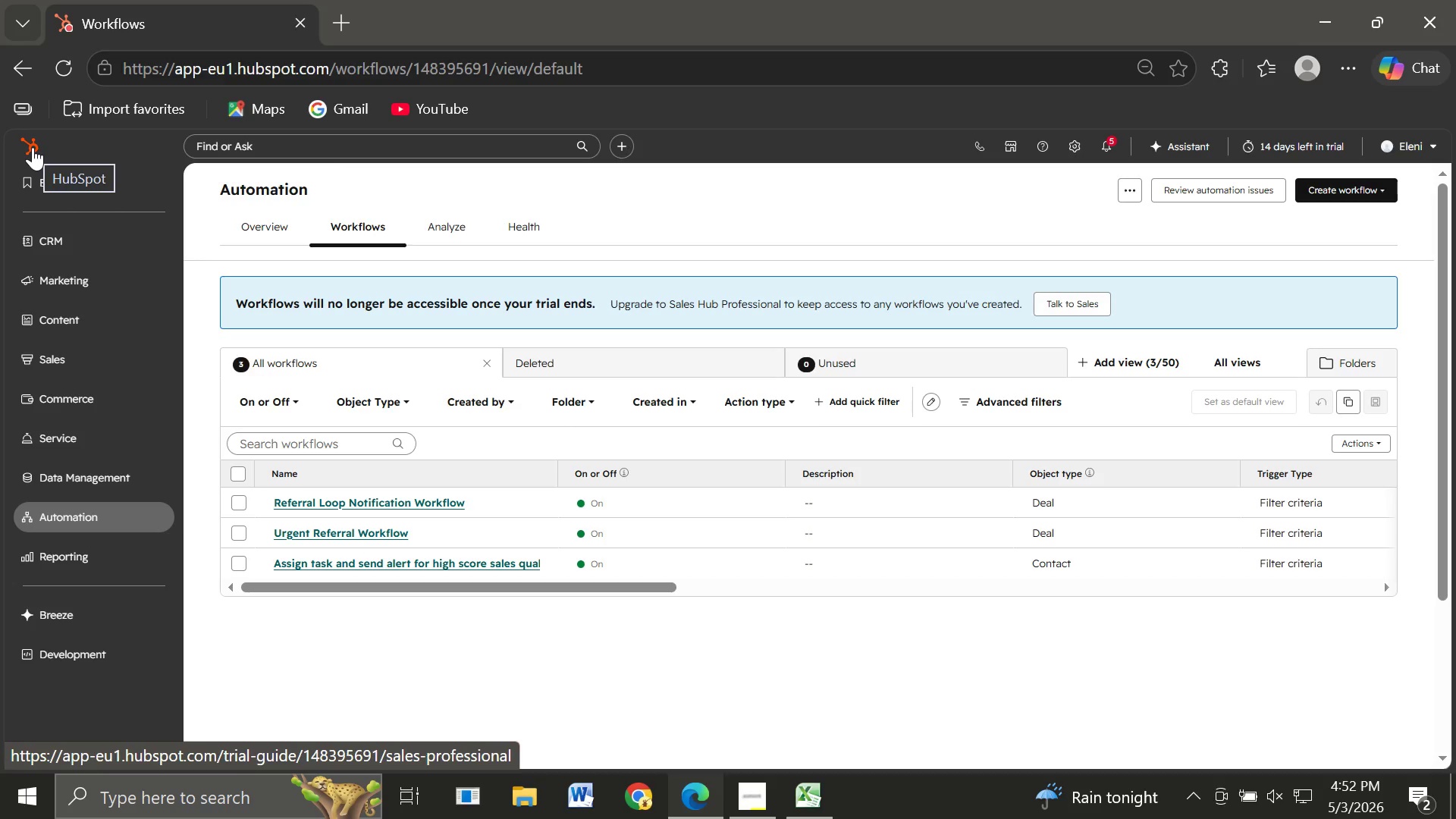 
left_click([88, 553])
 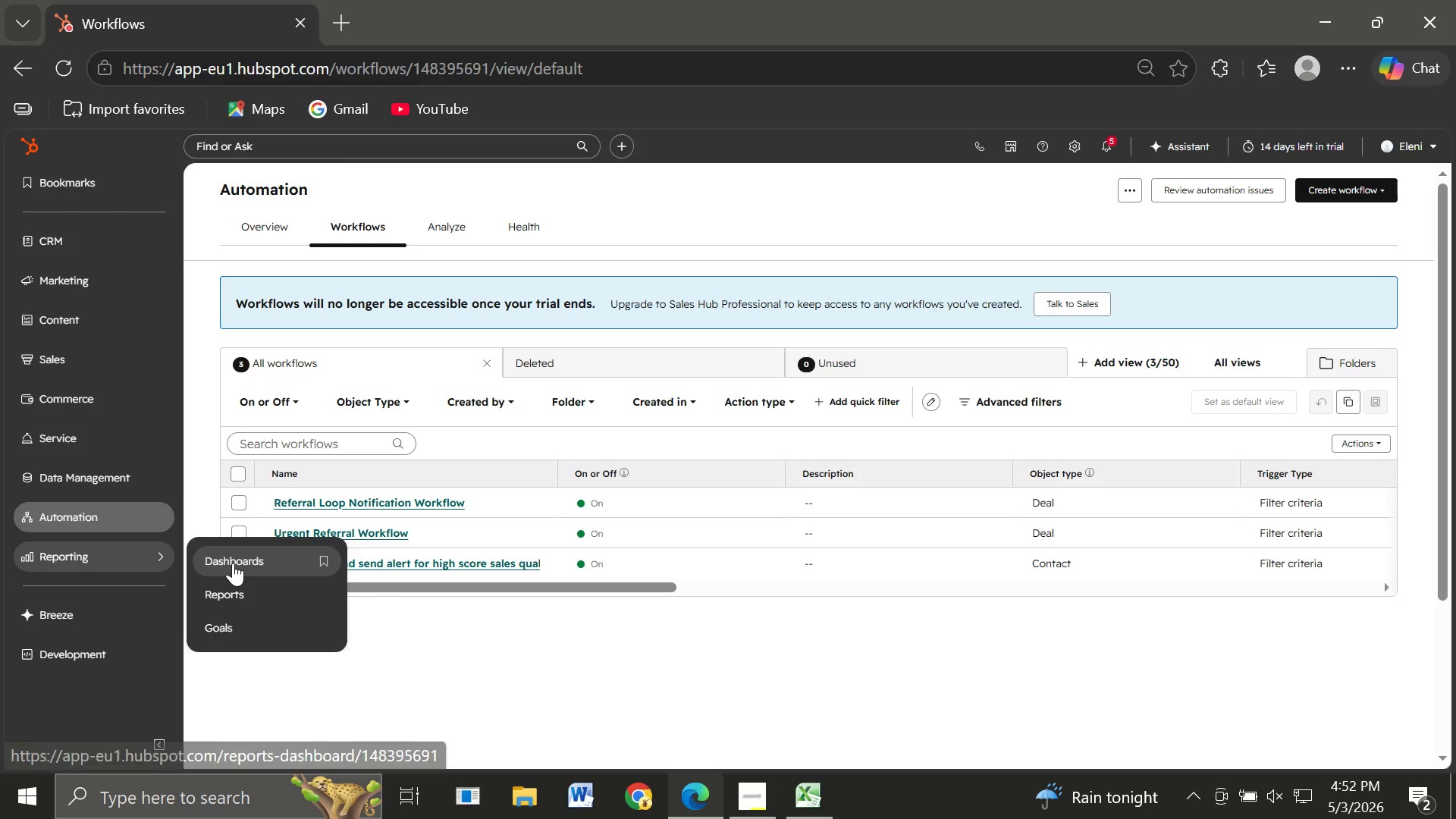 
left_click([233, 563])
 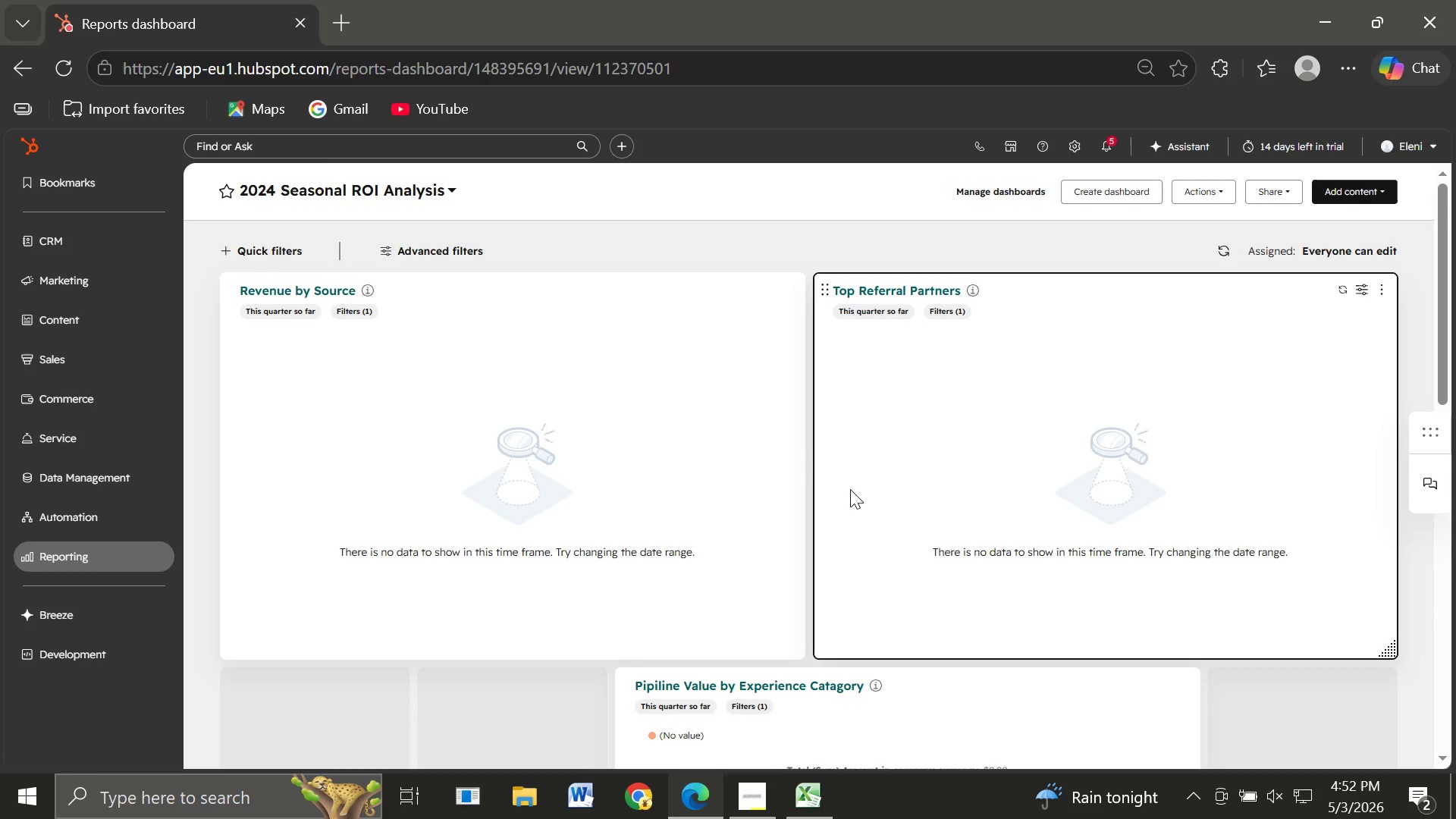 
wait(17.62)
 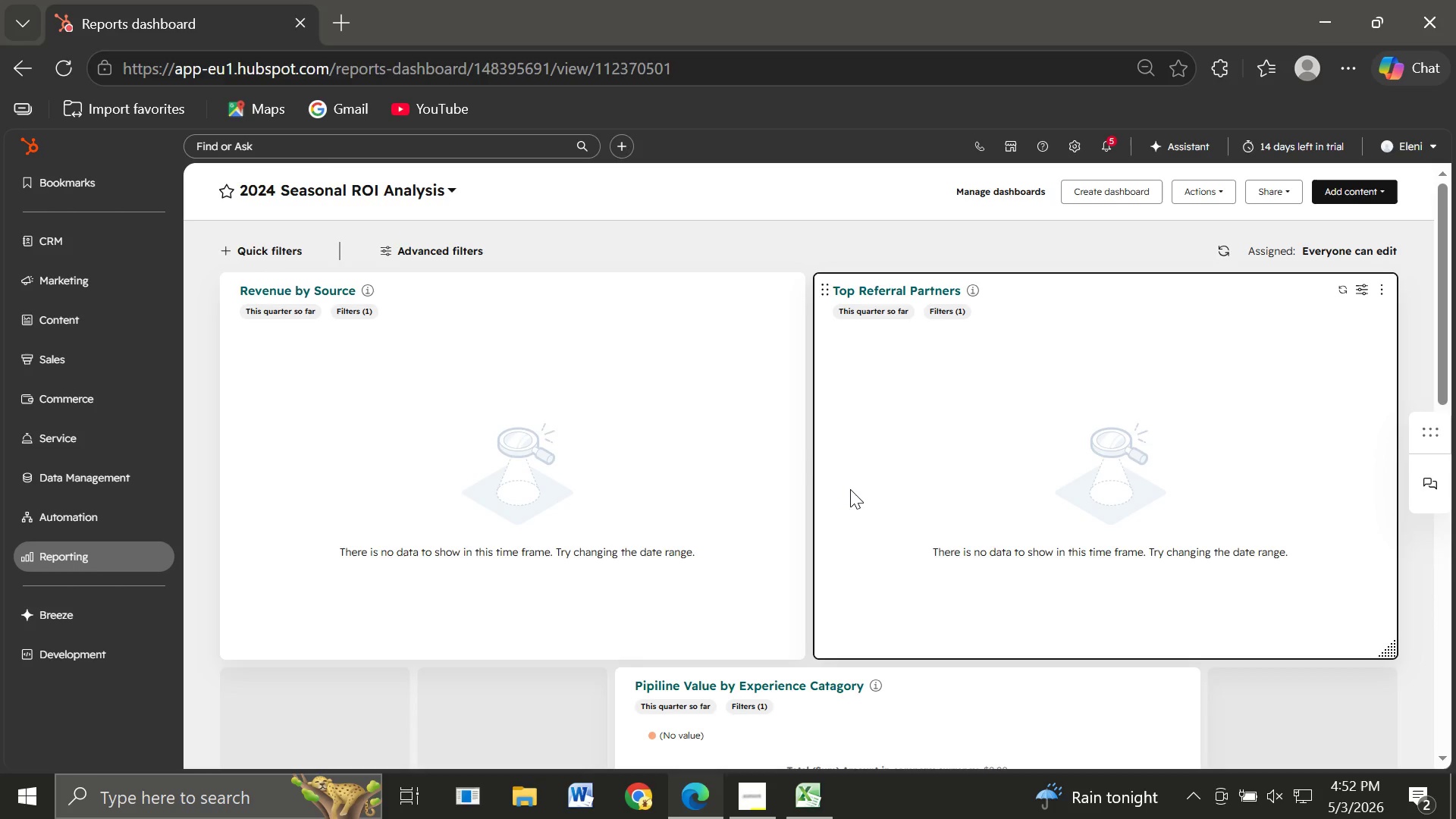 
left_click([1116, 182])
 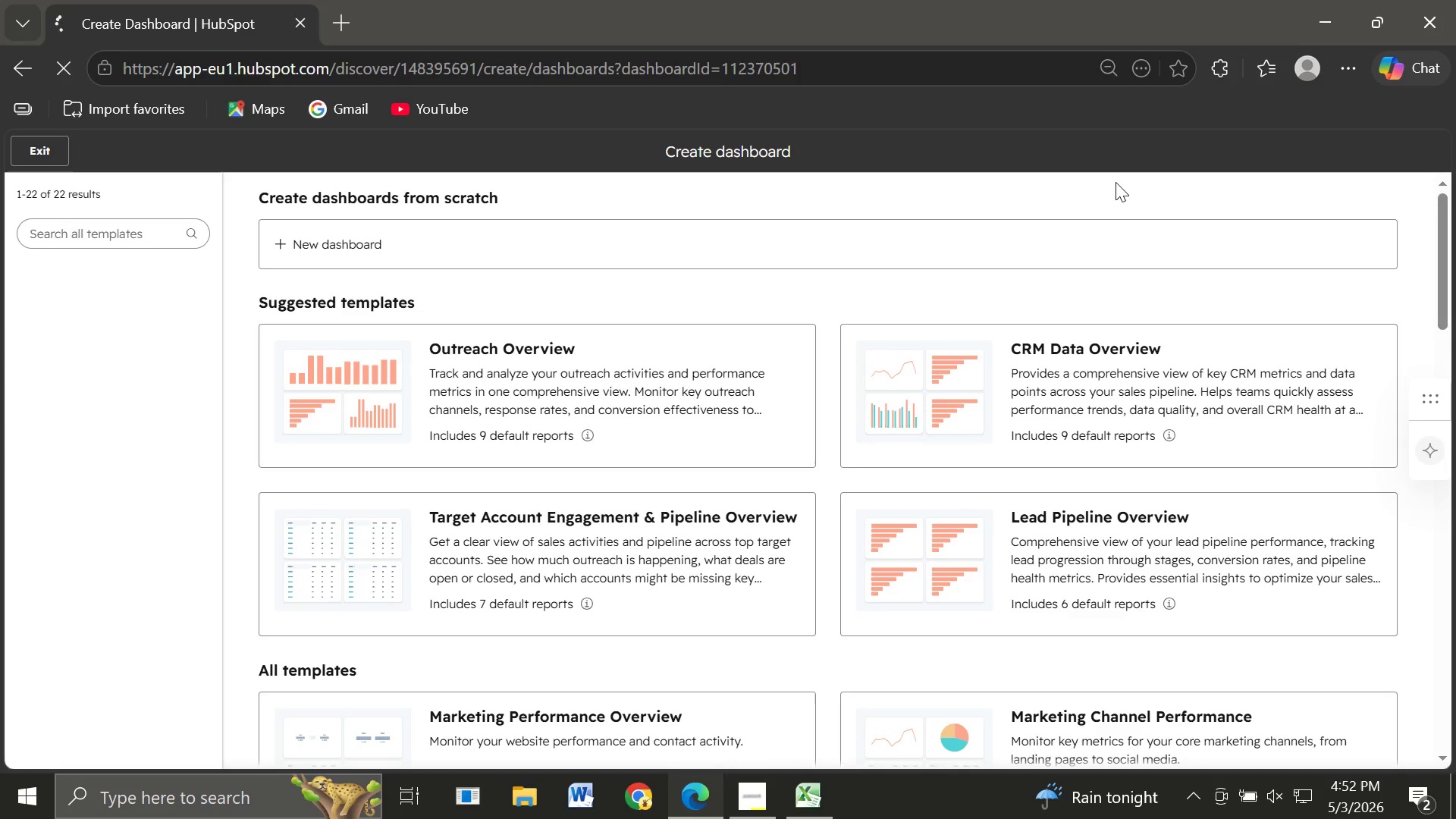 
wait(6.66)
 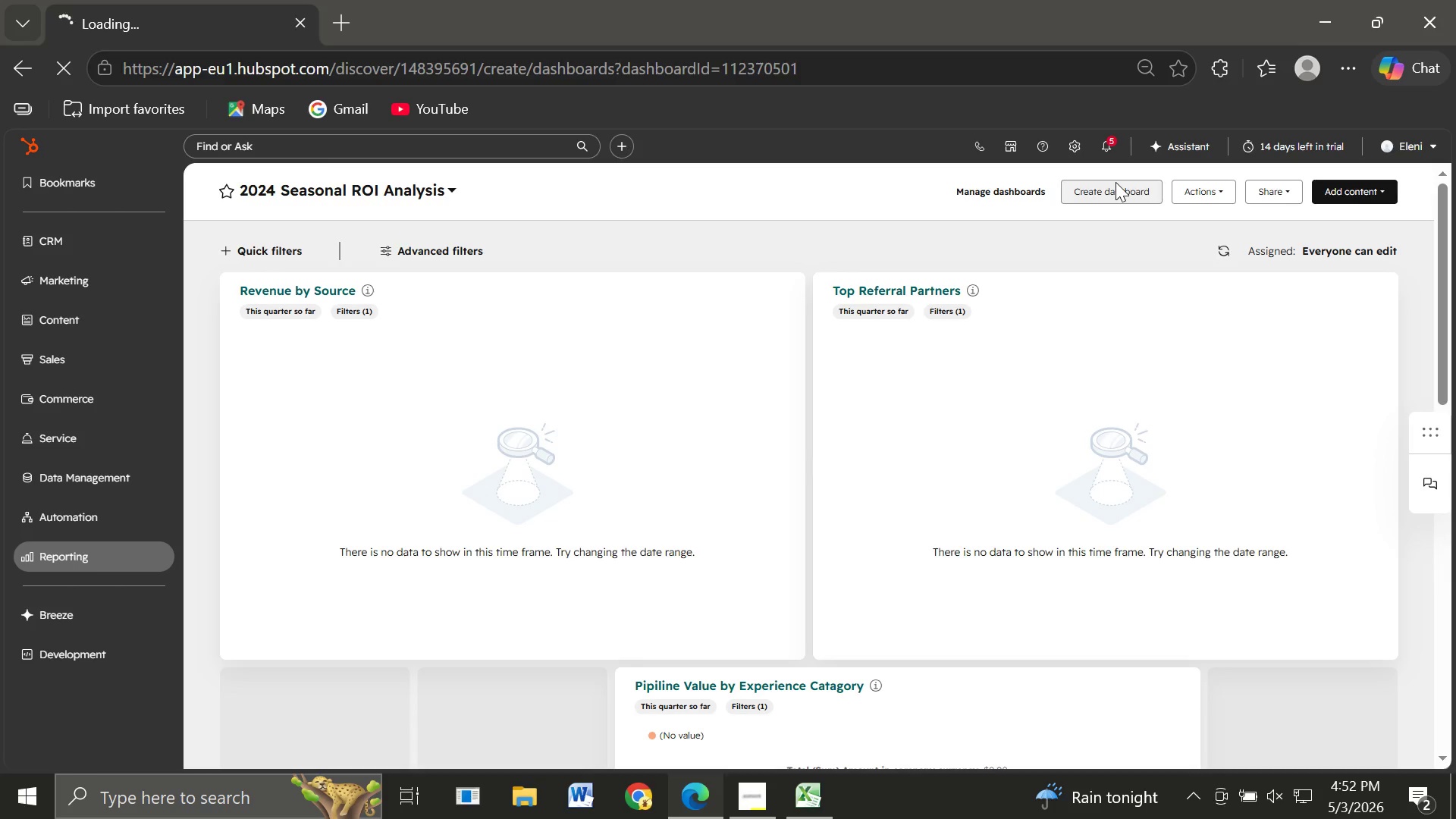 
left_click([342, 249])
 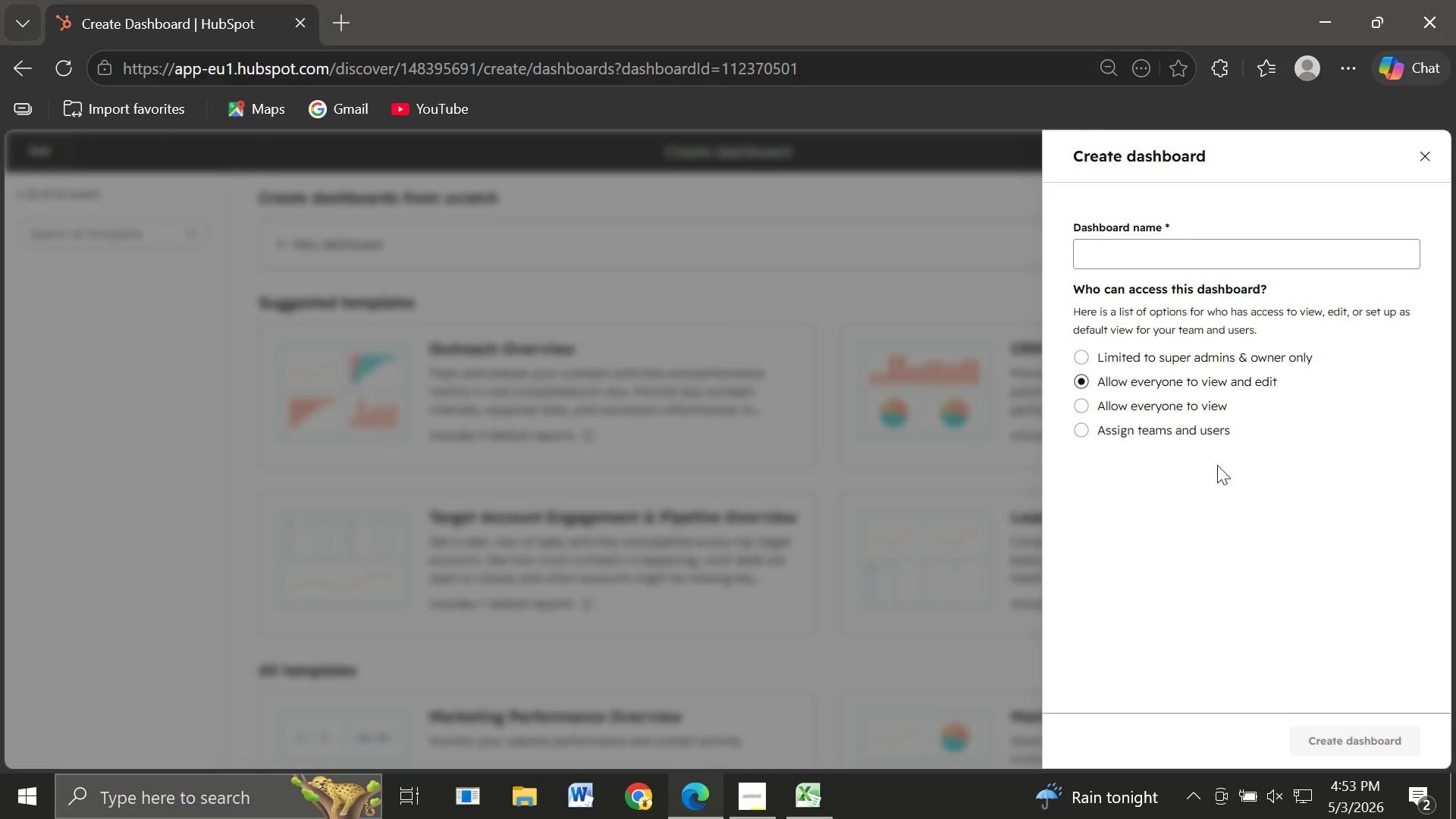 
left_click([1237, 262])
 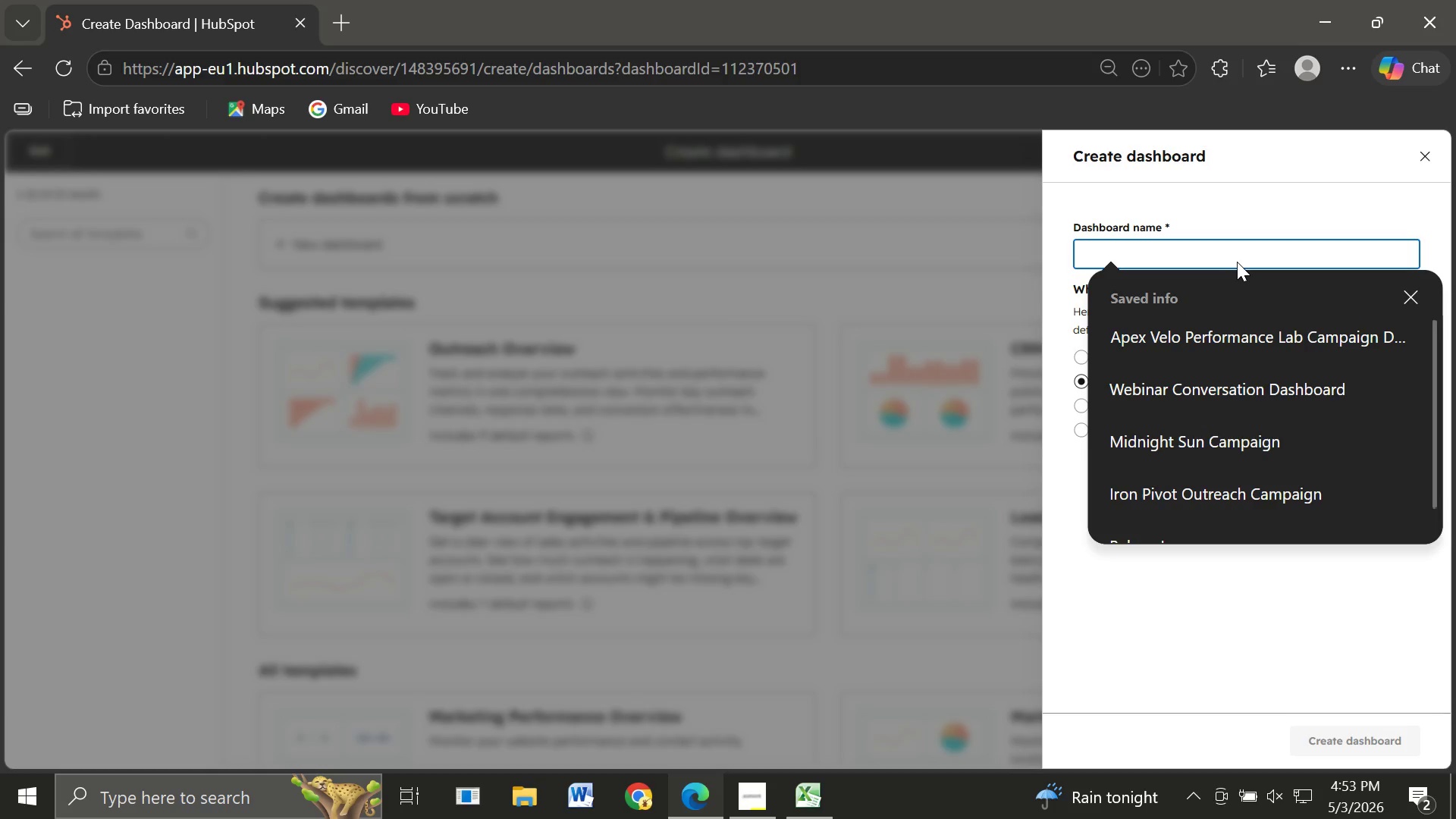 
type(Referral Source Leaderboard)
 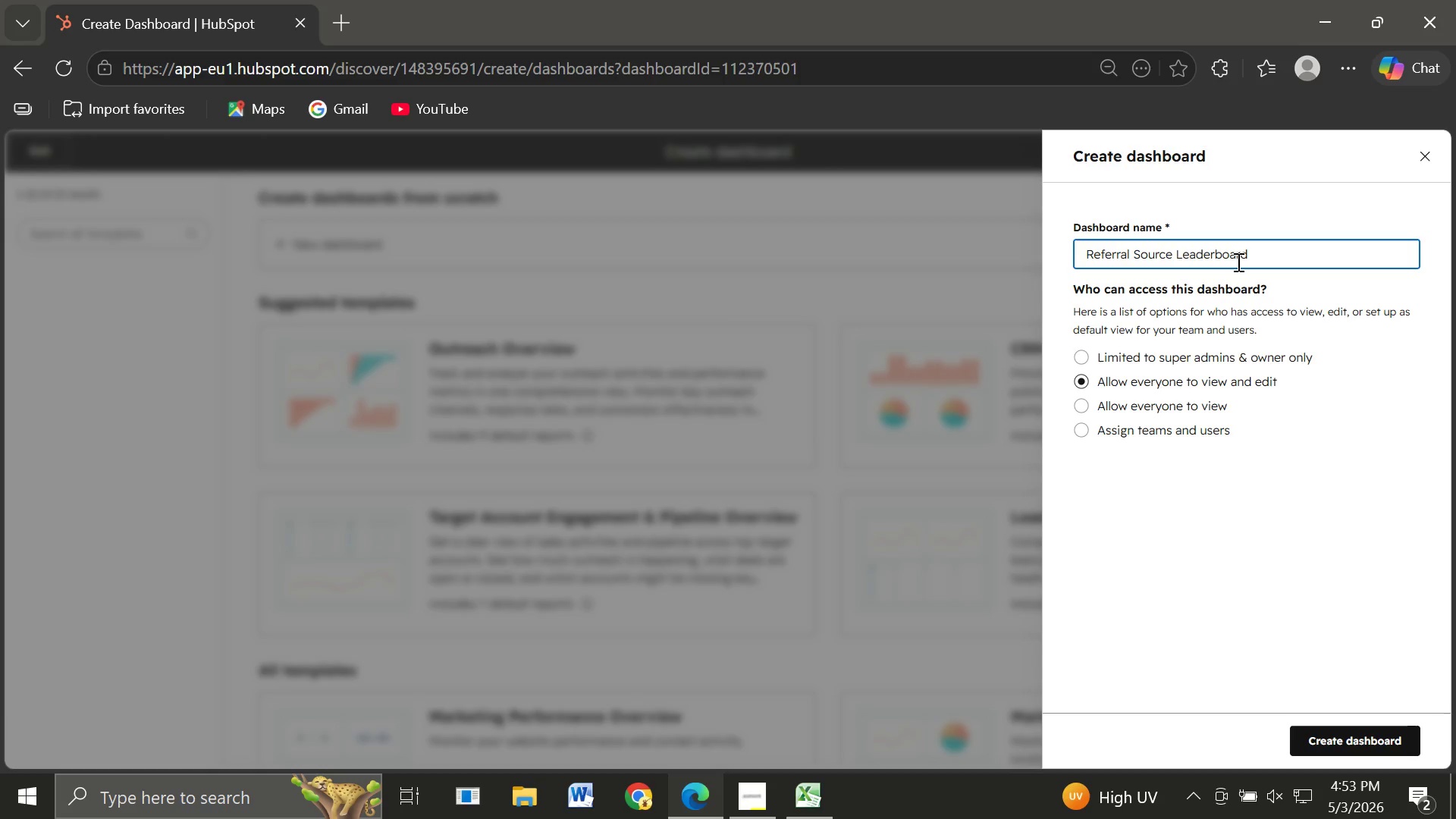 
left_click([1335, 738])
 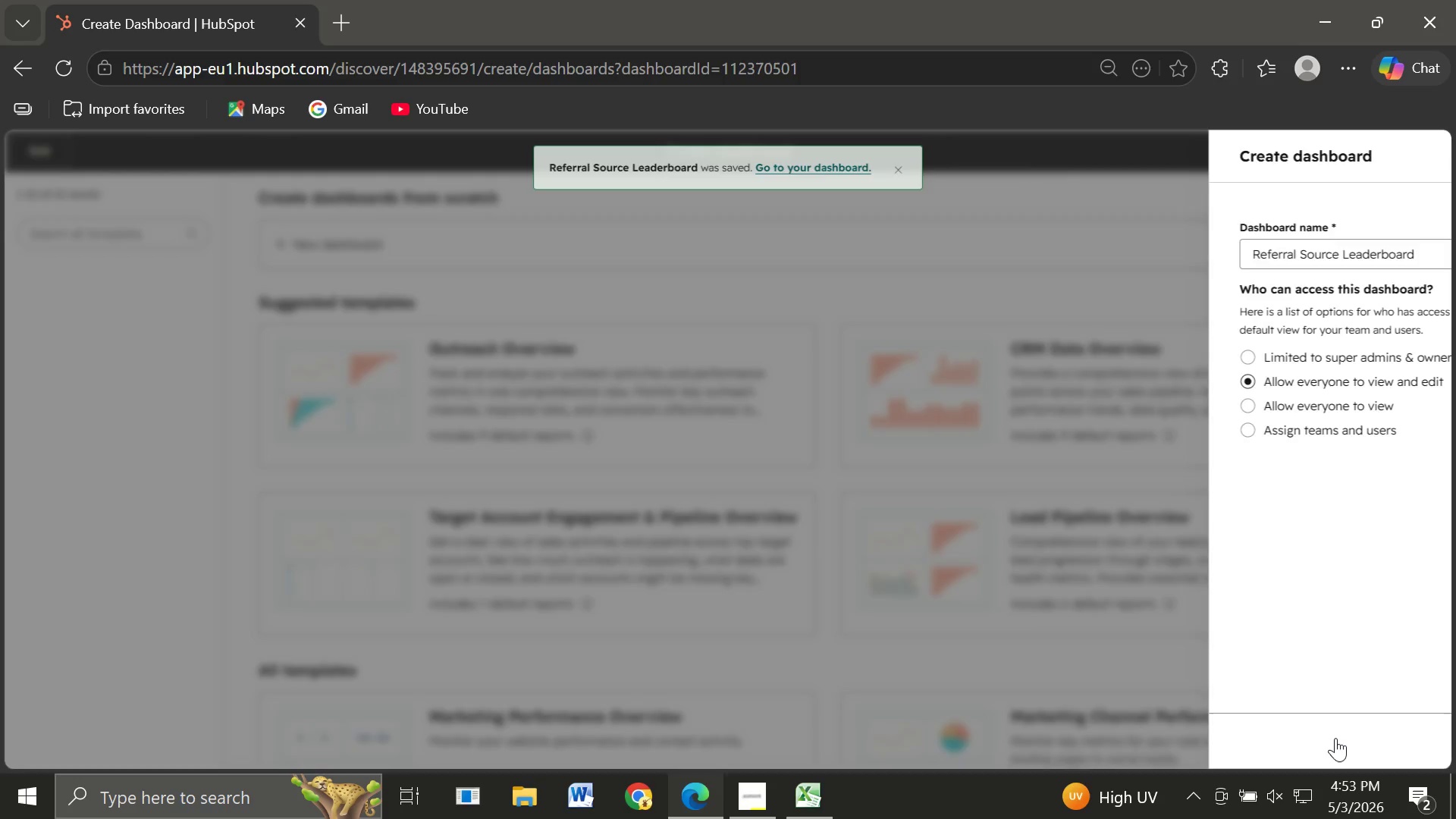 
wait(8.08)
 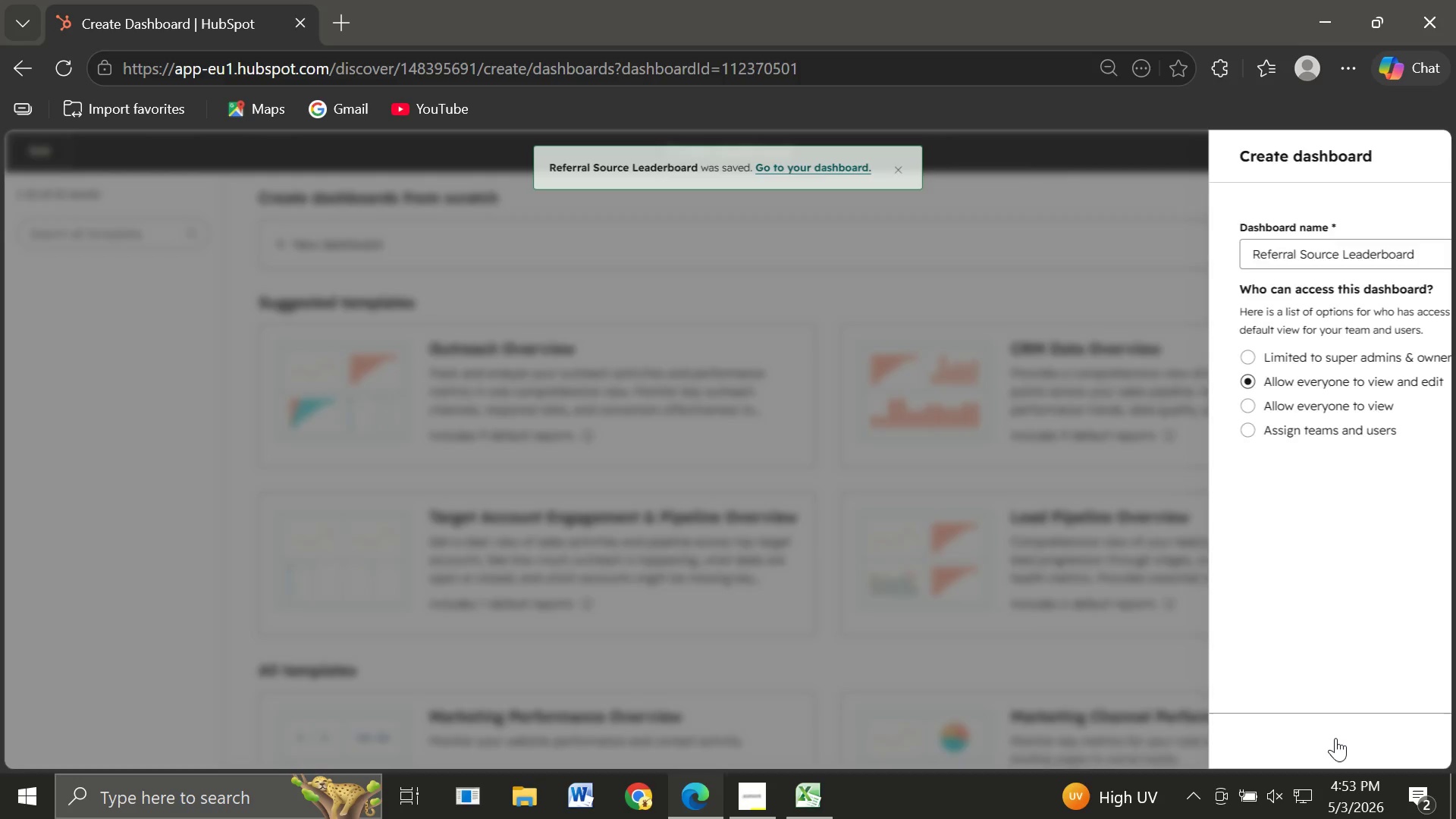 
left_click([30, 153])
 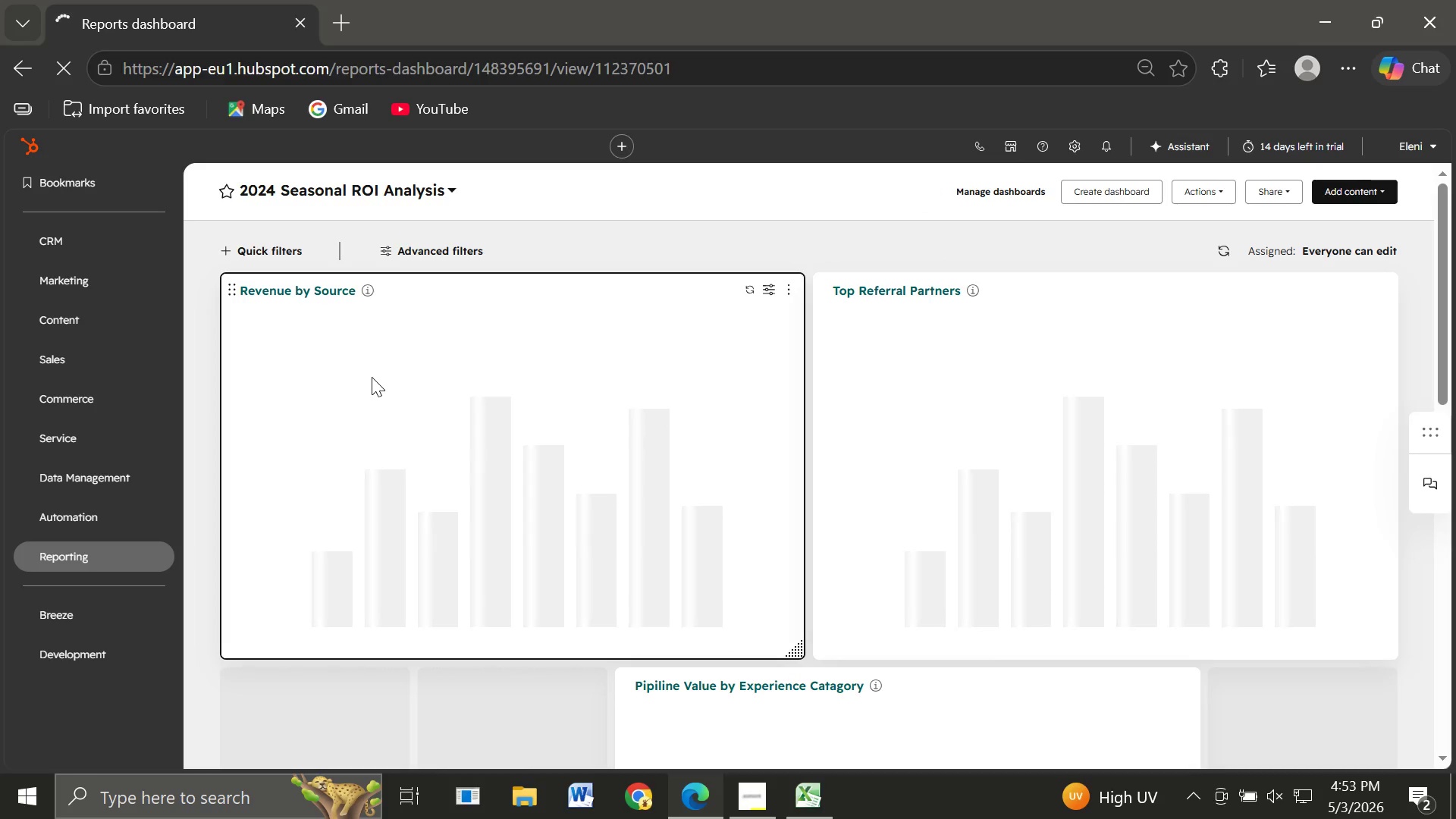 
wait(12.28)
 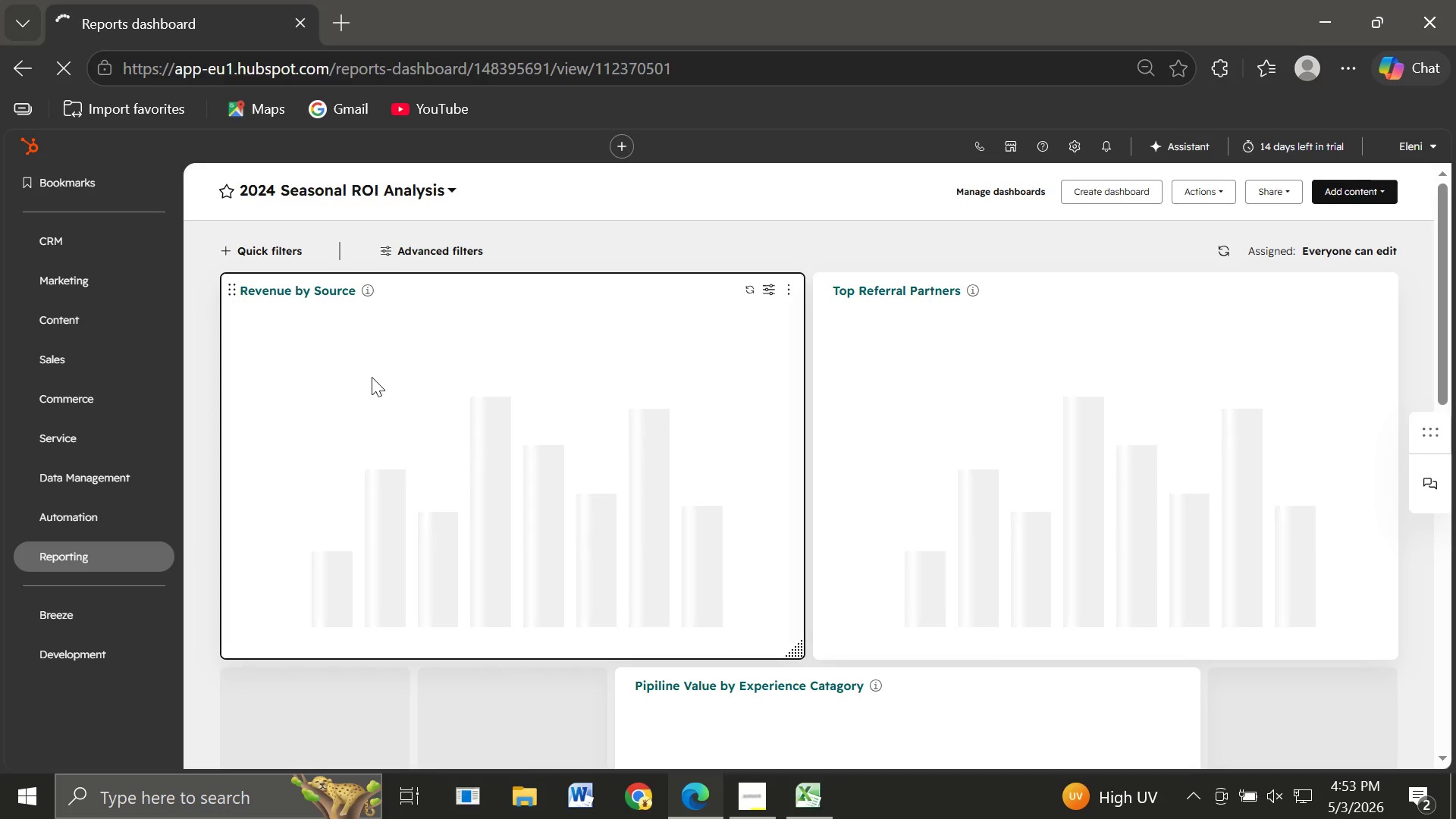 
left_click([444, 185])
 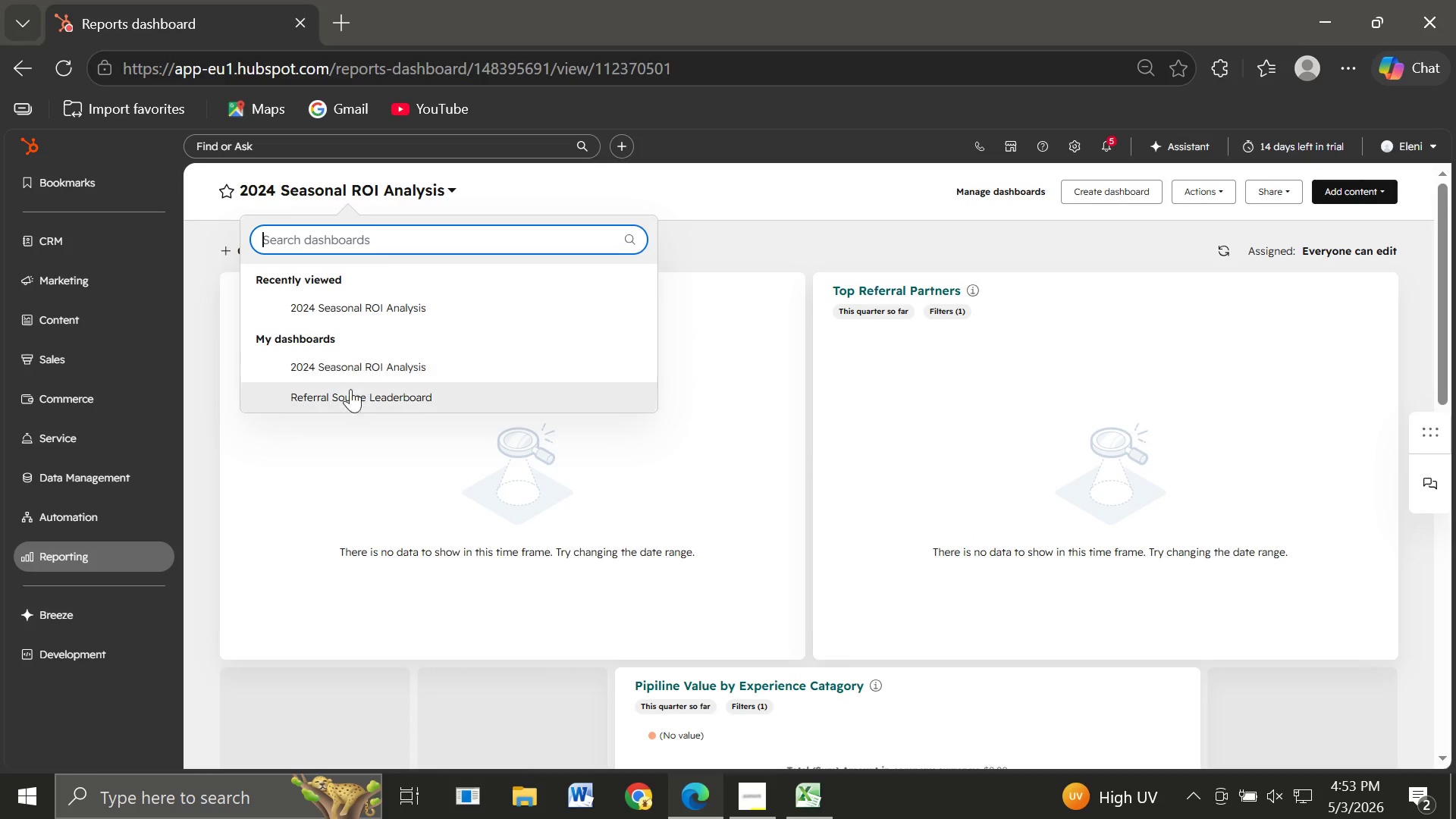 
left_click([330, 406])
 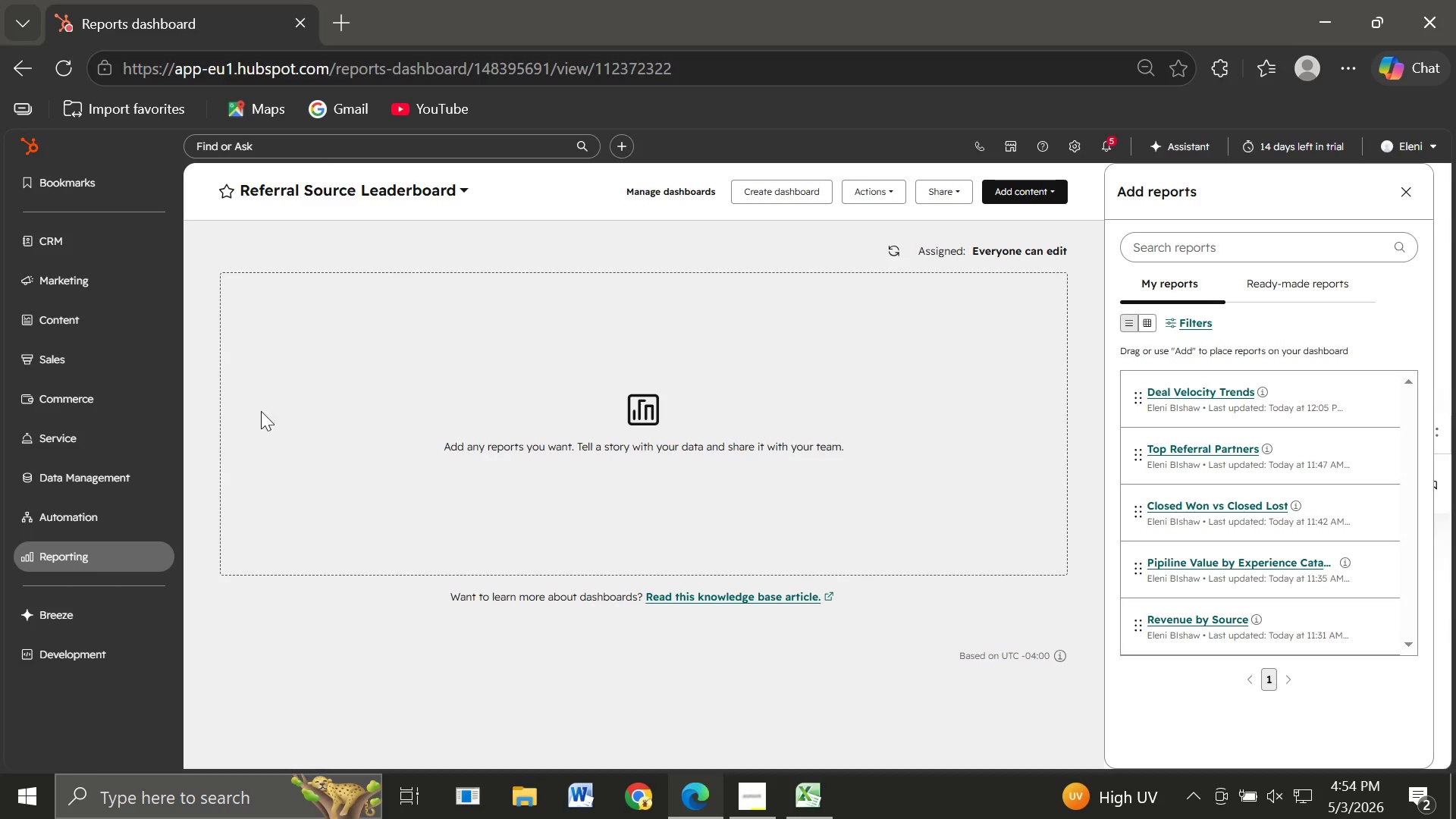 
wait(25.28)
 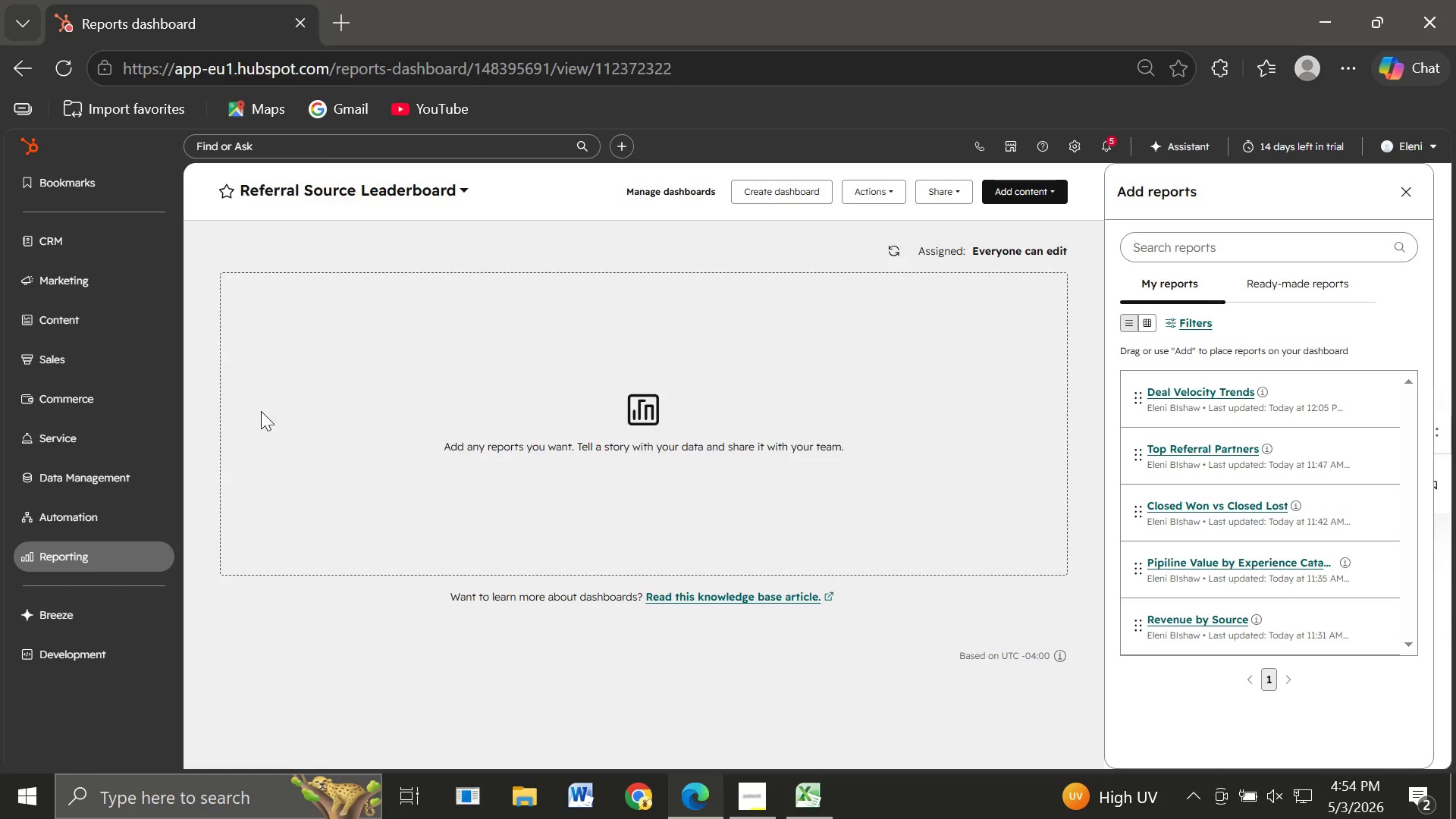 
left_click([1019, 195])
 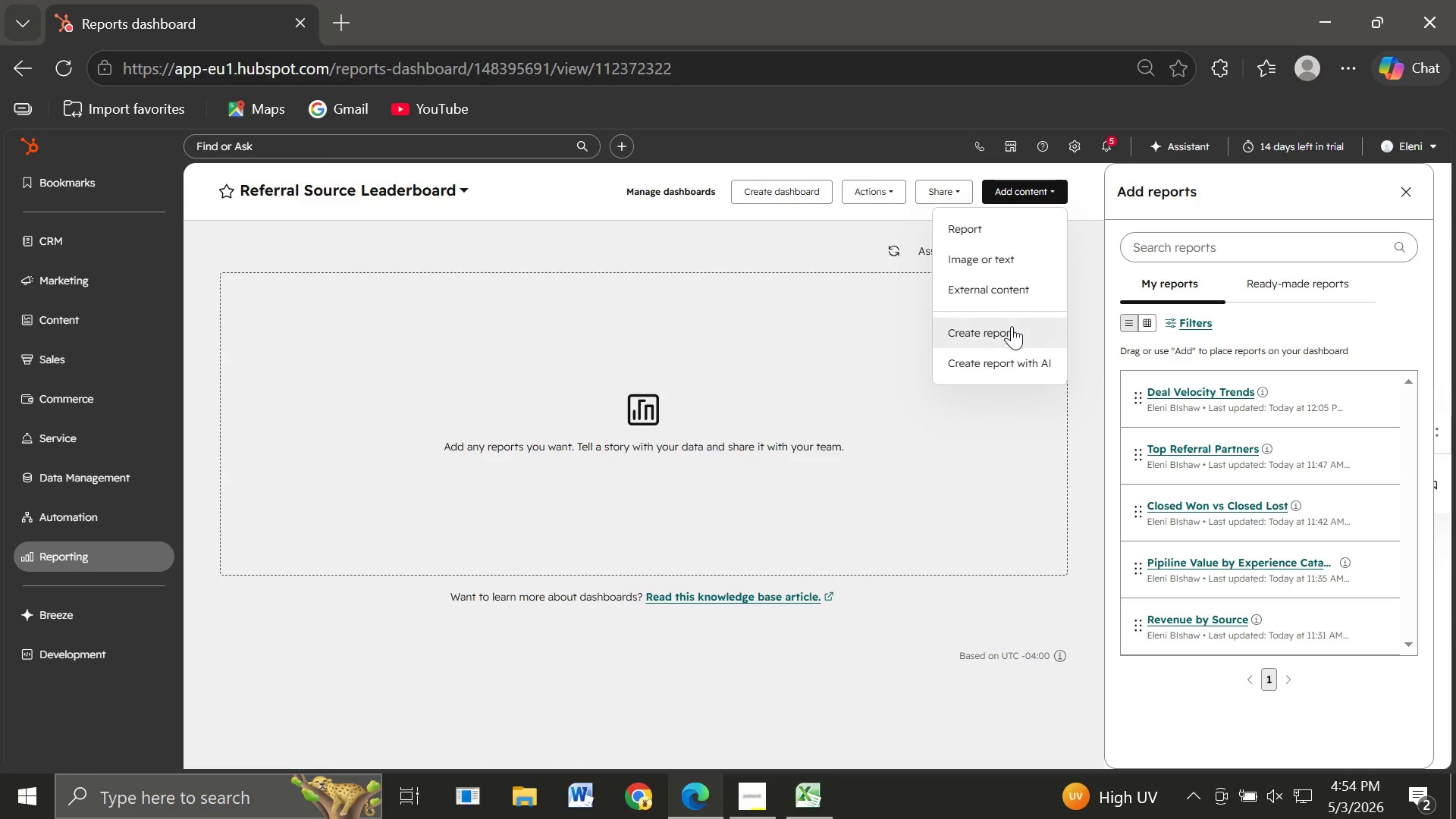 
left_click([1011, 326])
 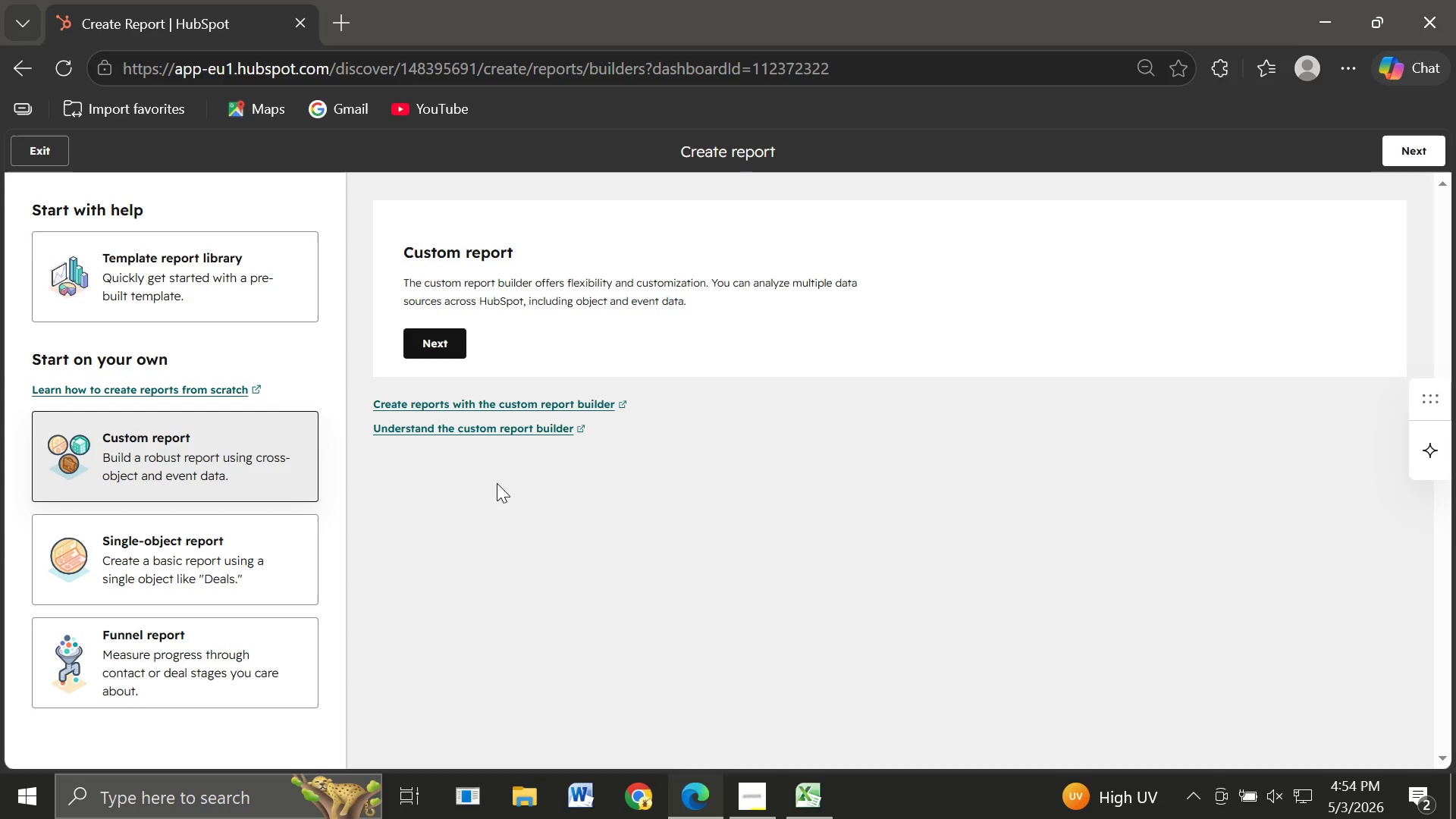 
wait(15.2)
 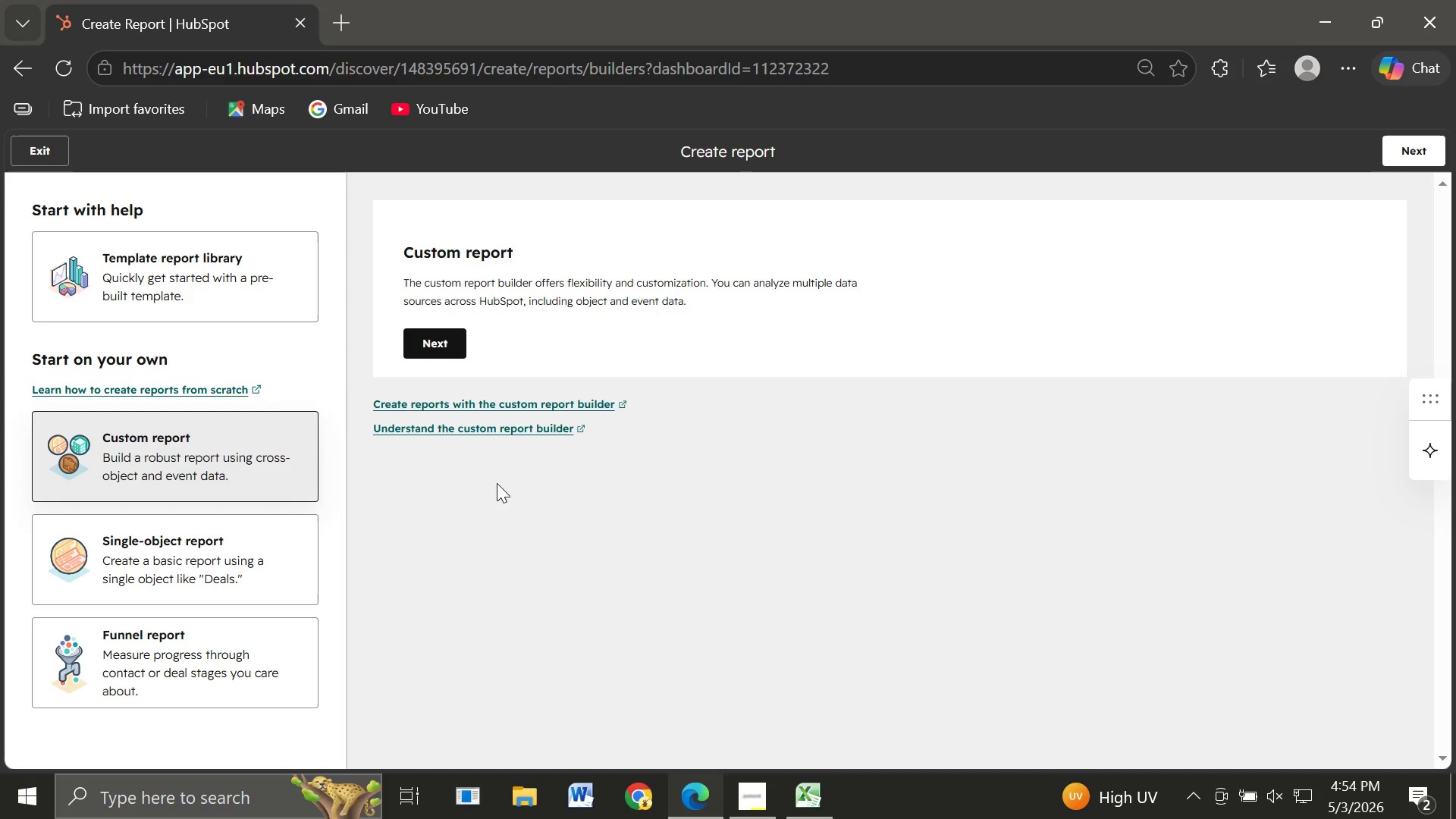 
left_click([215, 563])
 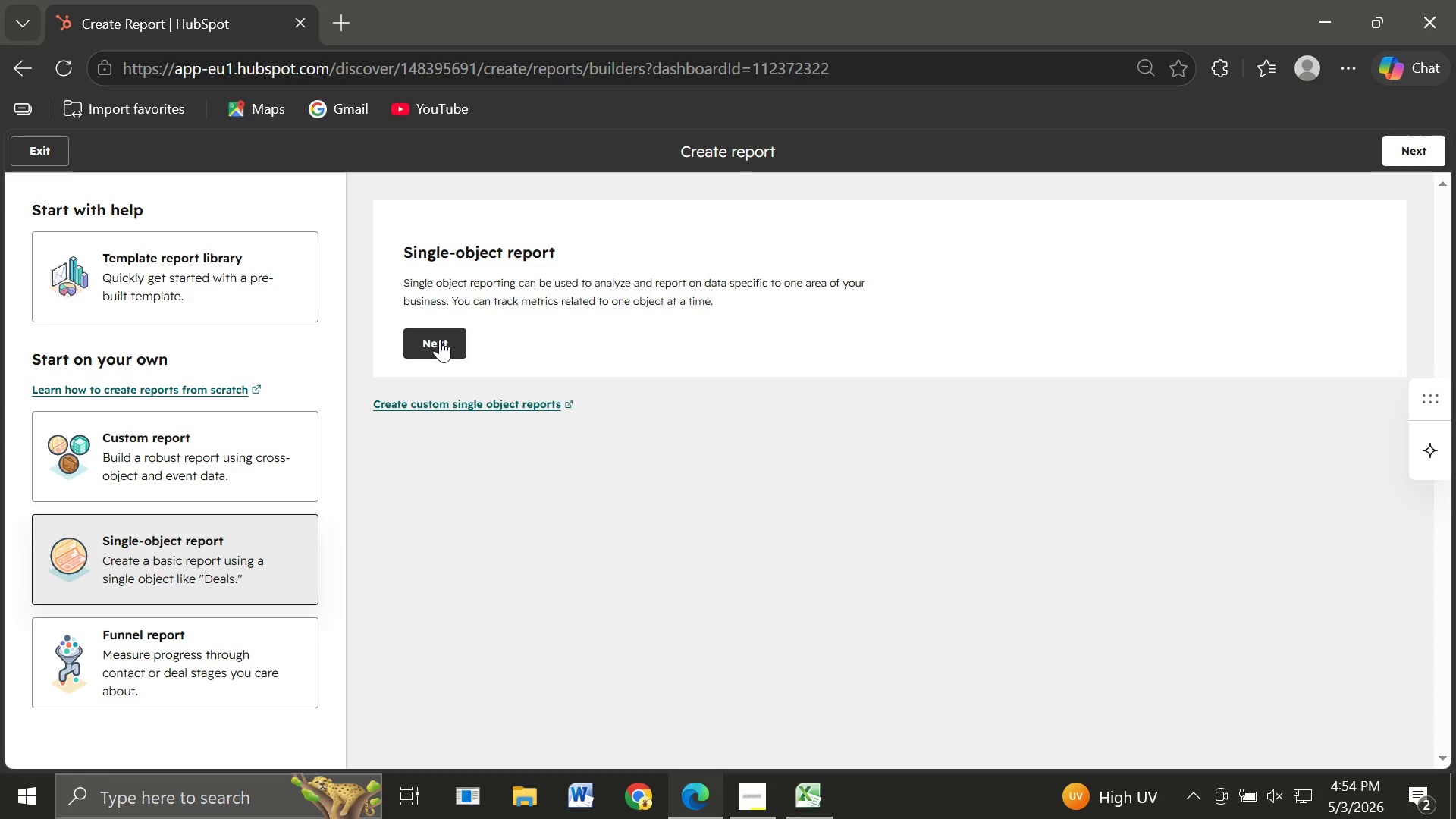 
left_click([441, 339])
 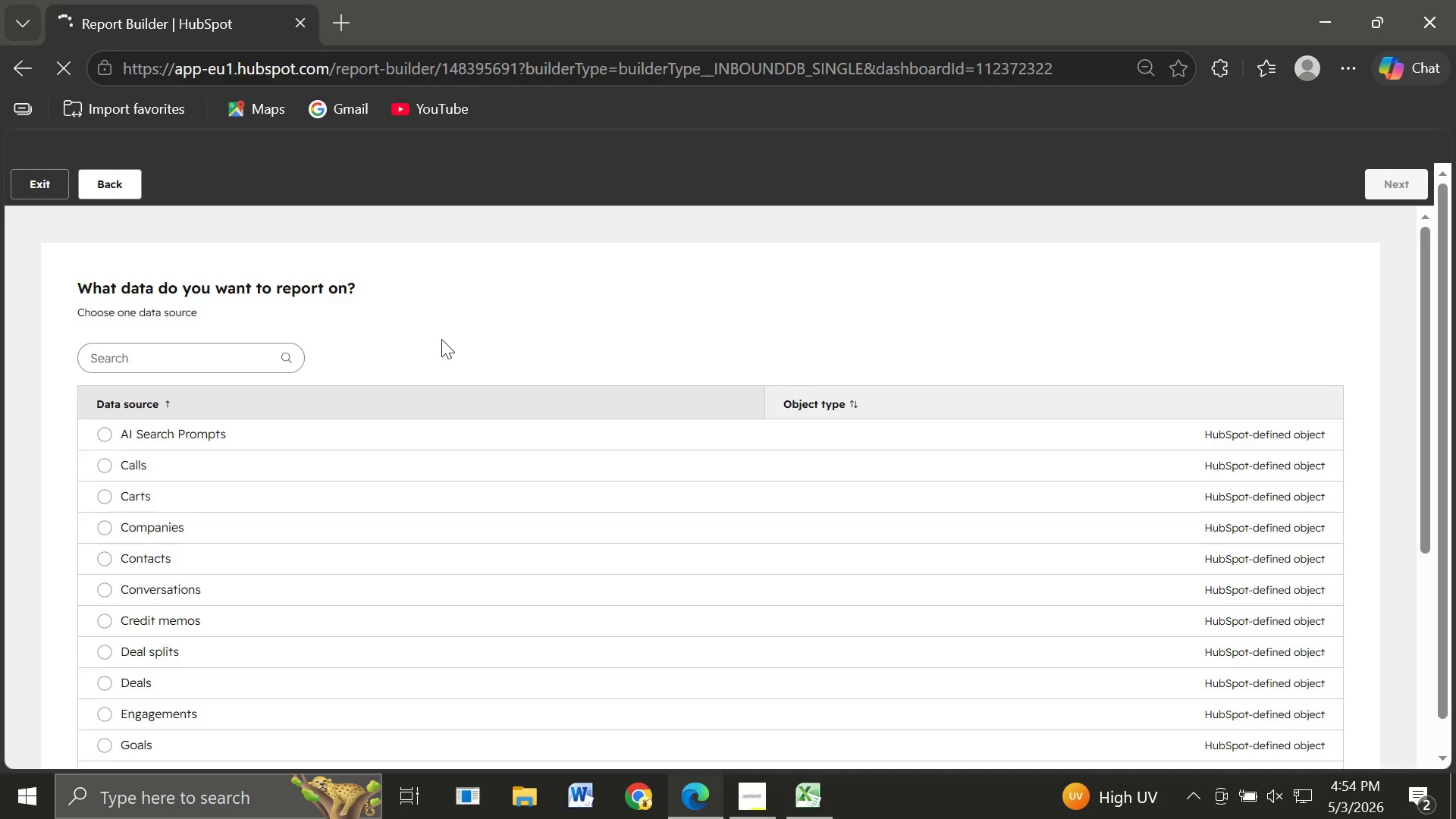 
wait(8.28)
 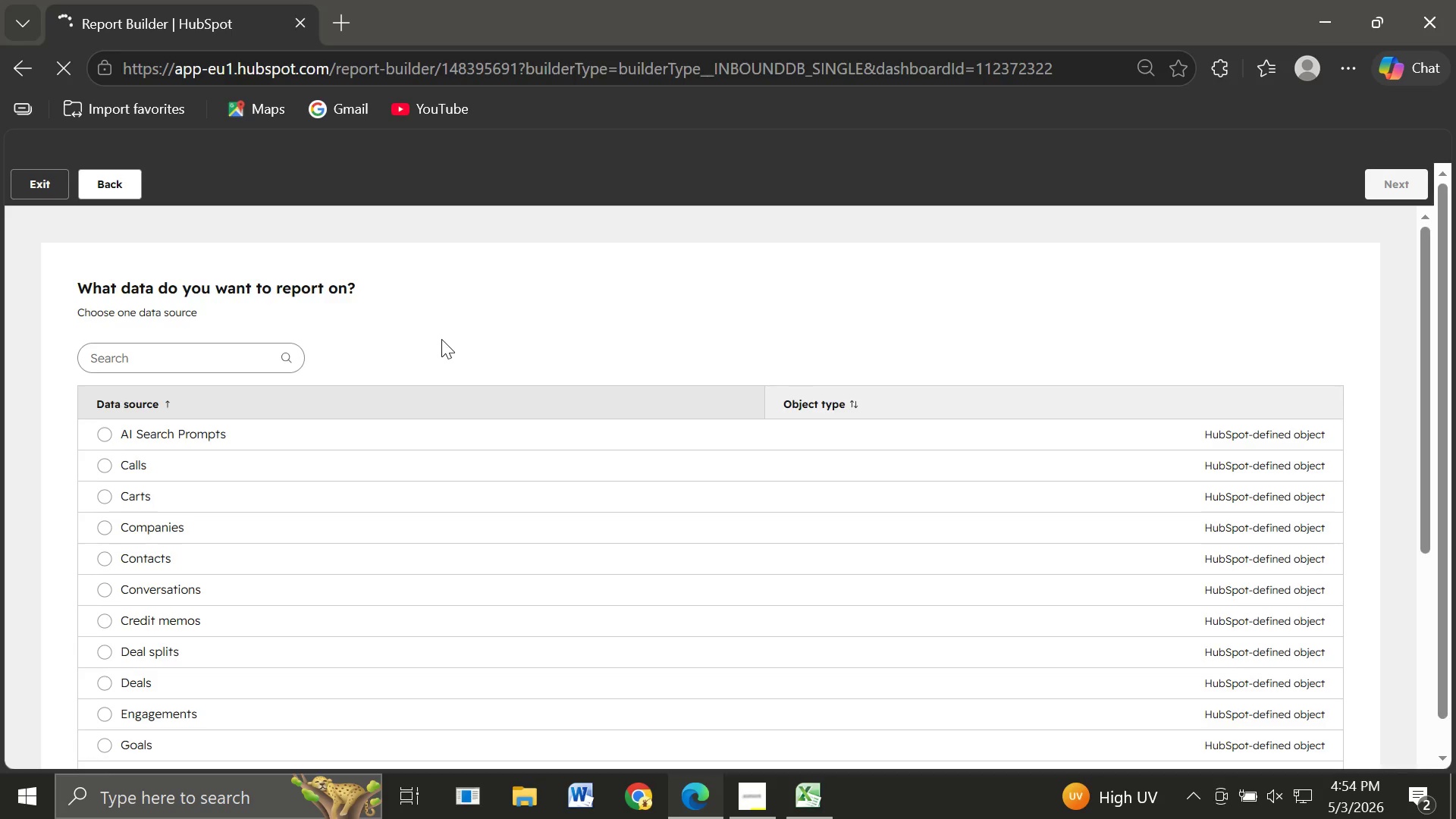 
left_click([102, 645])
 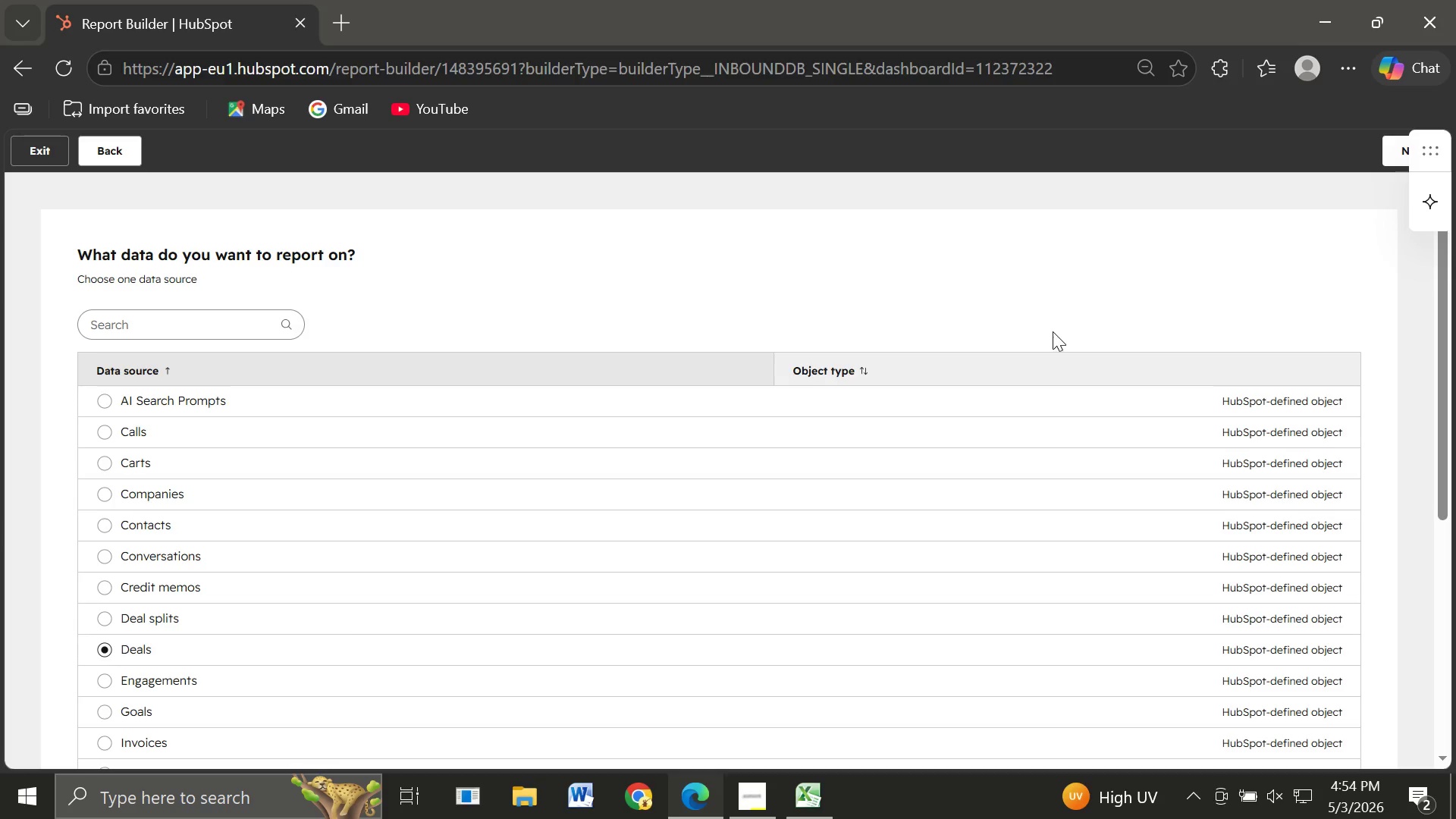 
wait(13.75)
 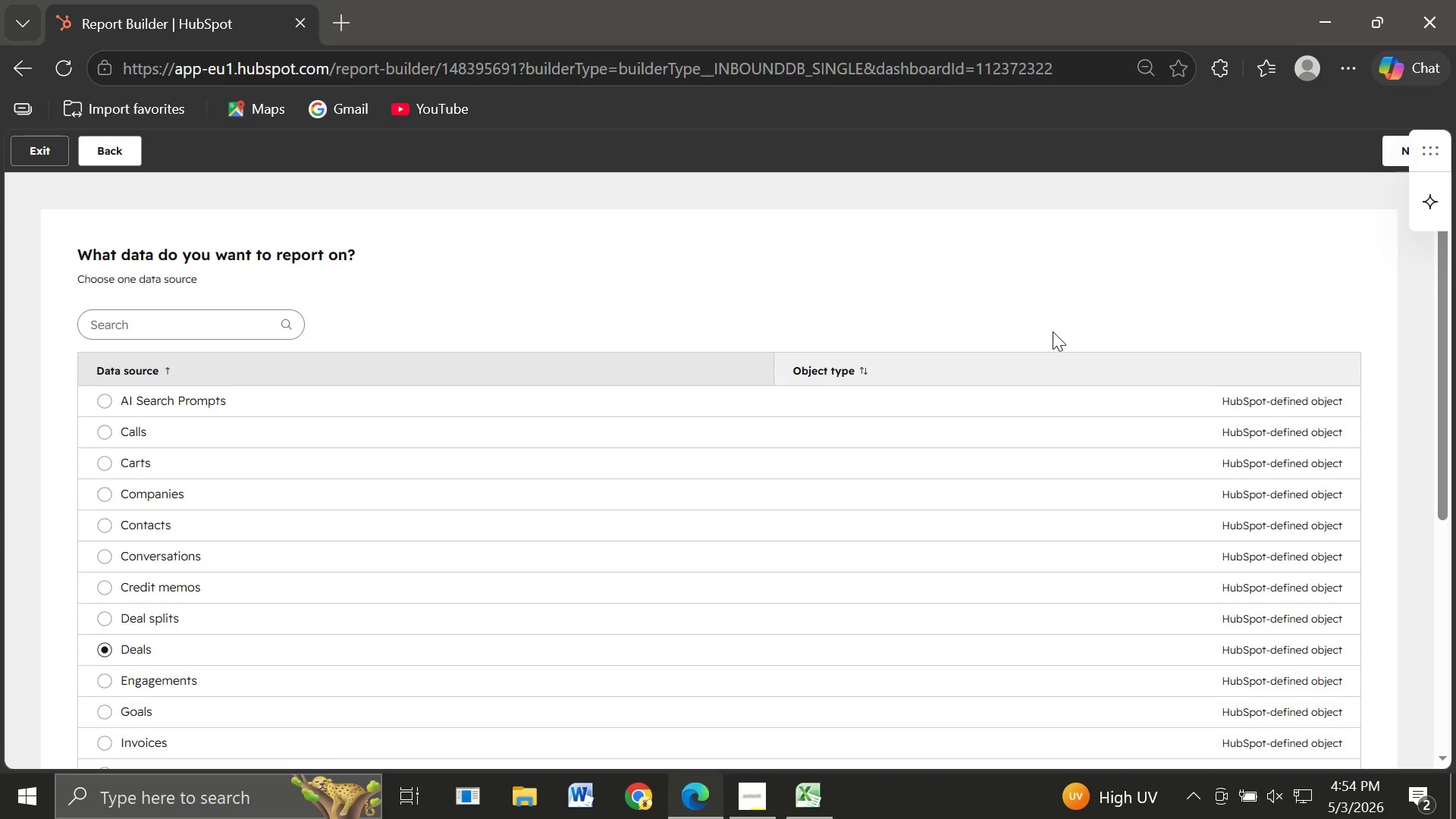 
left_click([1398, 149])
 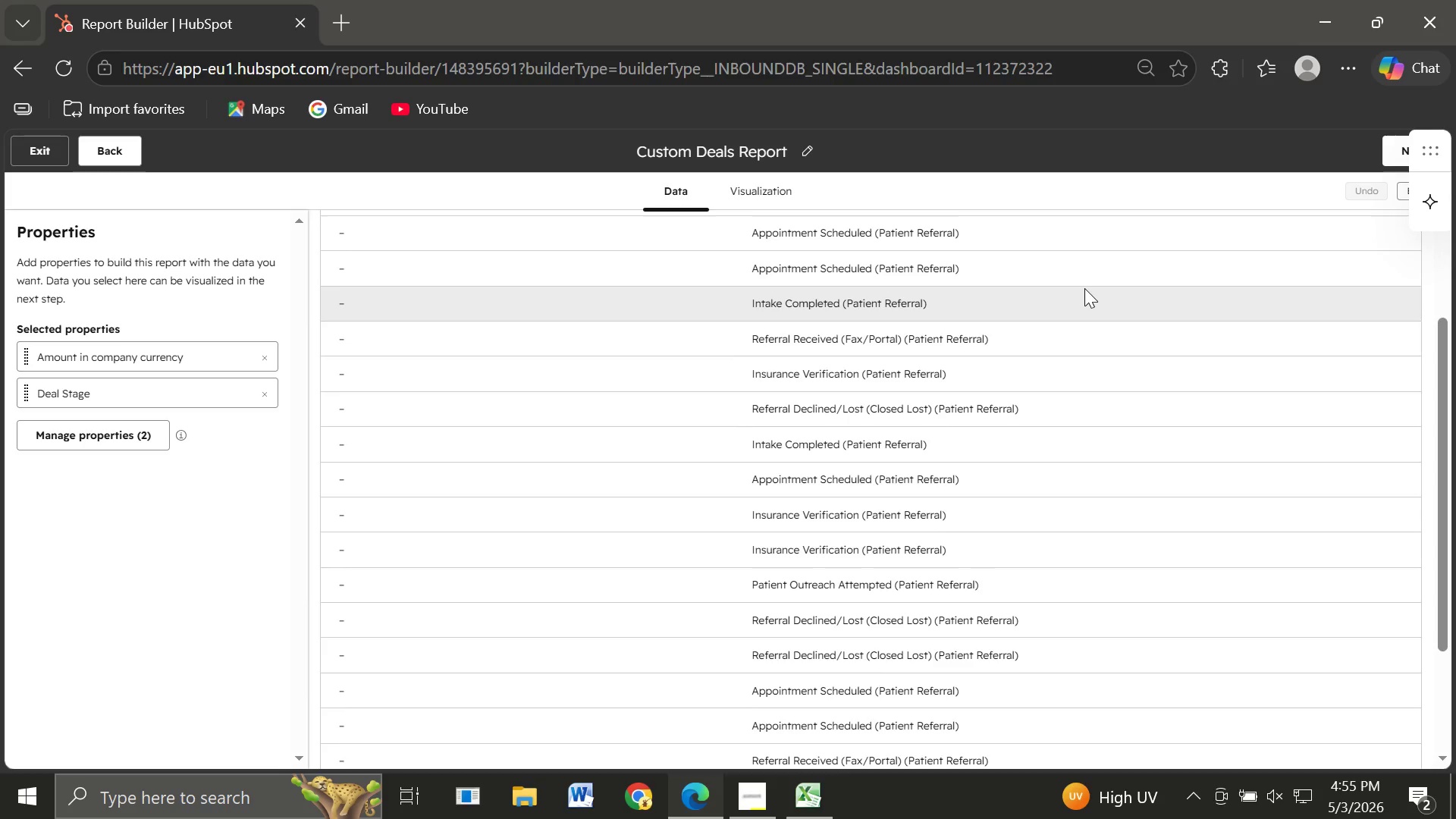 
wait(25.48)
 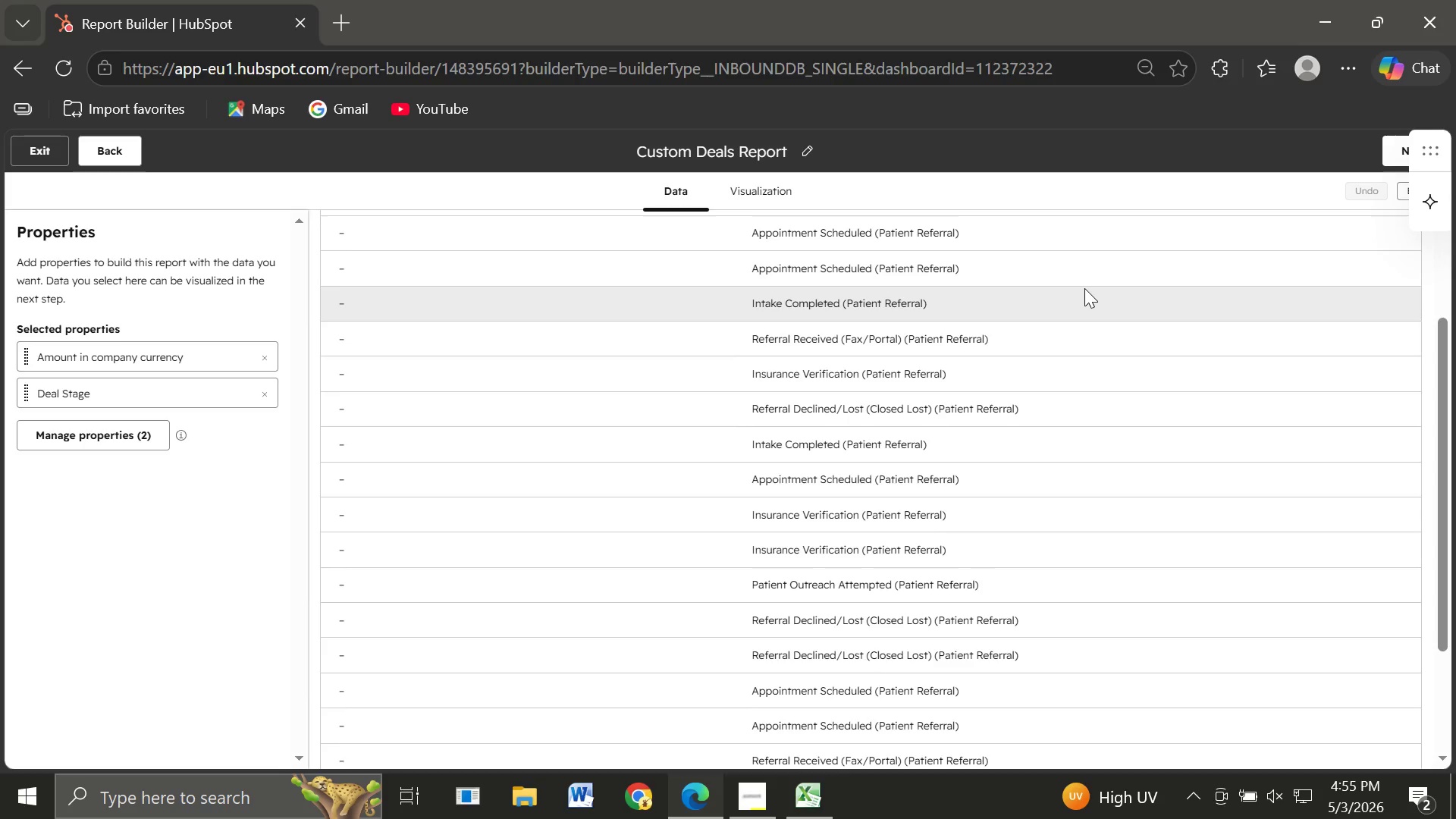 
left_click([769, 189])
 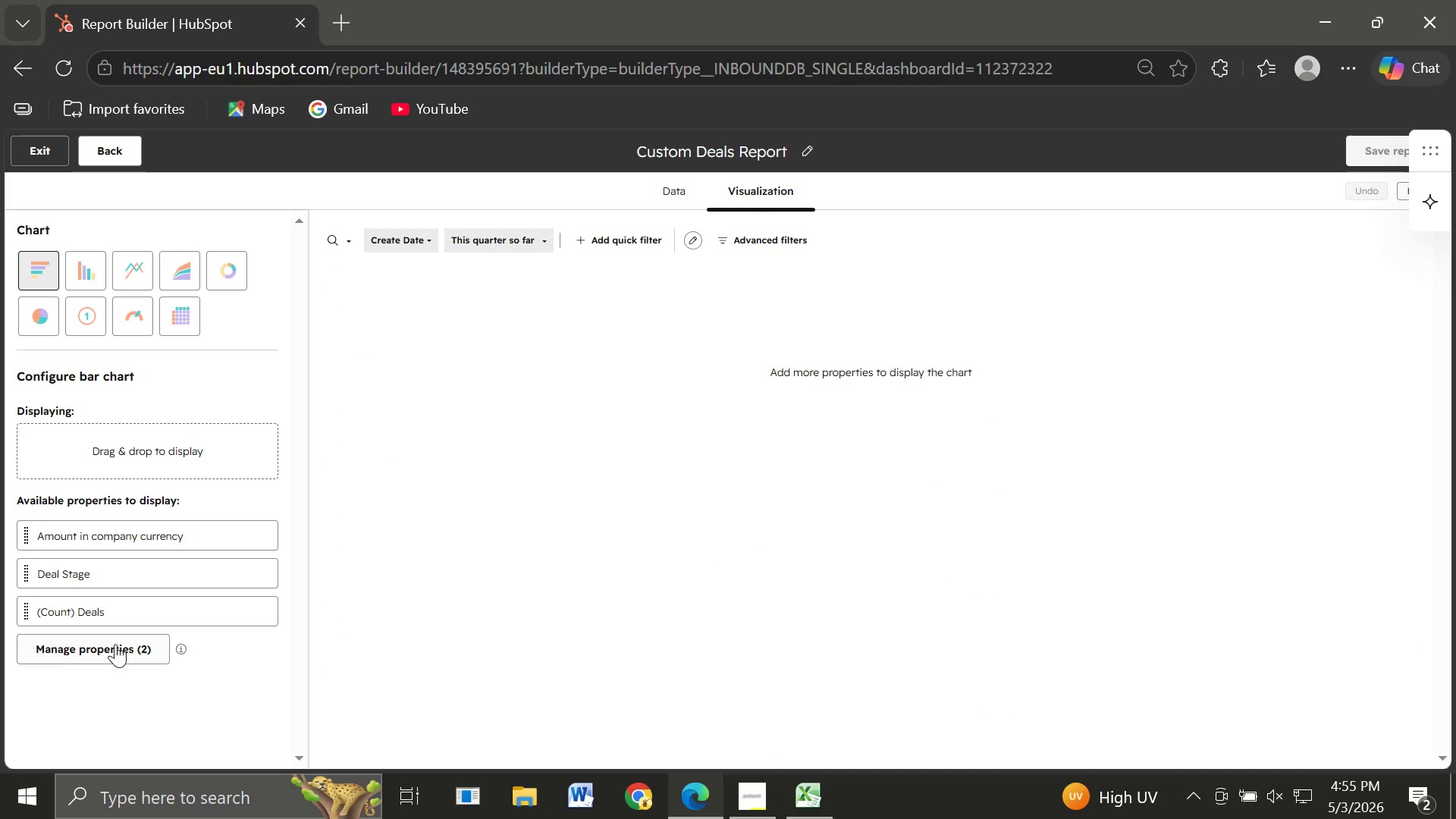 
left_click([96, 654])
 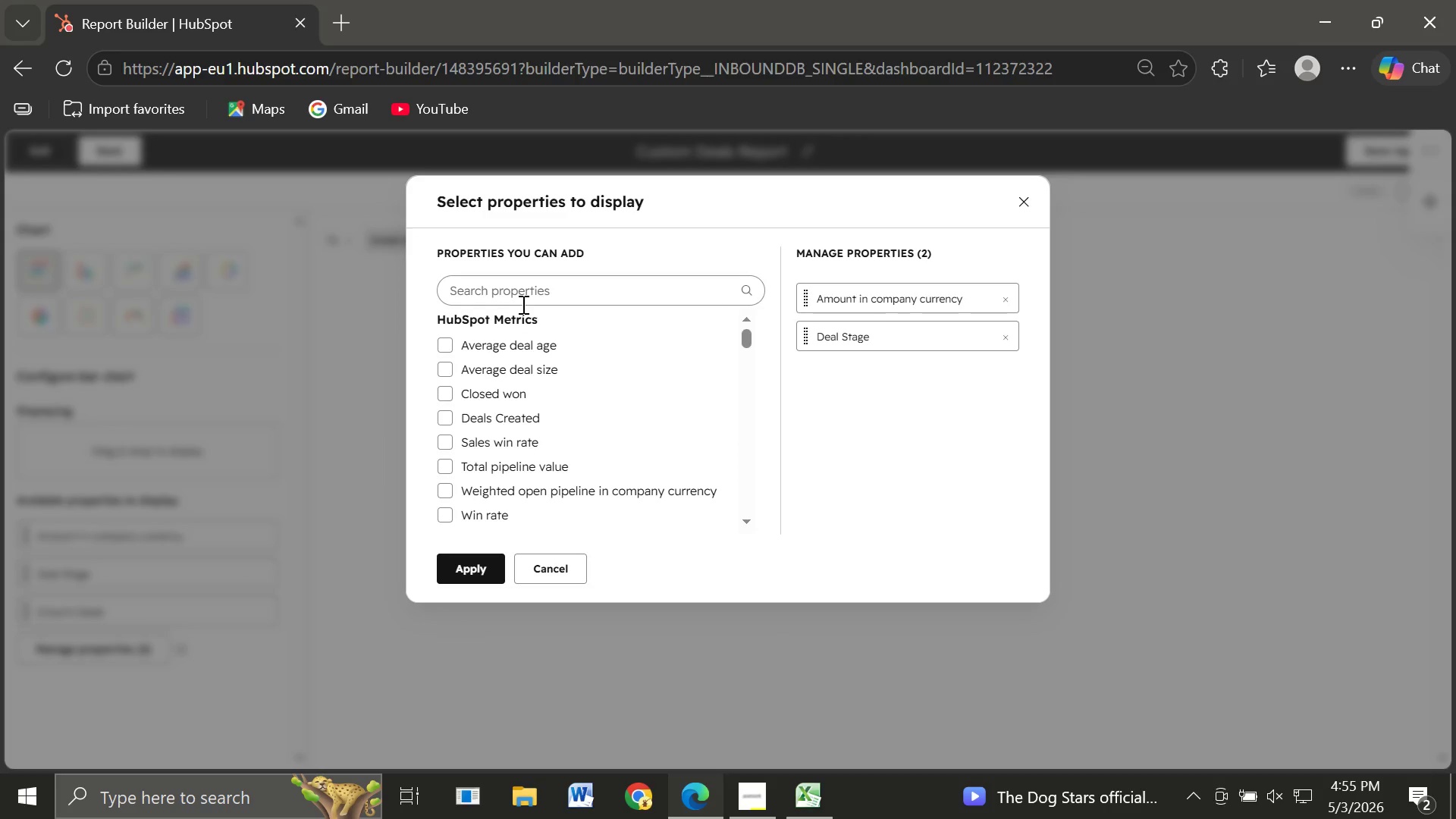 
type(ref)
 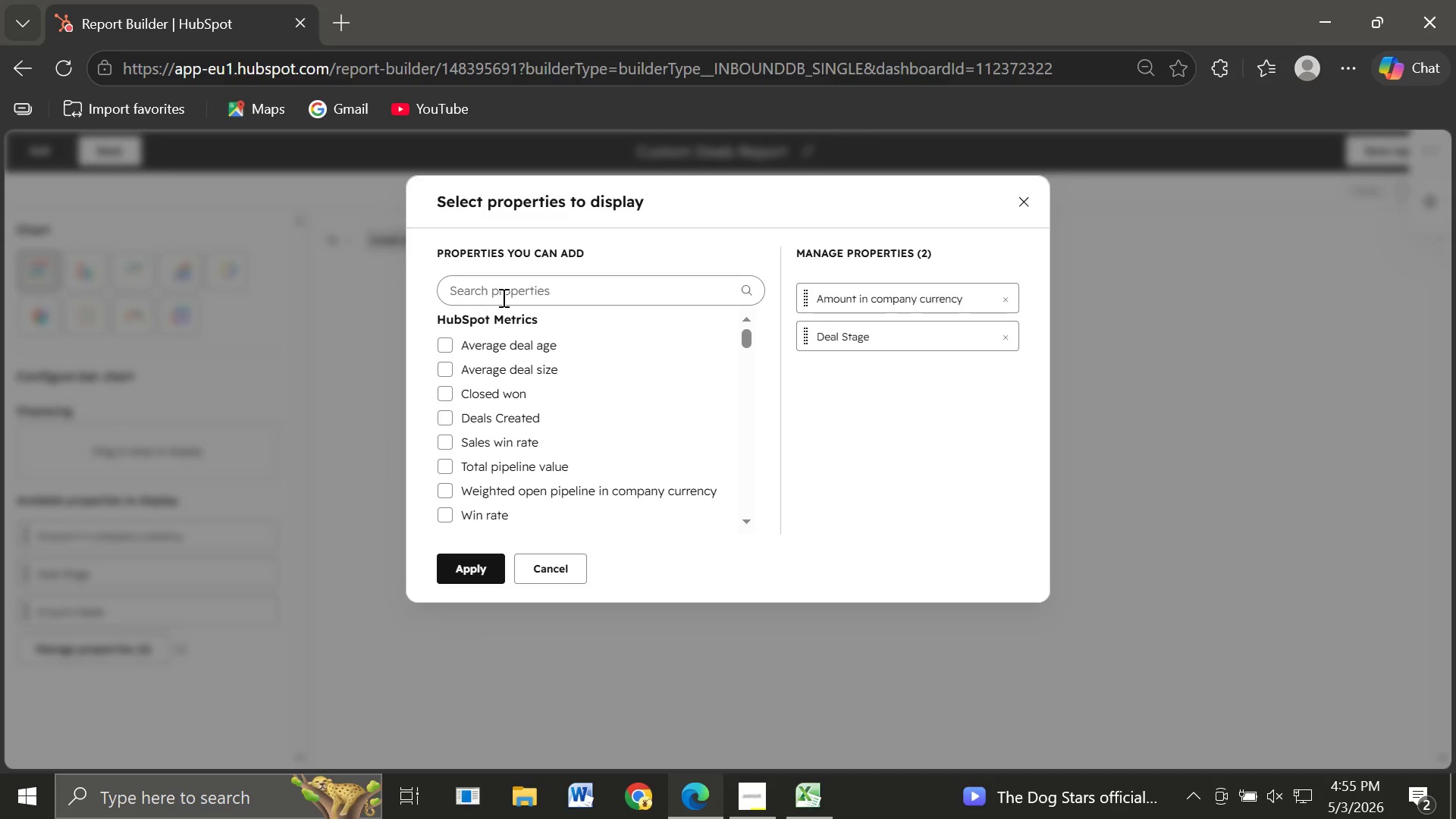 
left_click([502, 296])
 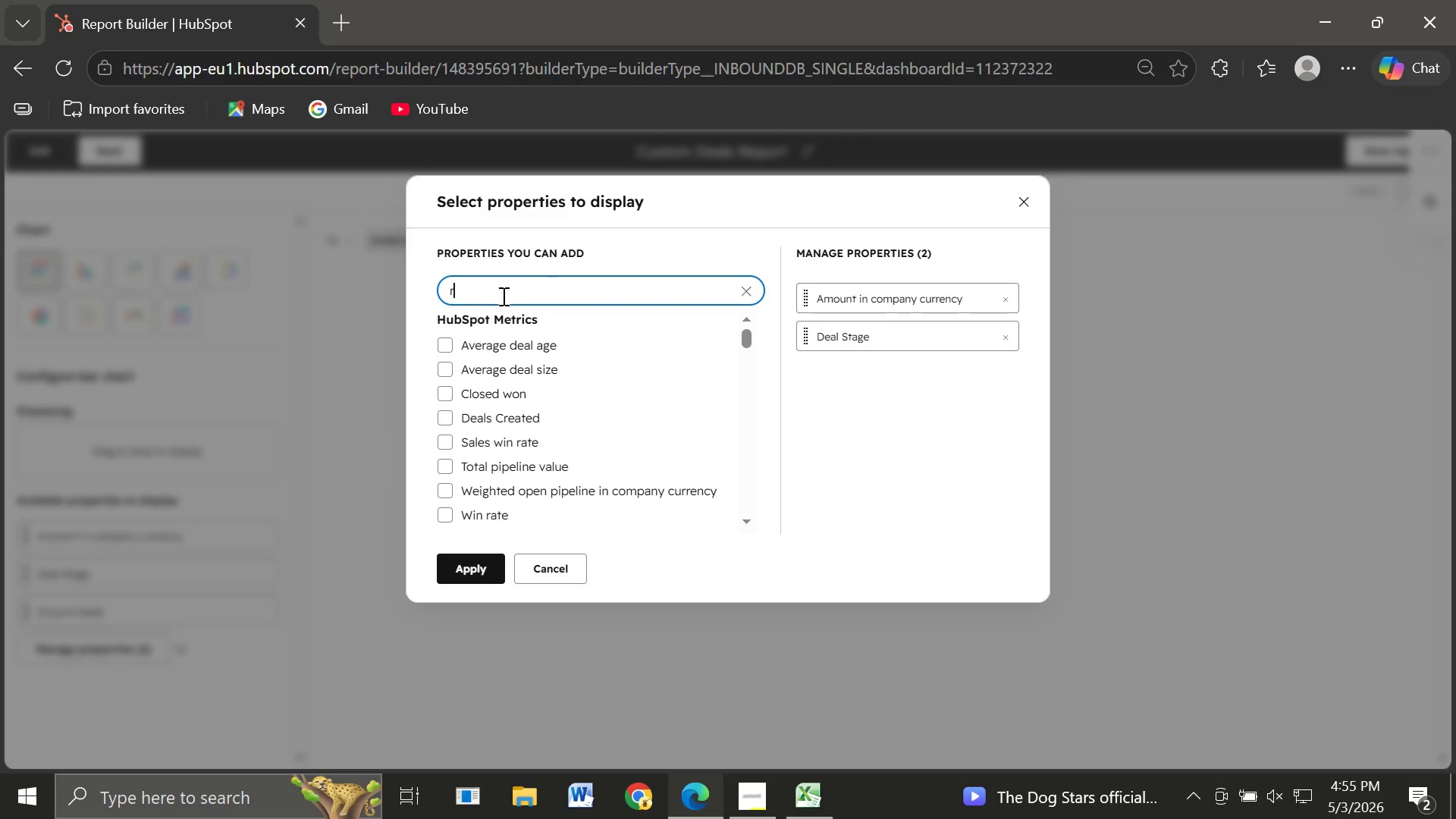 
type(referri)
 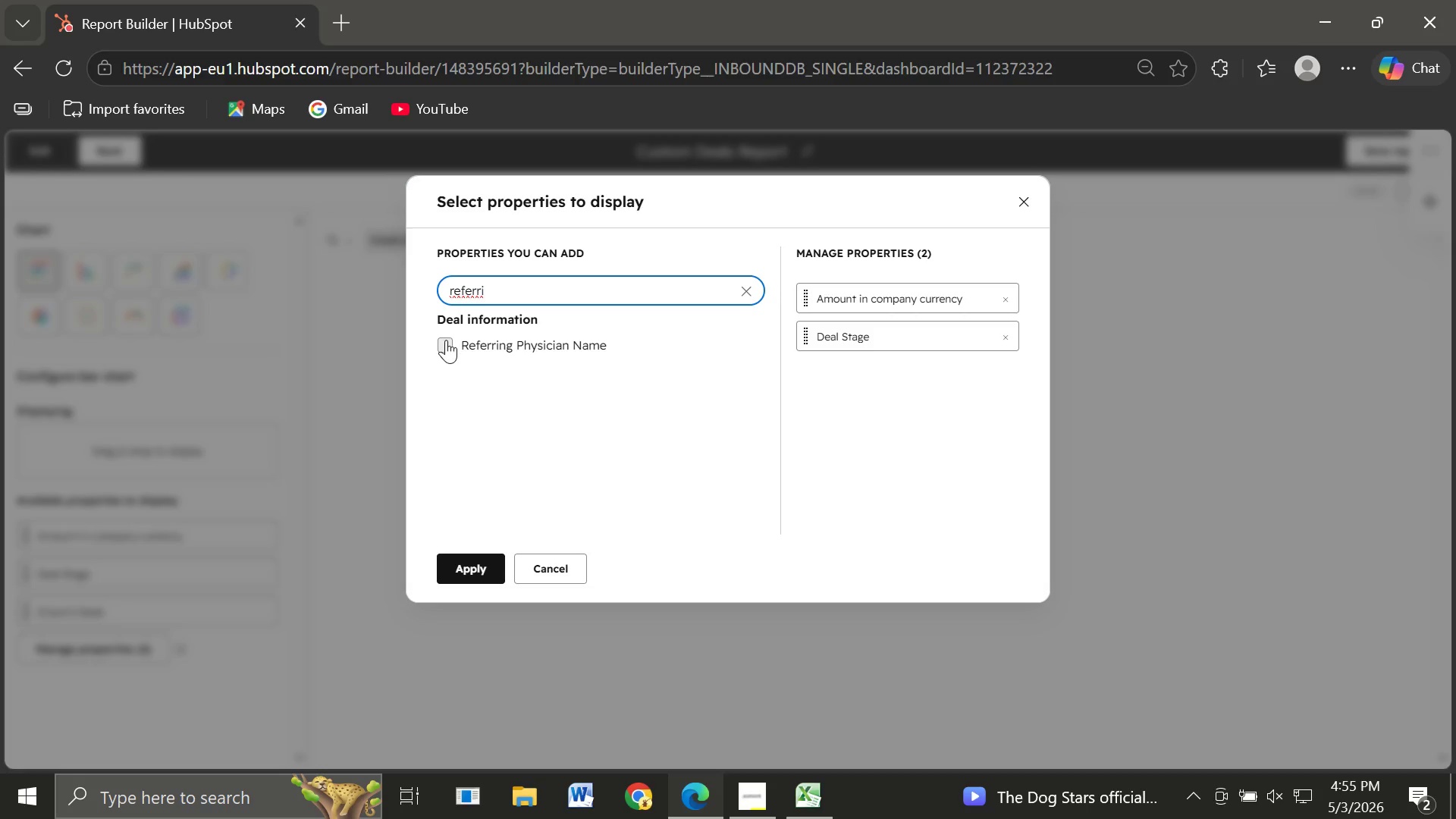 
left_click([445, 345])
 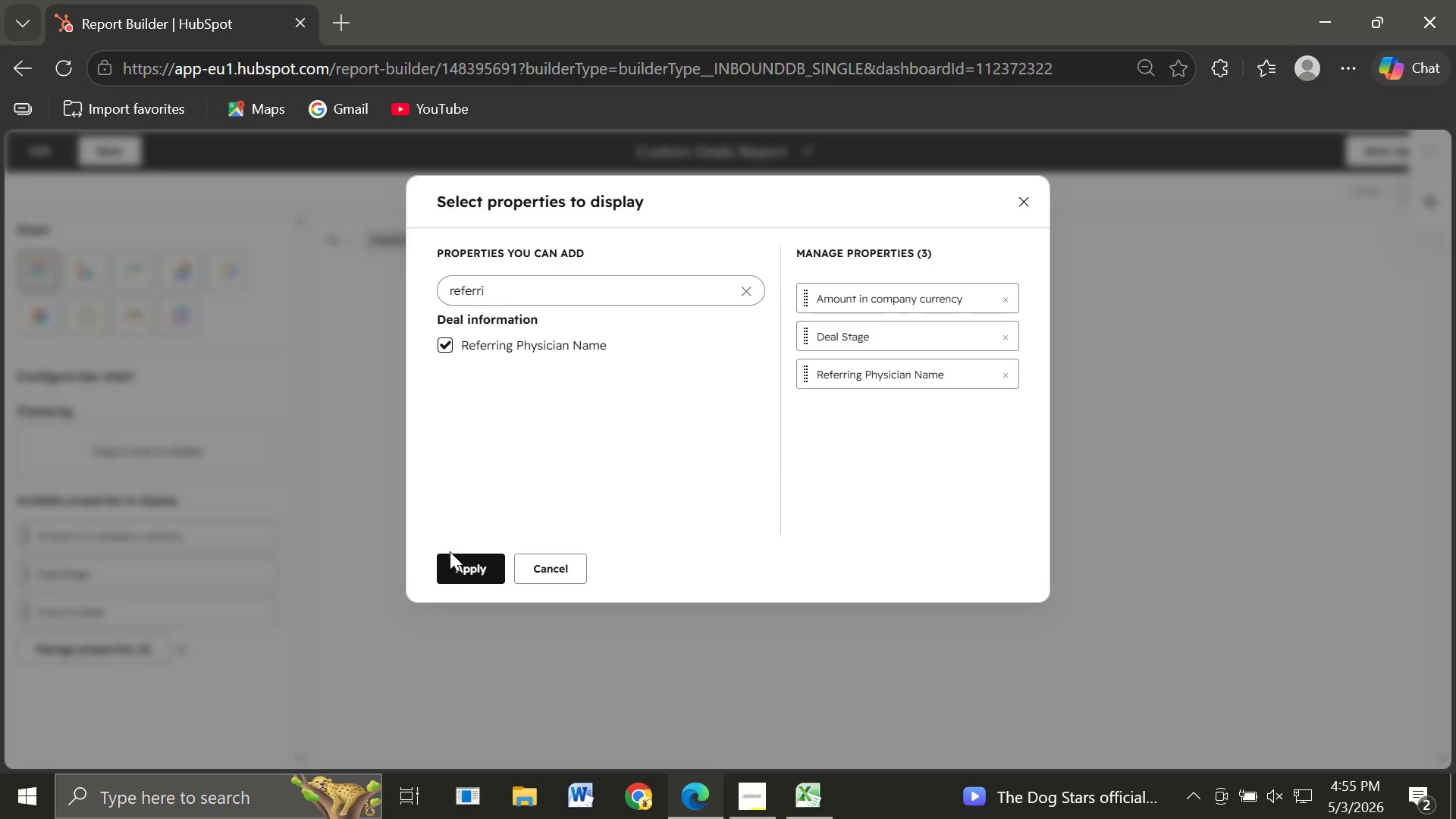 
left_click([466, 566])
 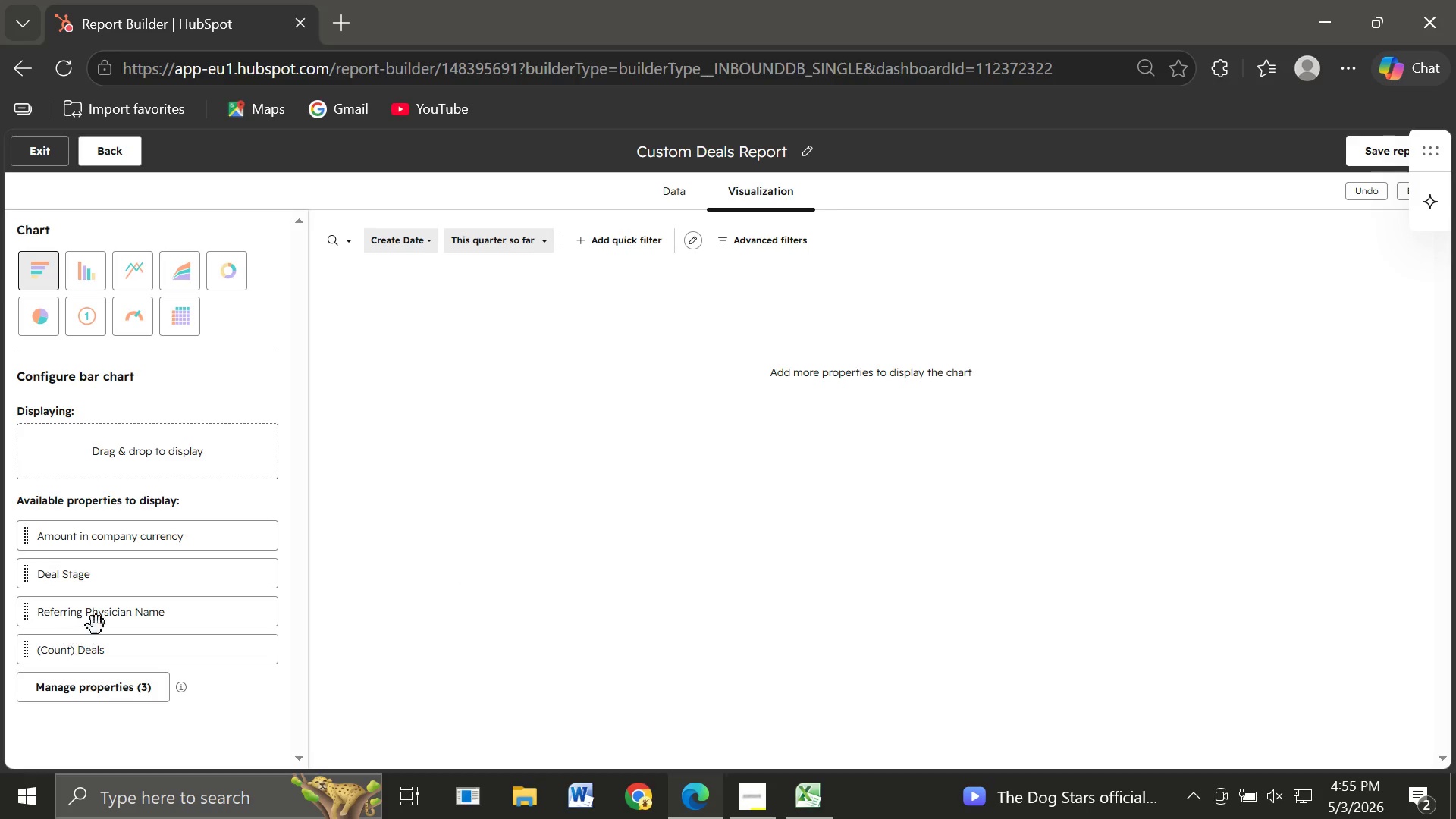 
left_click_drag(start_coordinate=[86, 624], to_coordinate=[101, 461])
 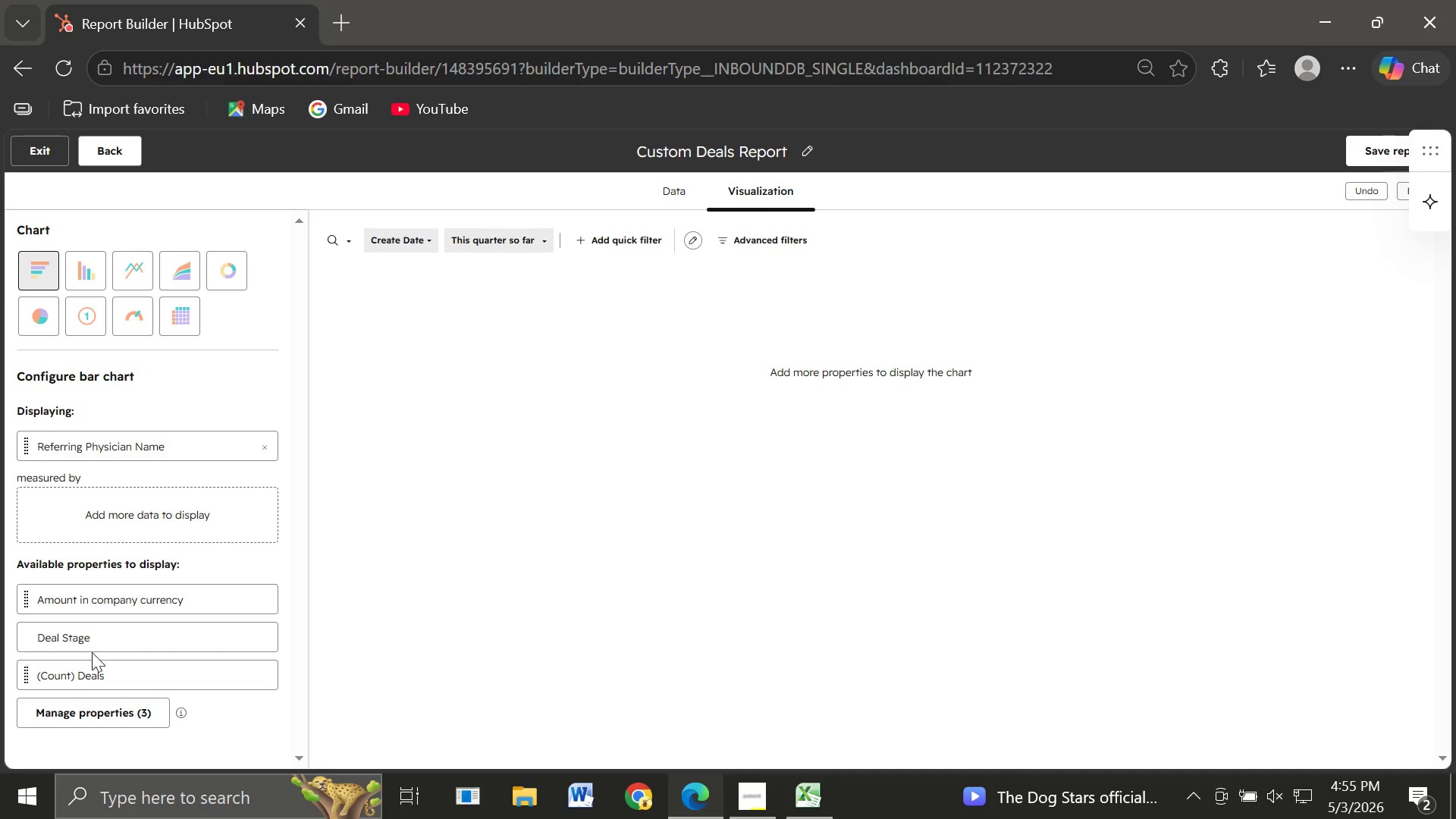 
wait(5.89)
 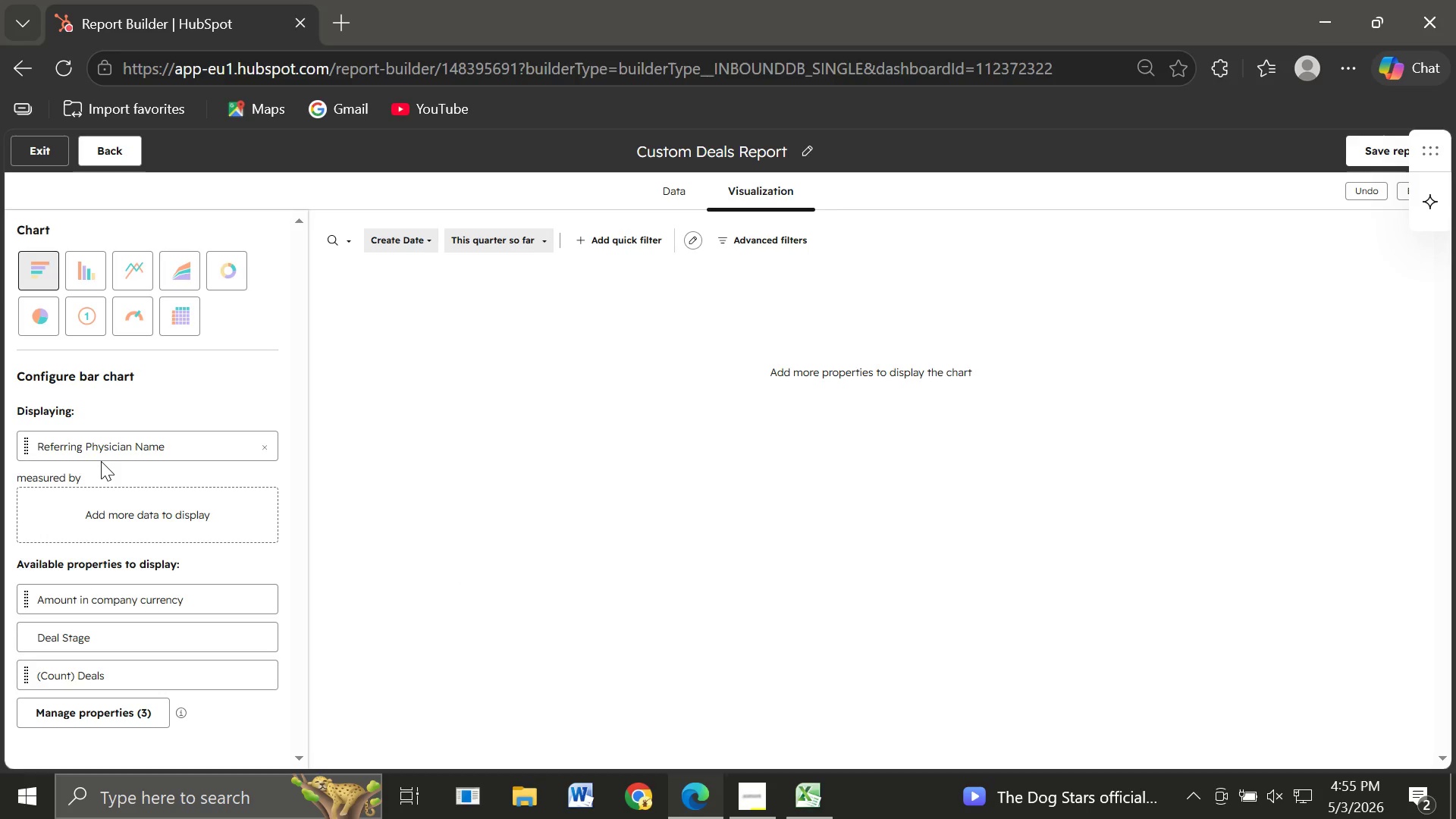 
left_click_drag(start_coordinate=[72, 675], to_coordinate=[89, 505])
 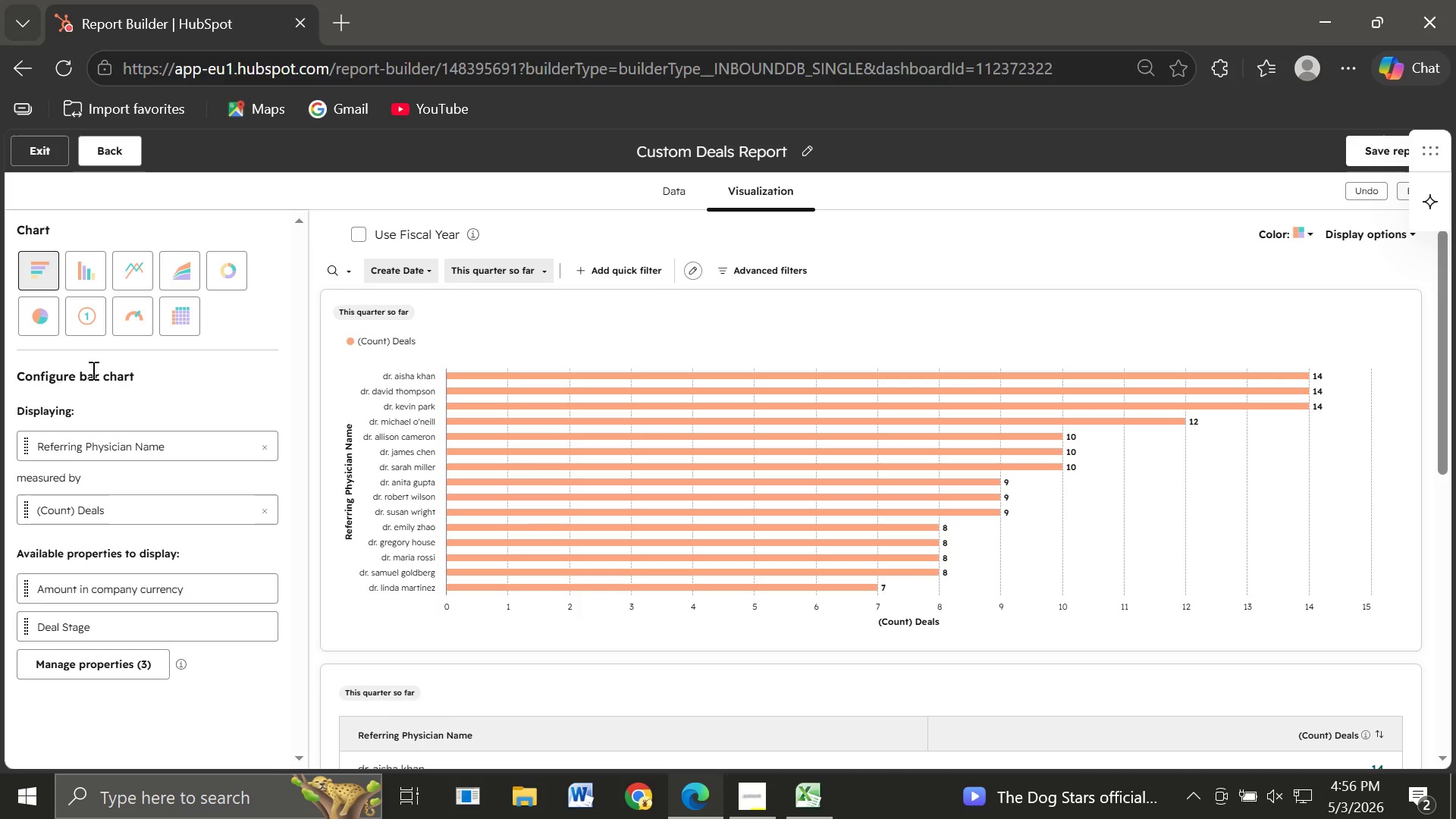 
wait(6.39)
 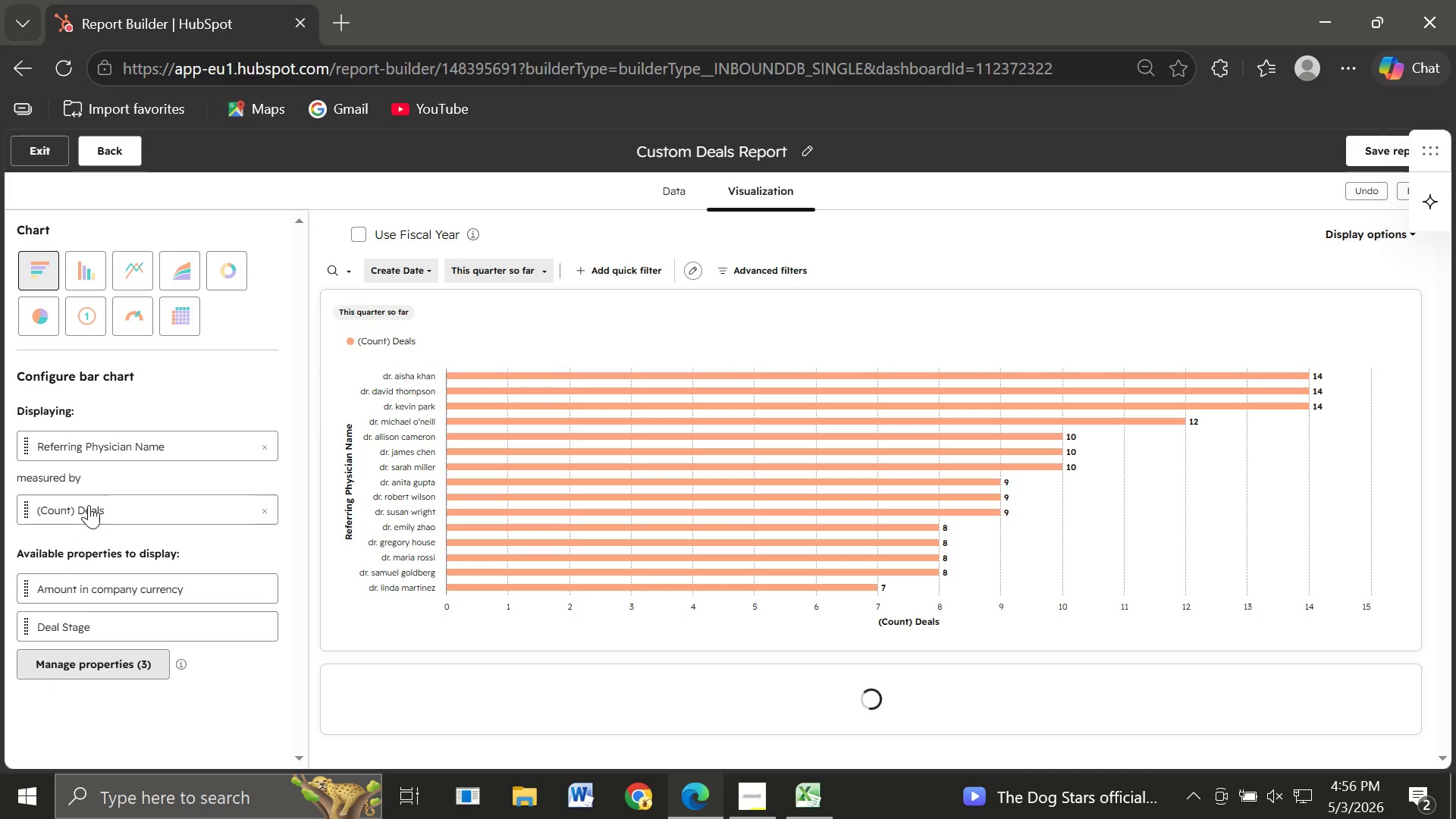 
left_click([74, 278])
 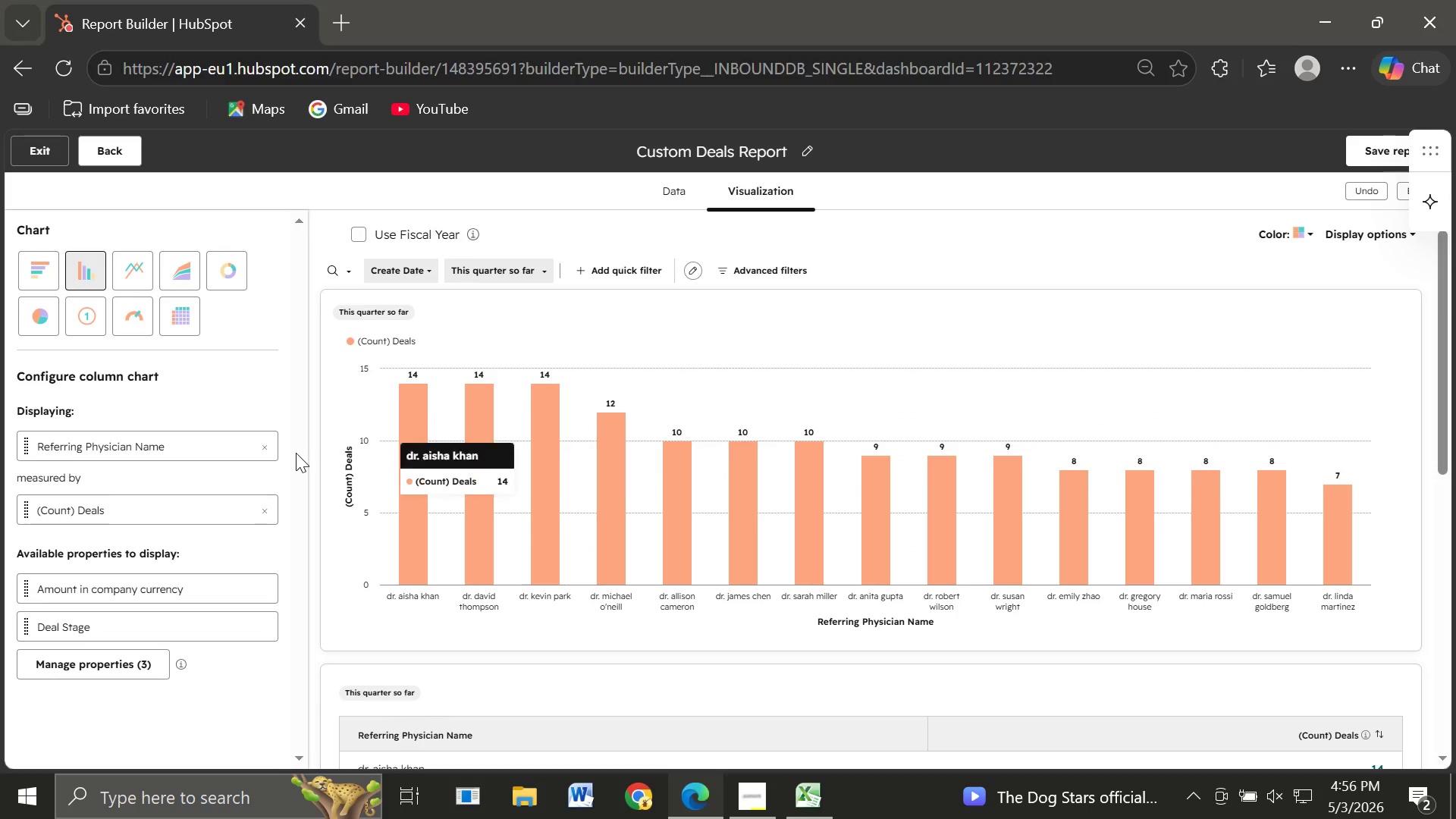 
wait(8.75)
 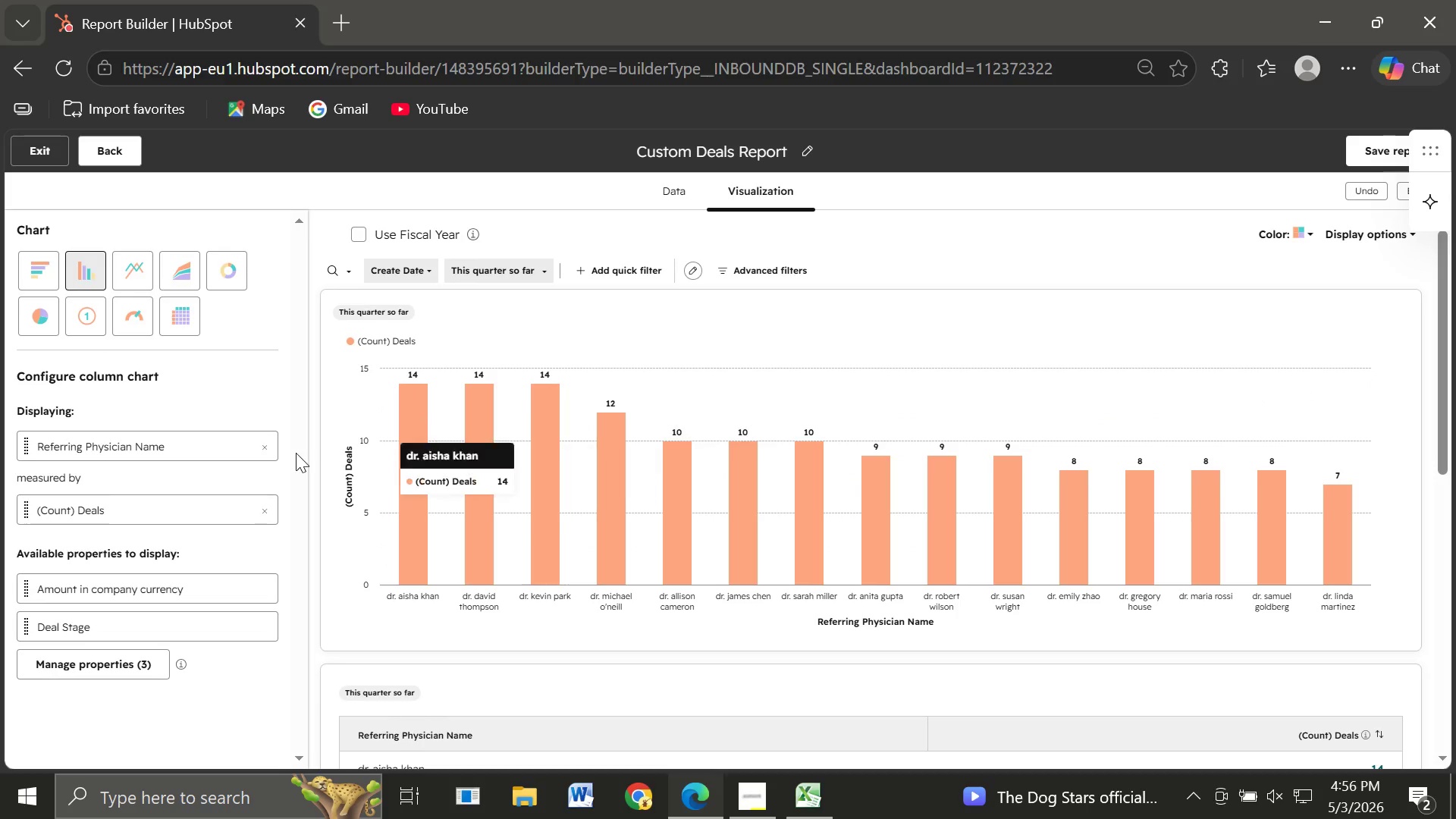 
left_click([40, 270])
 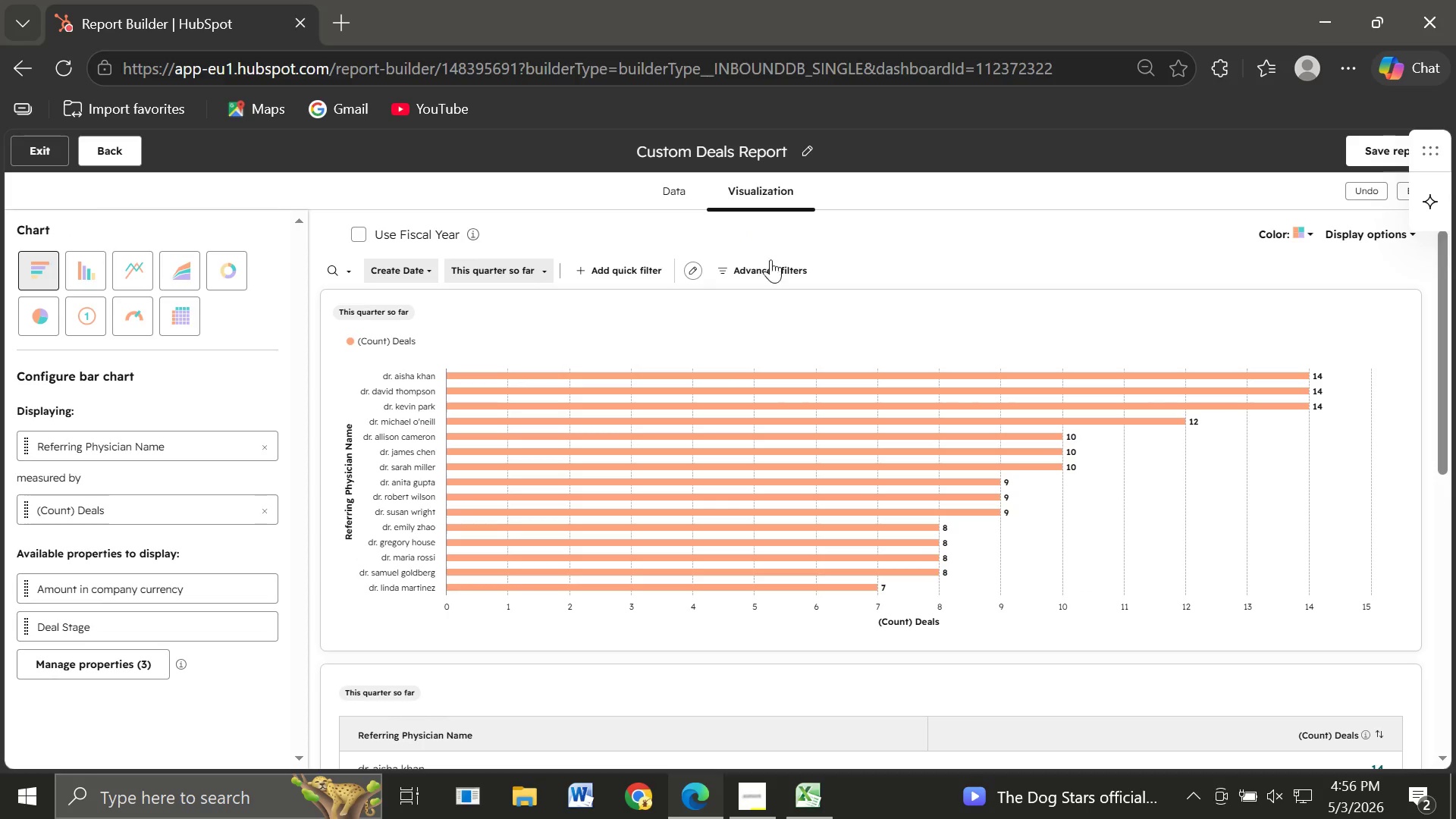 
left_click([768, 270])
 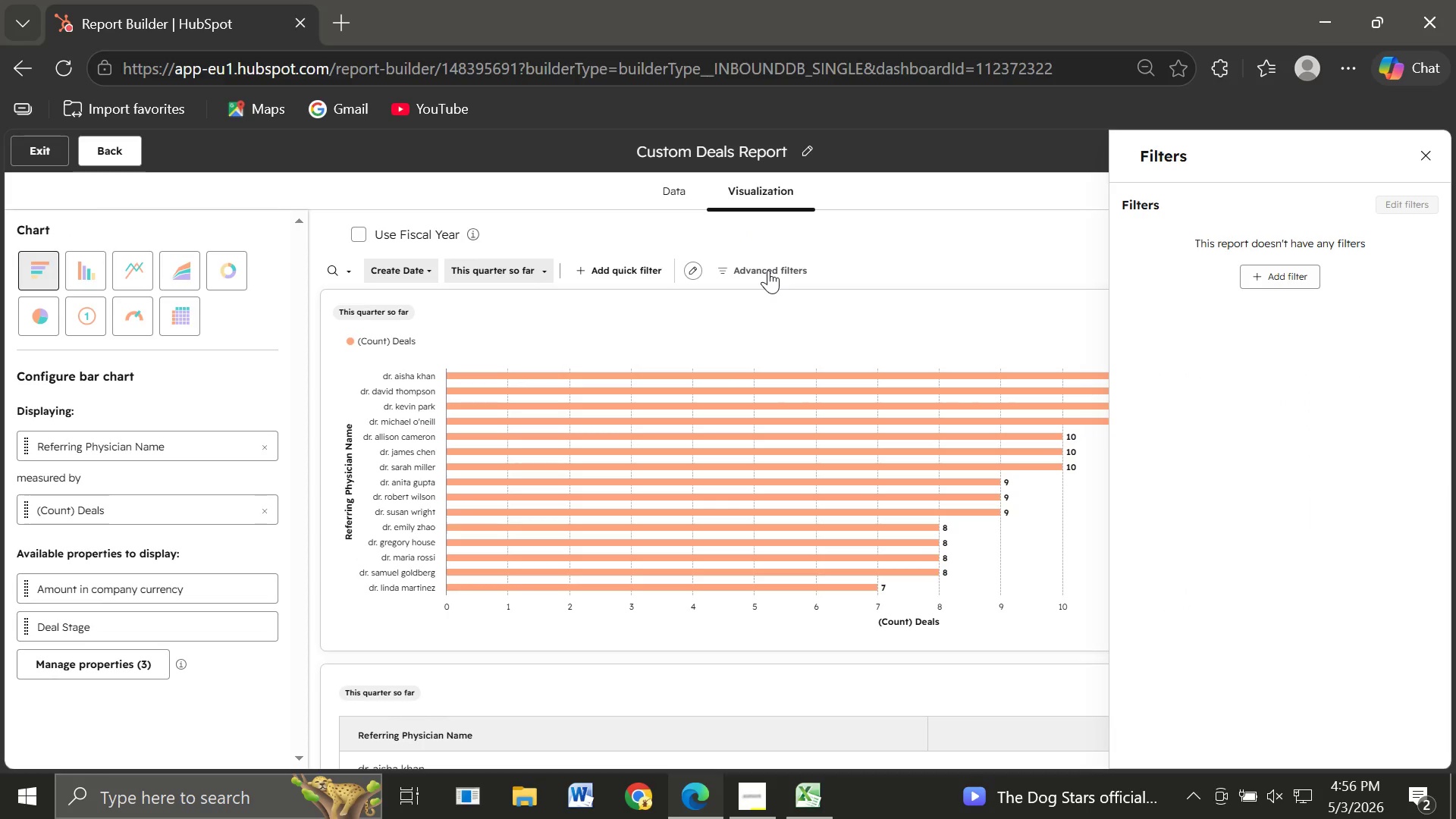 
wait(7.39)
 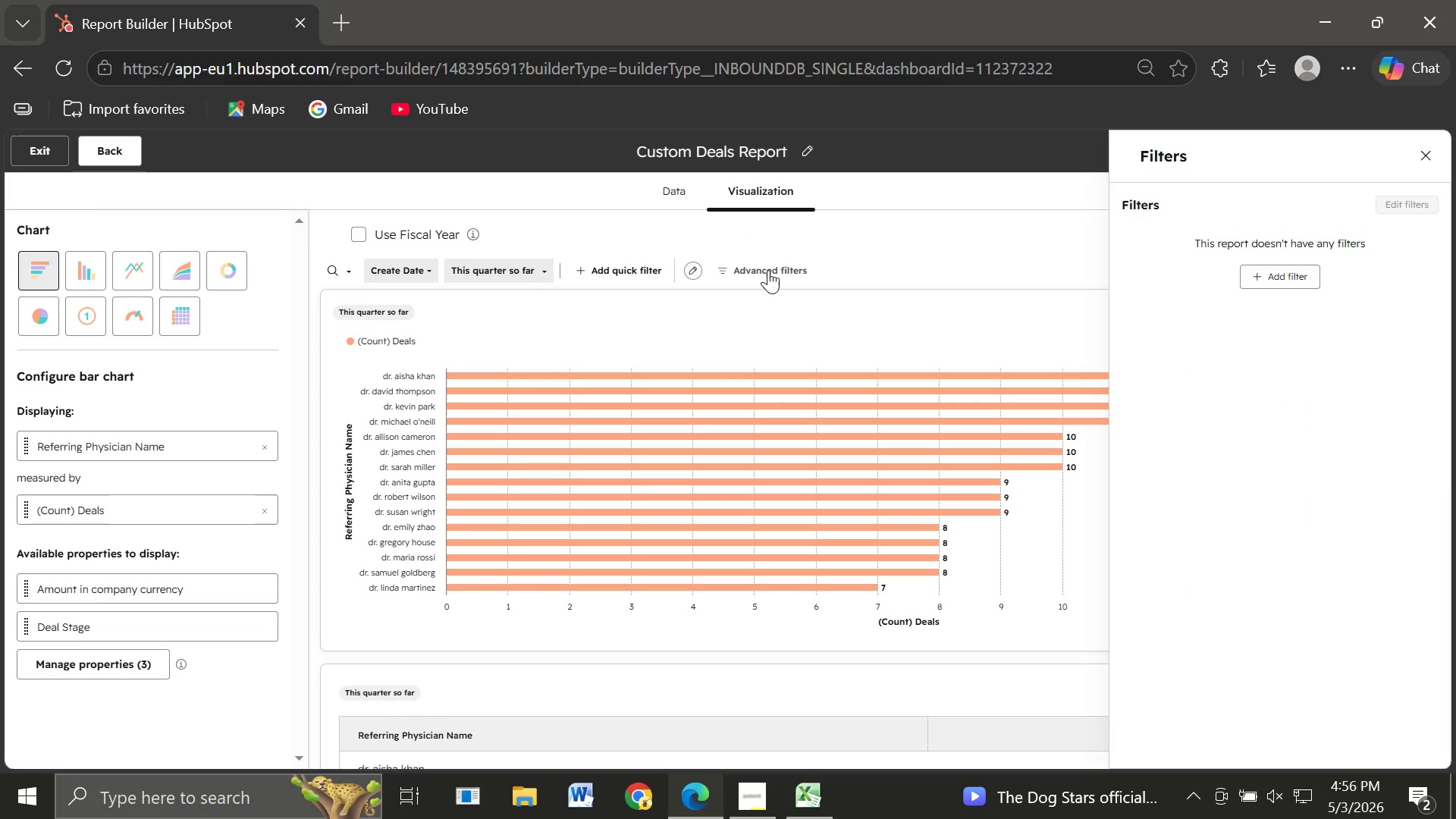 
left_click([1282, 275])
 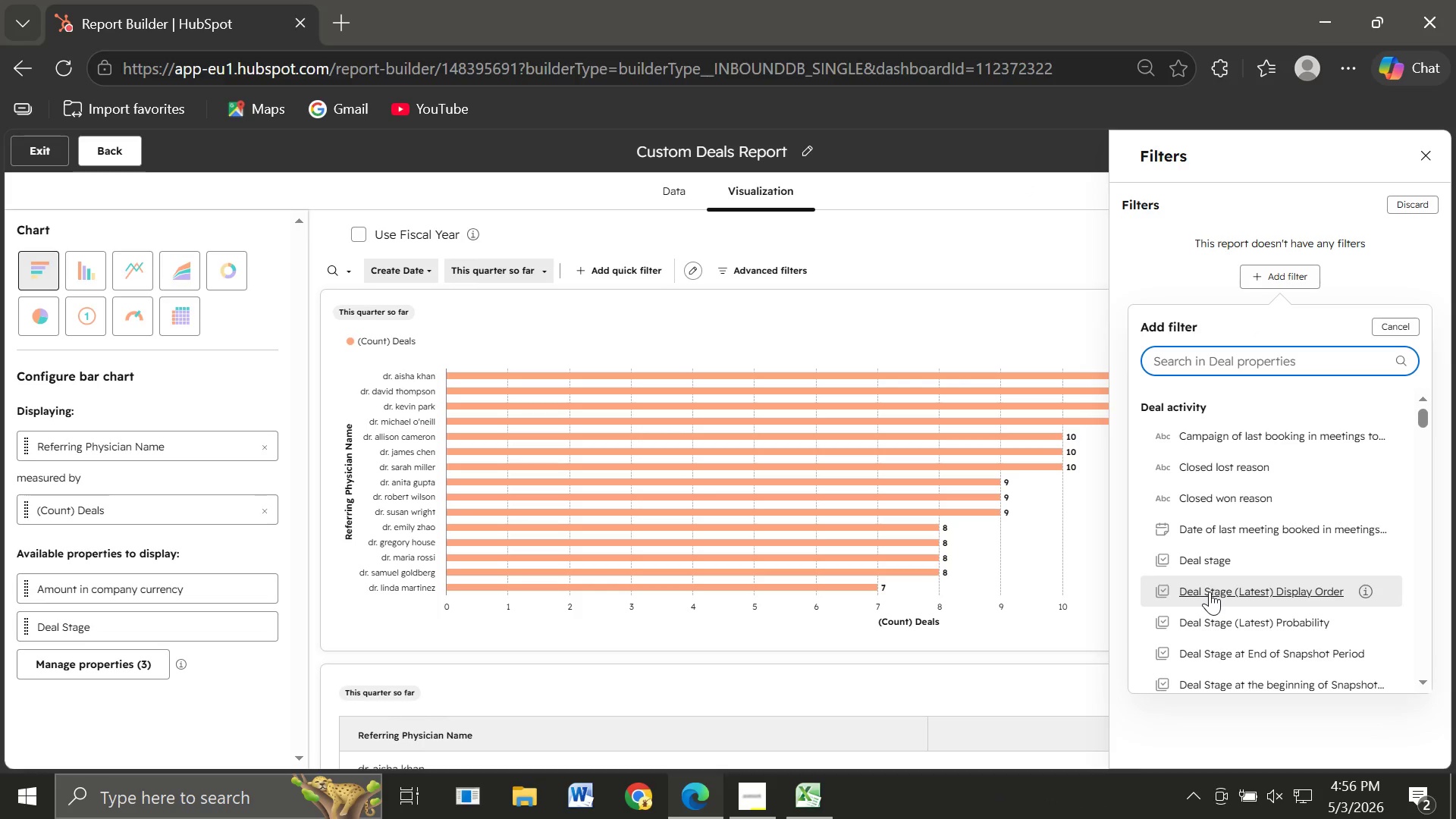 
wait(6.05)
 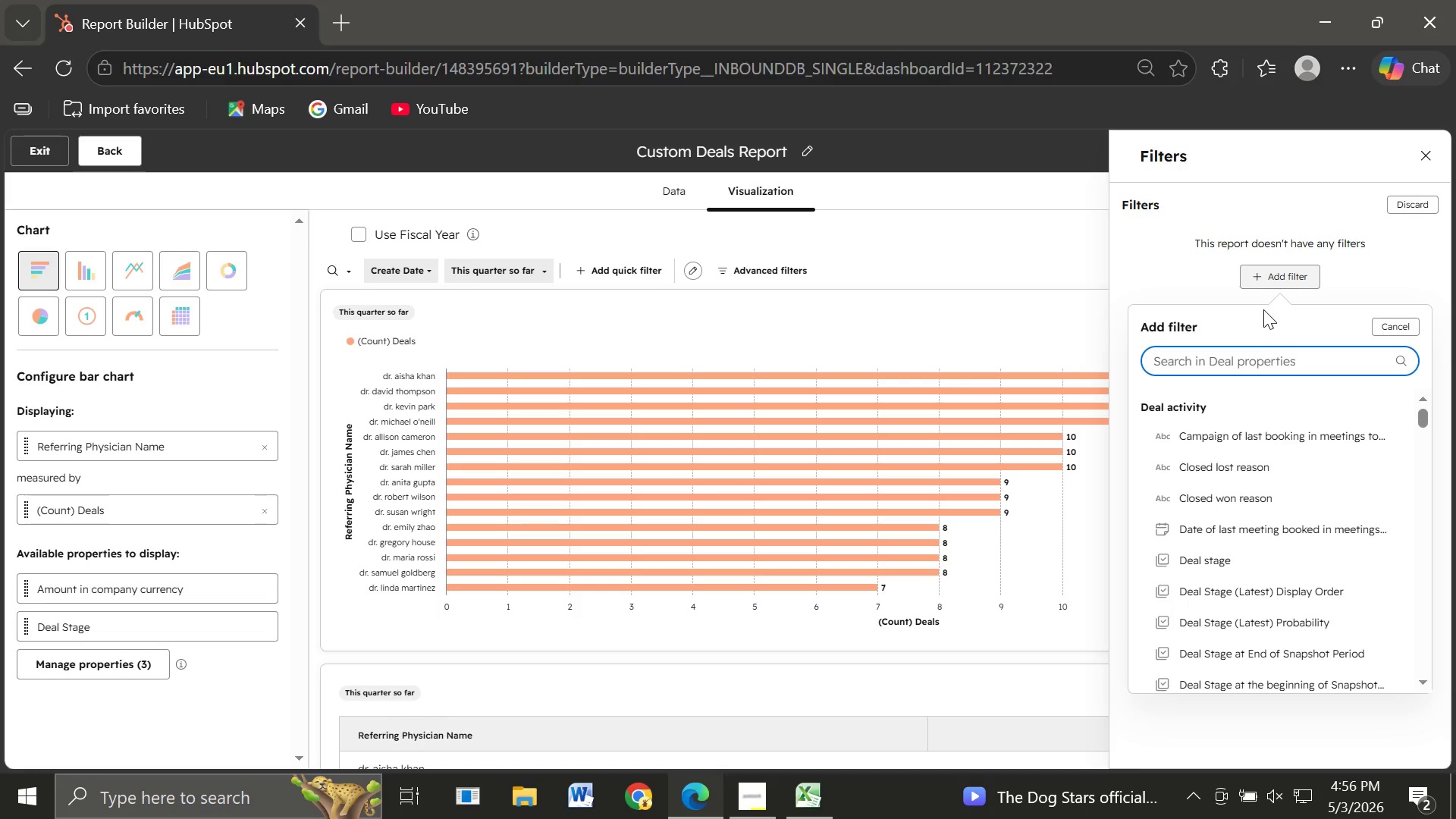 
left_click([1194, 561])
 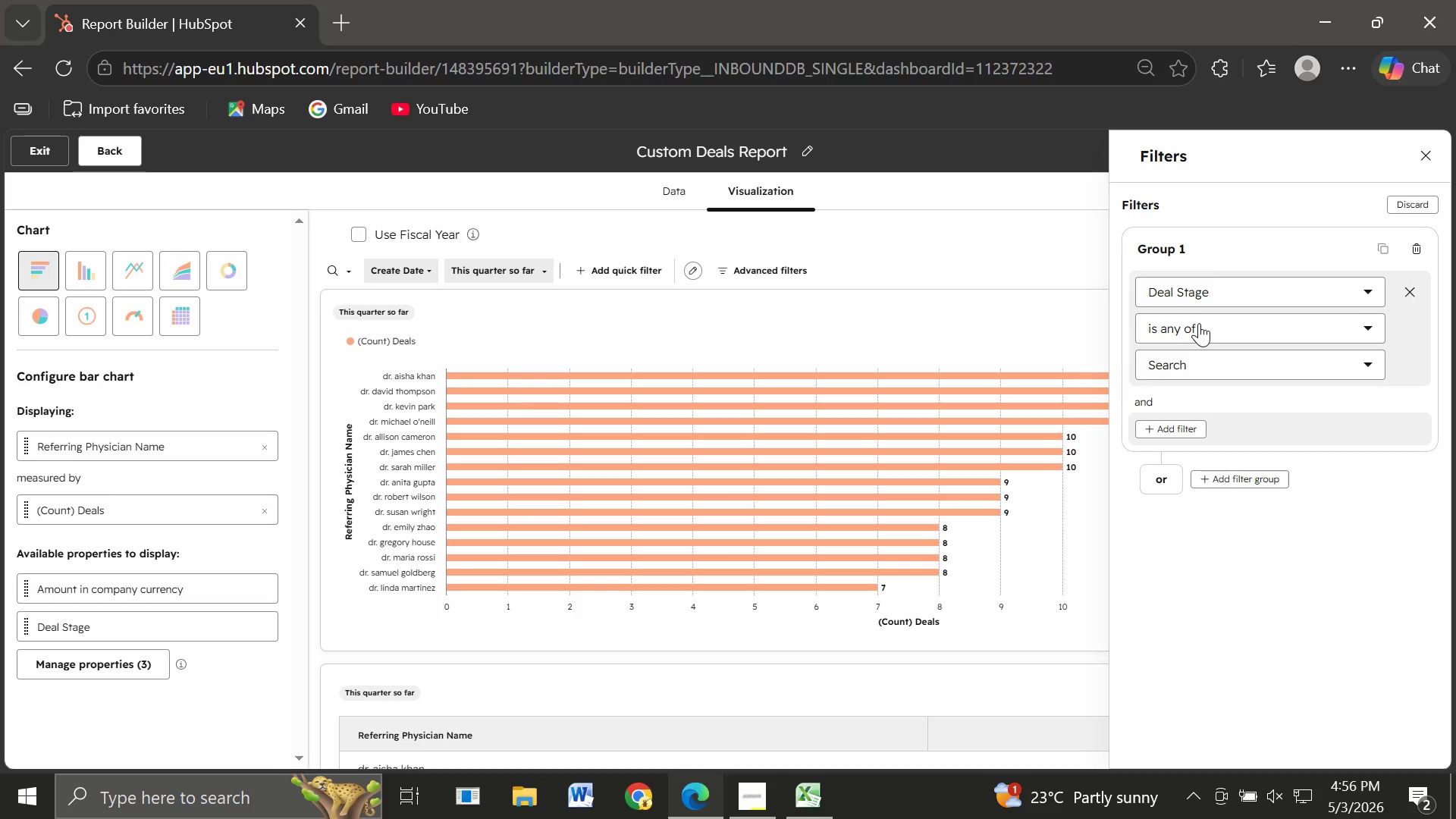 
left_click([1182, 369])
 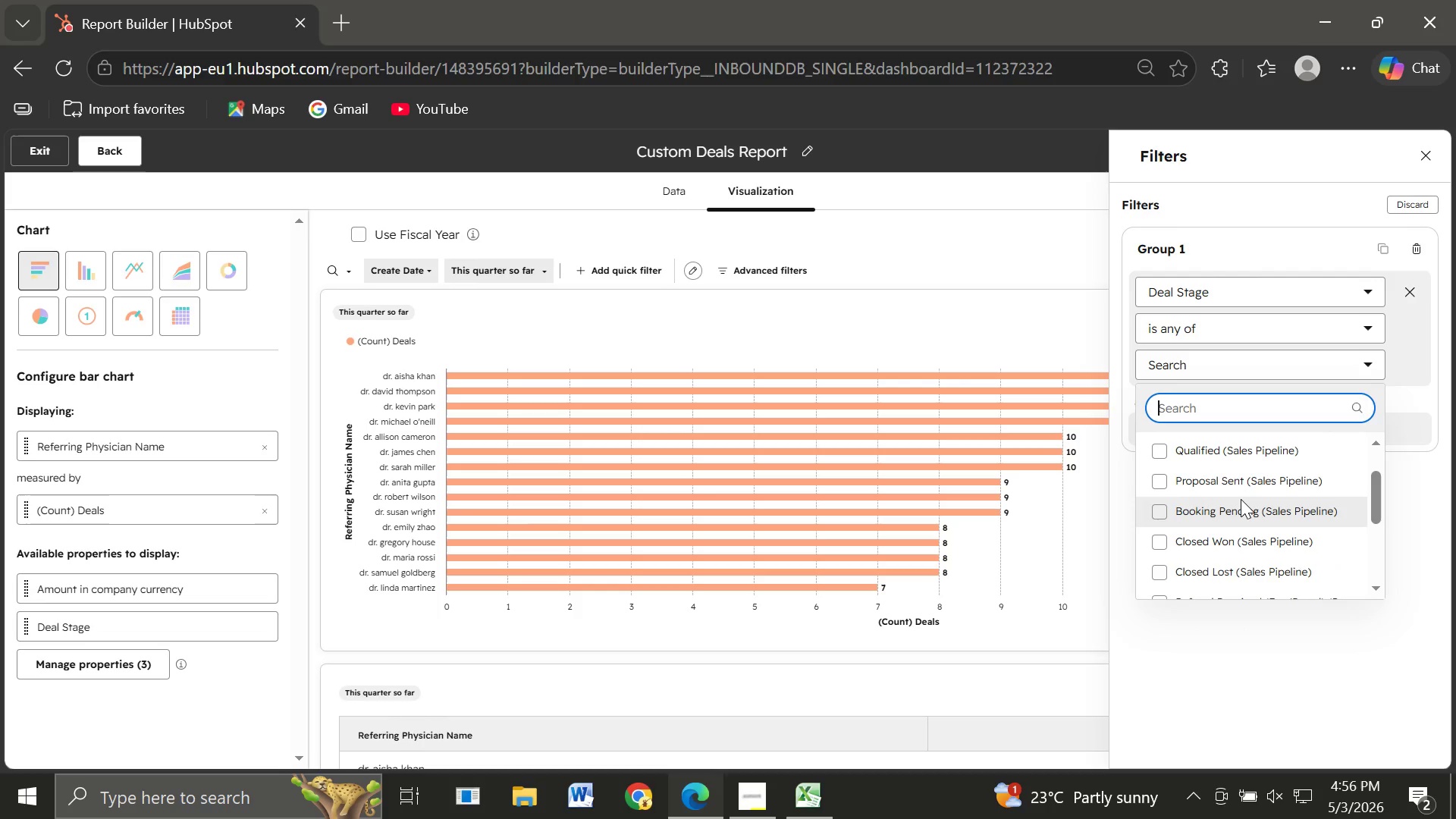 
wait(12.97)
 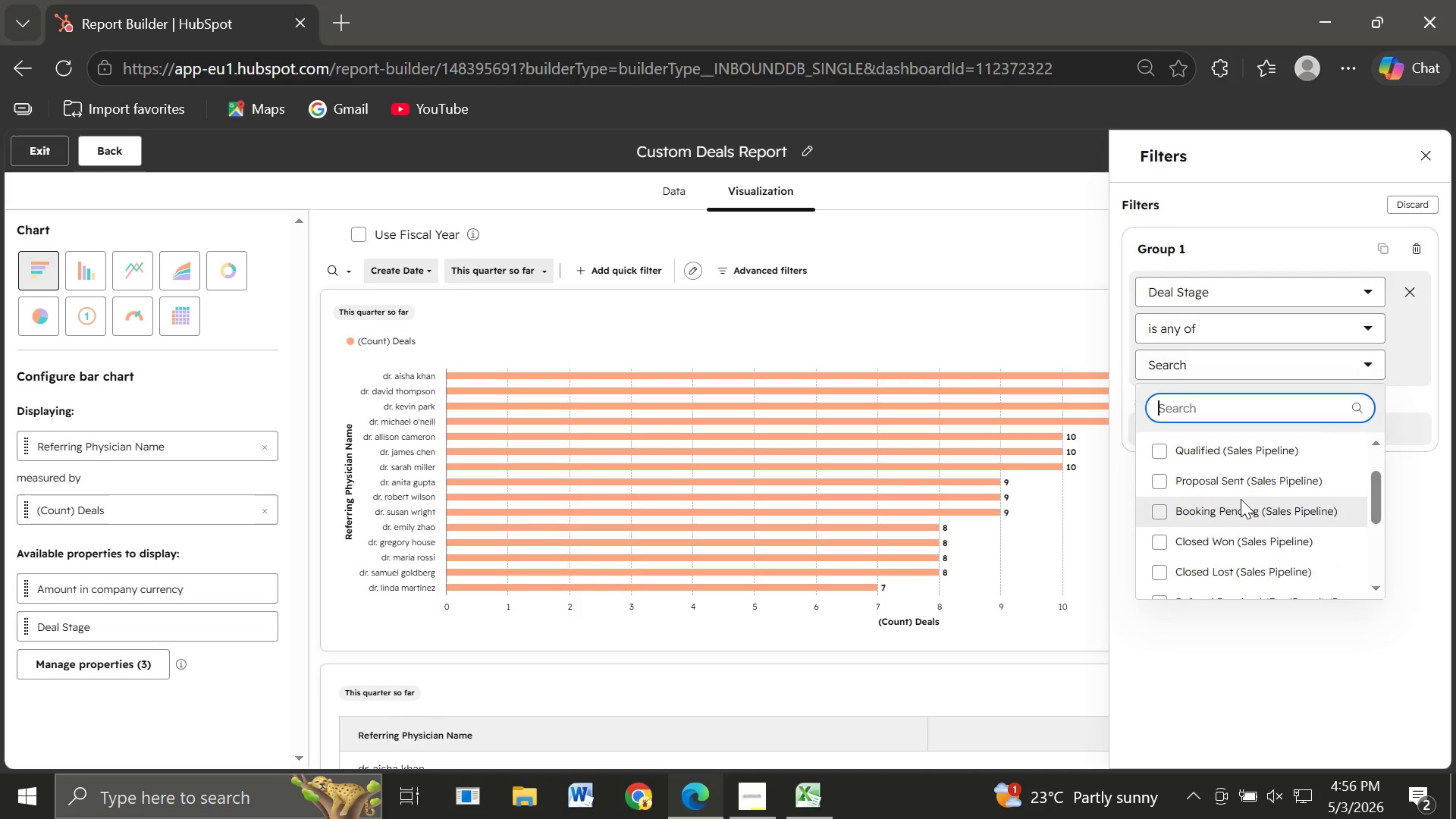 
left_click([1160, 556])
 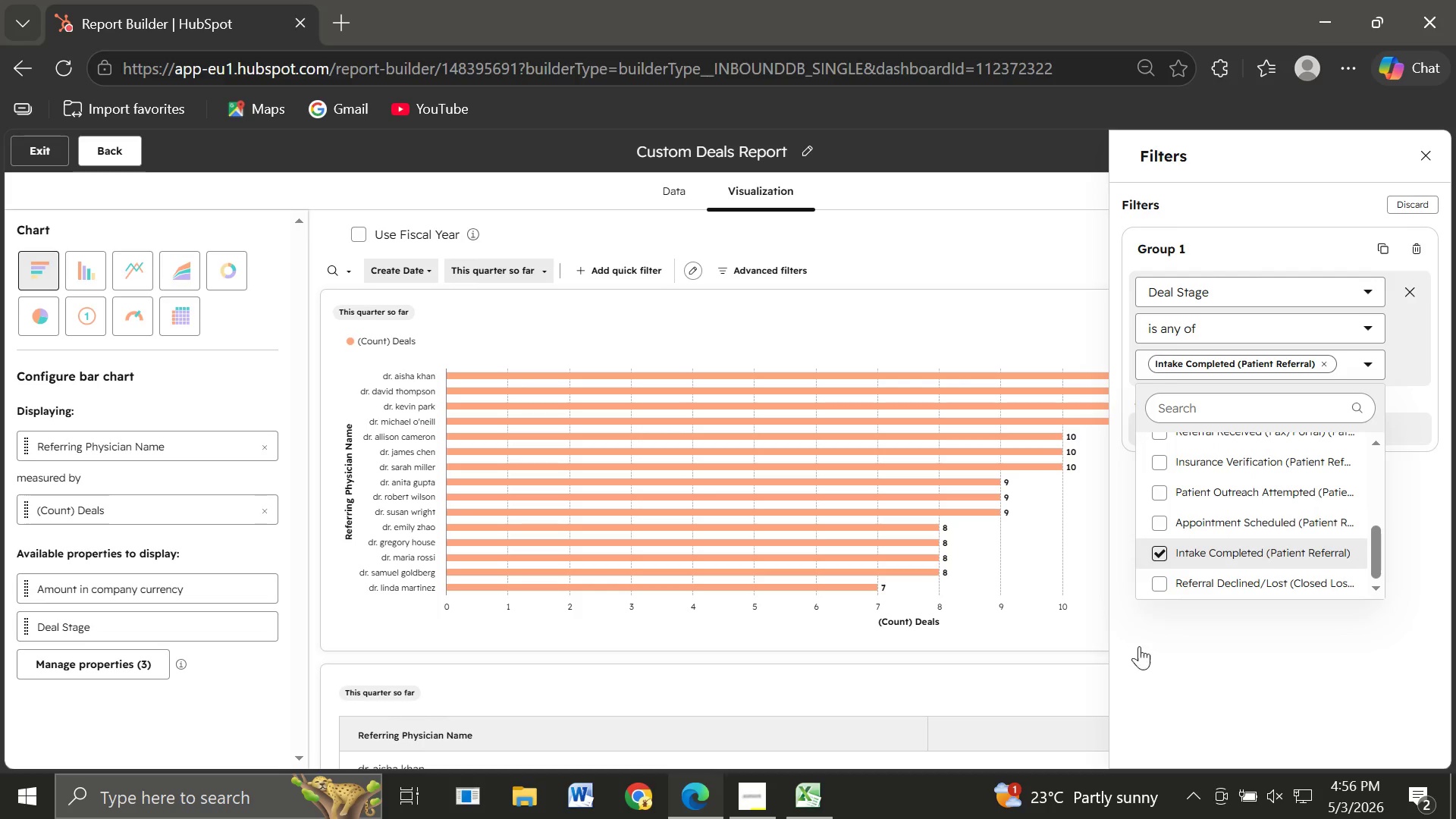 
left_click([1141, 651])
 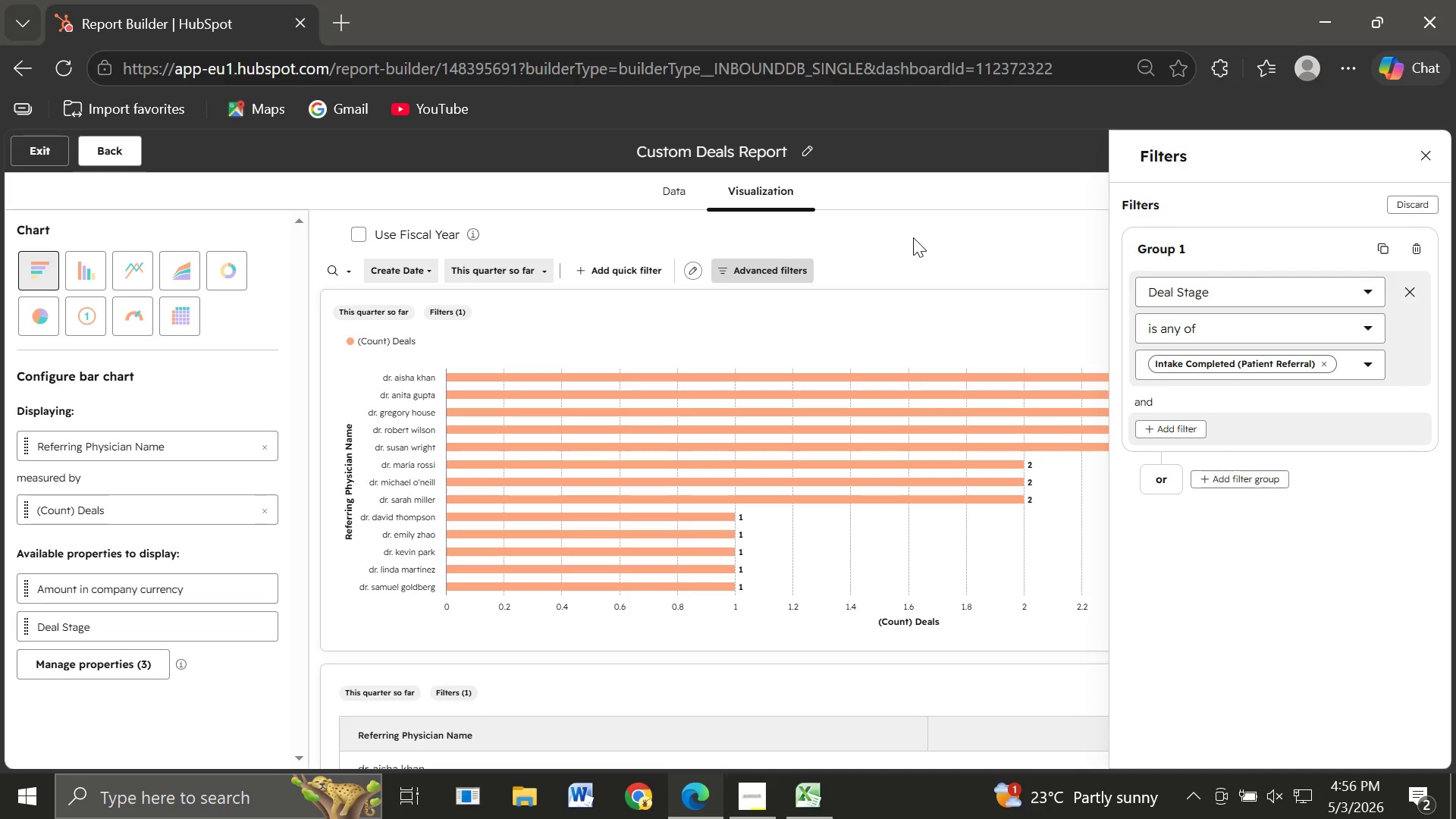 
wait(7.33)
 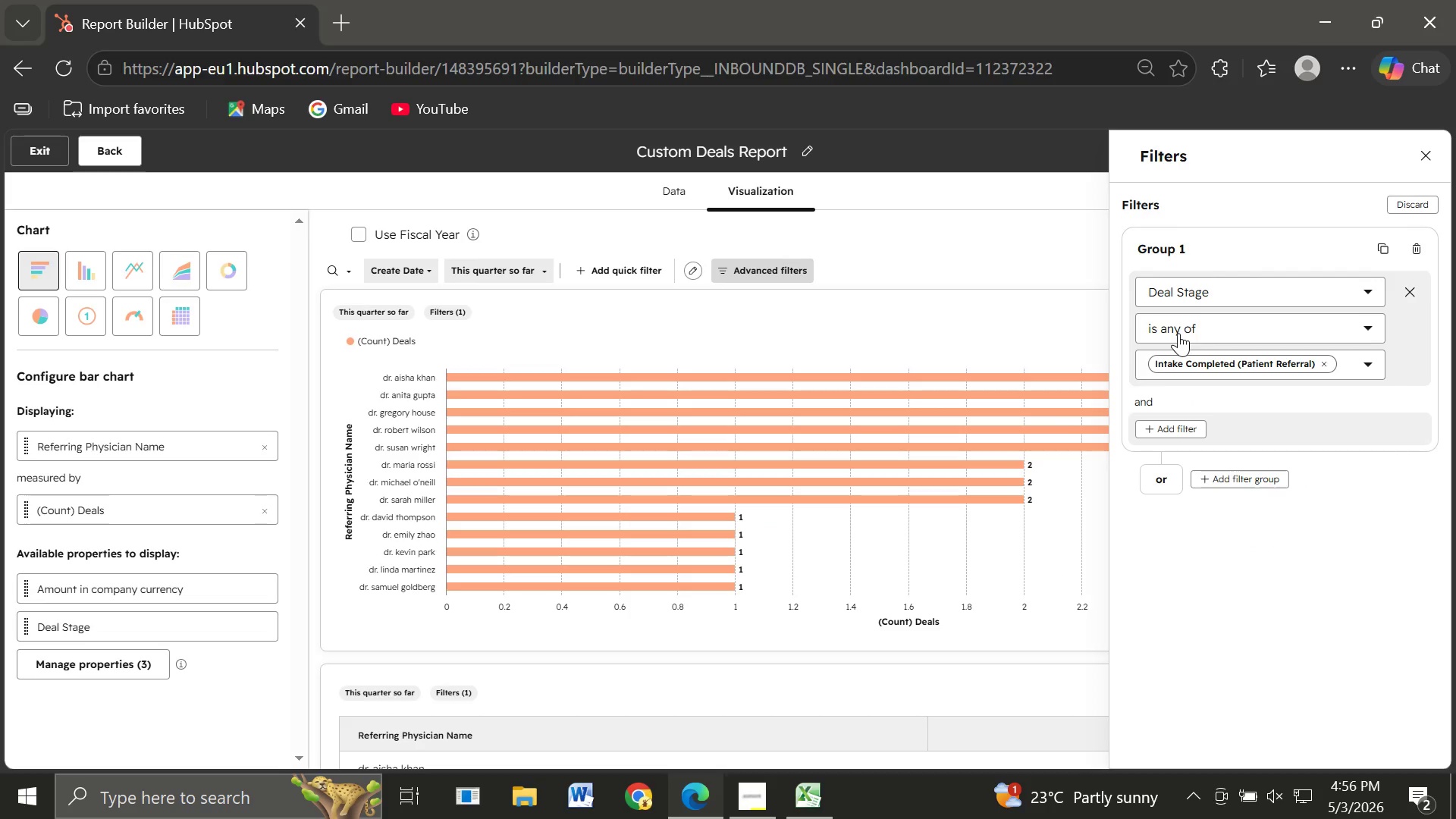 
left_click([913, 237])
 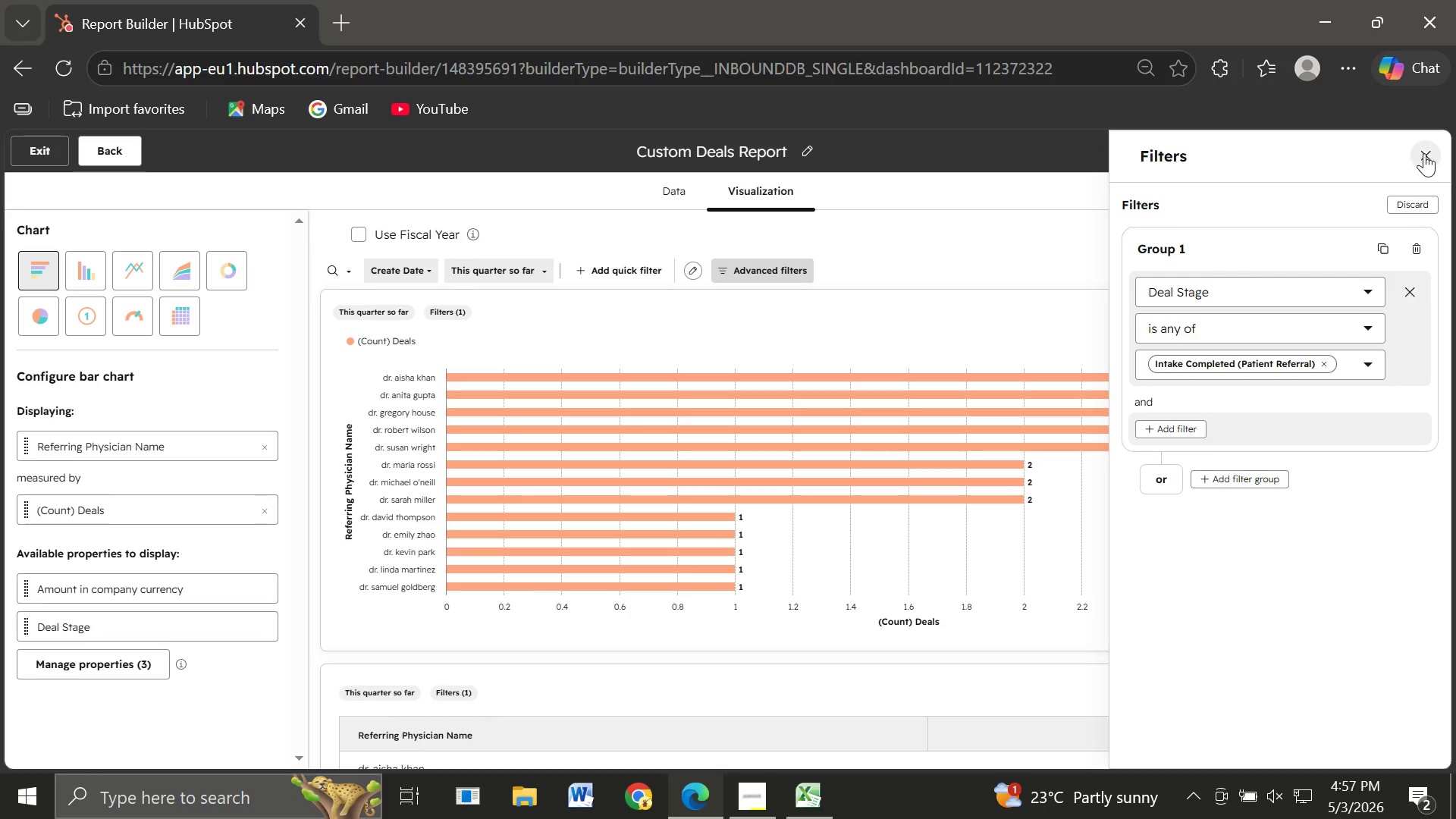 
left_click([1424, 153])
 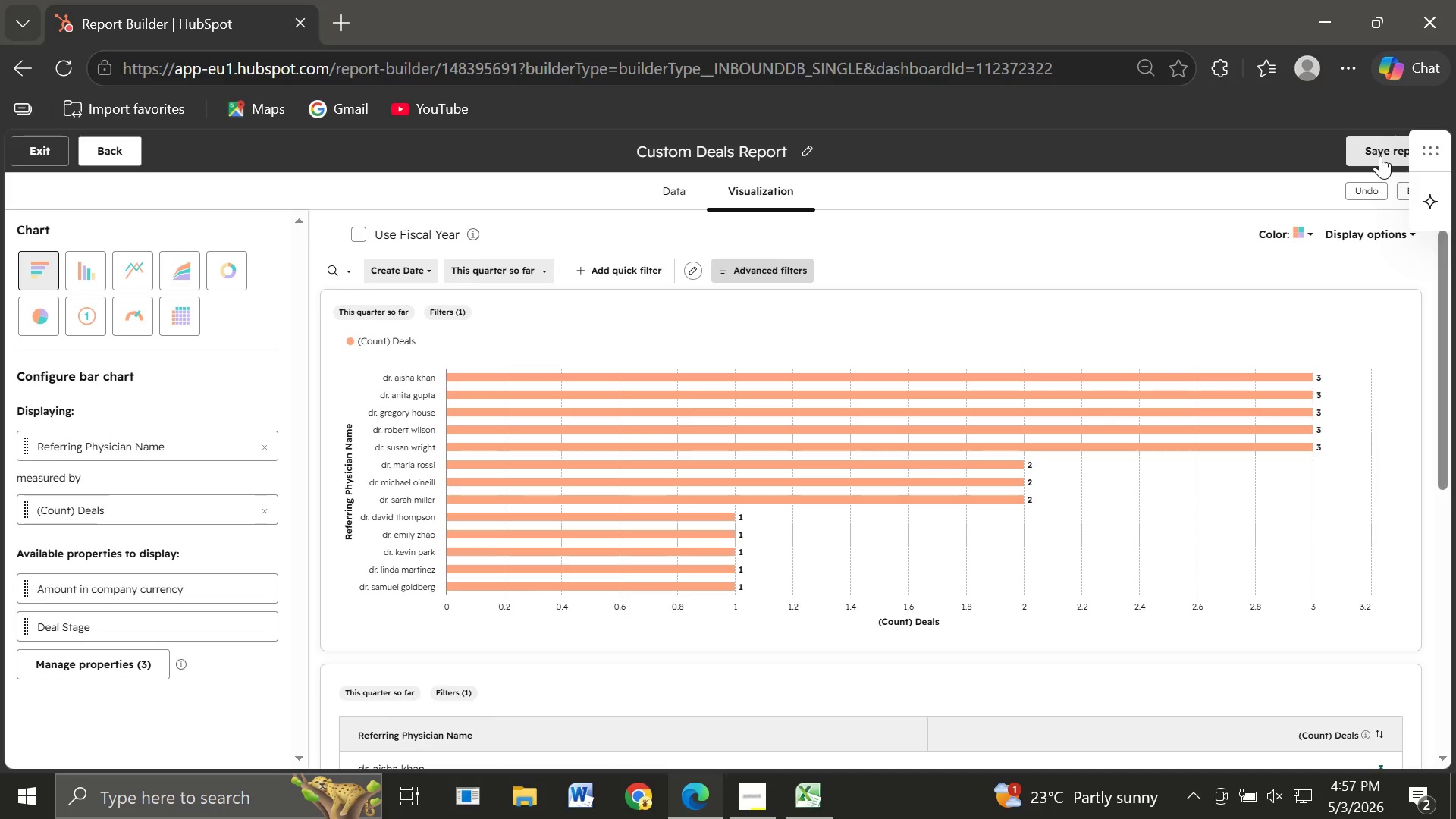 
wait(8.81)
 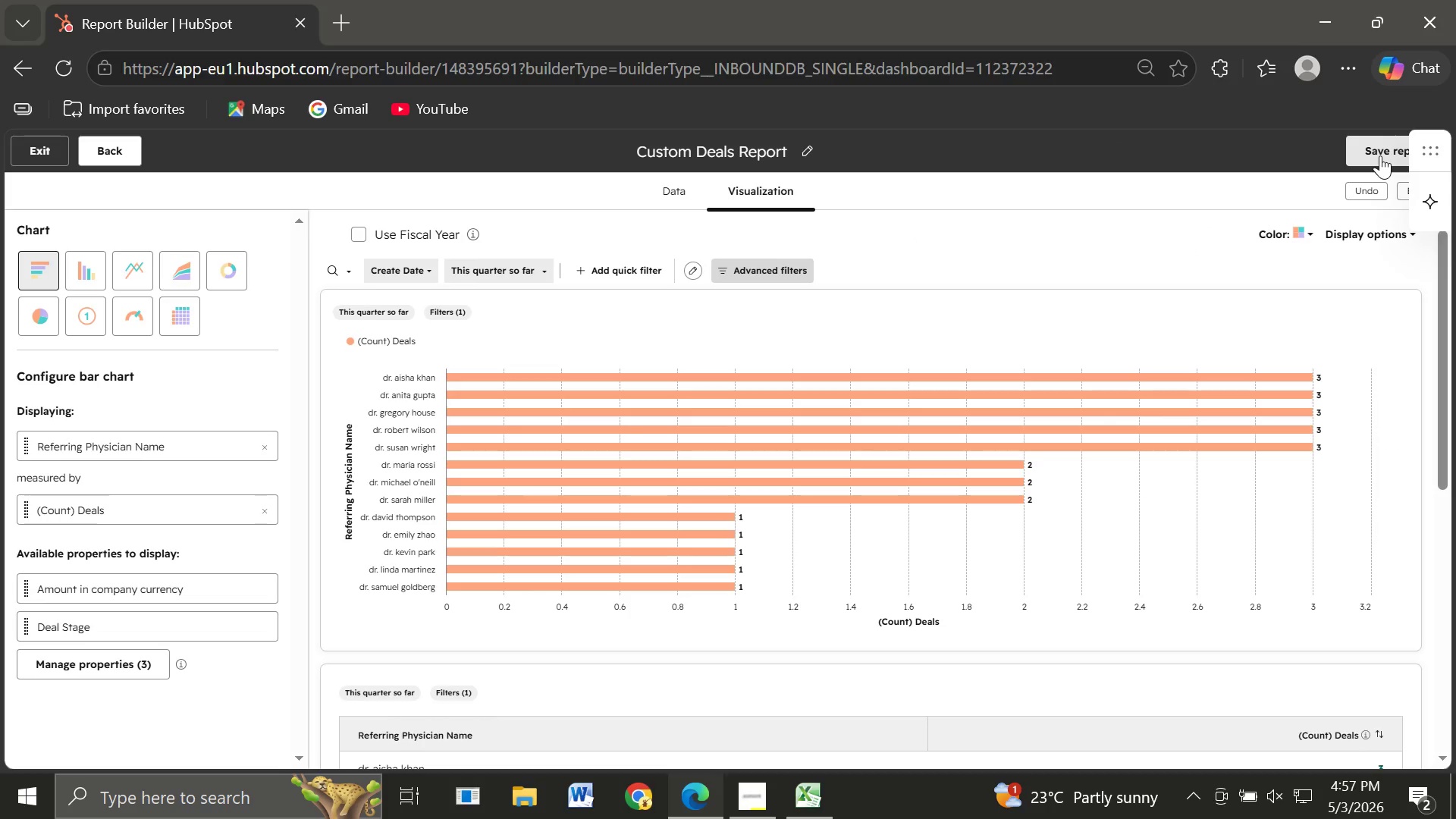 
left_click([1380, 155])
 